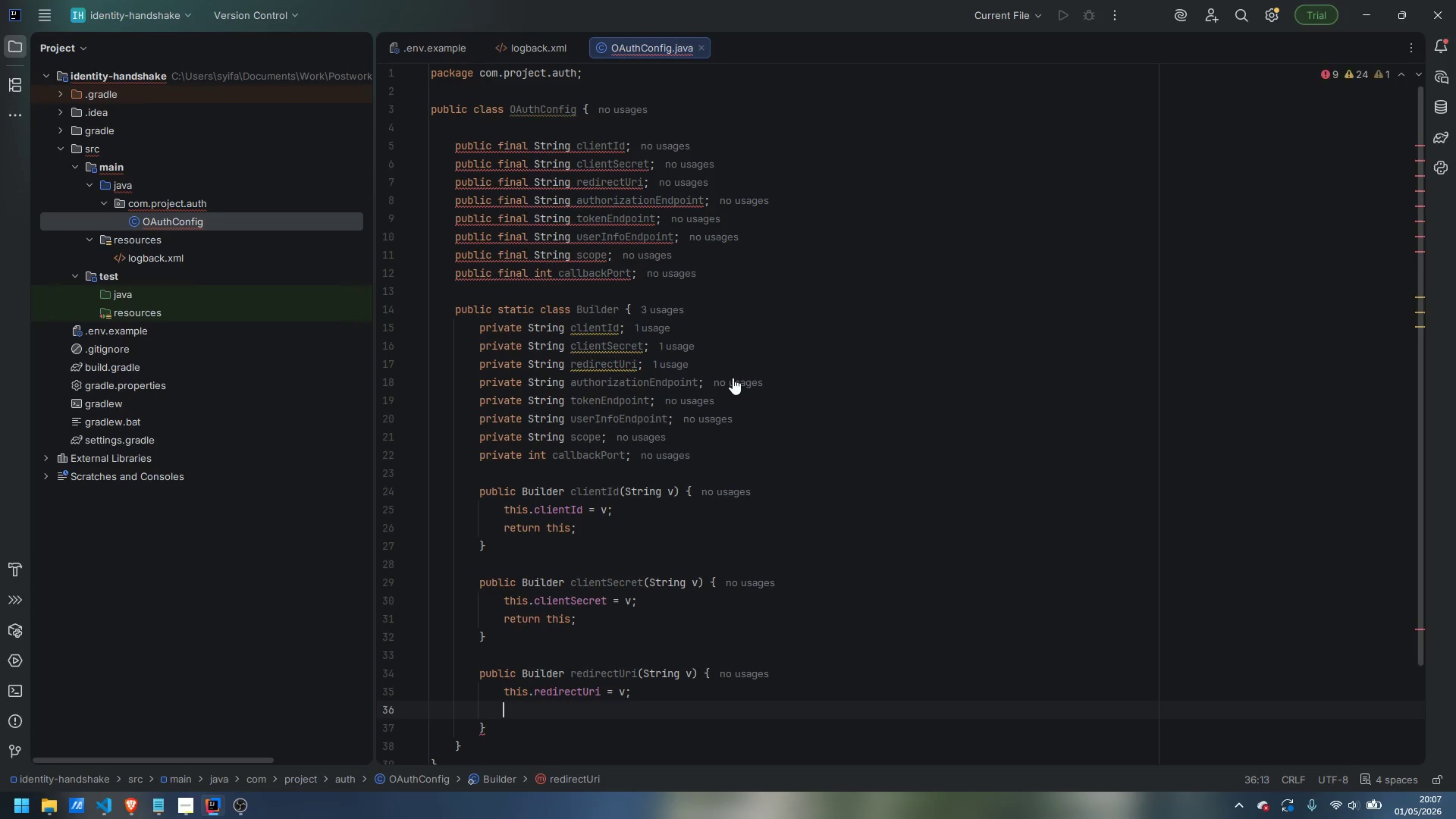 
type(return this;)
 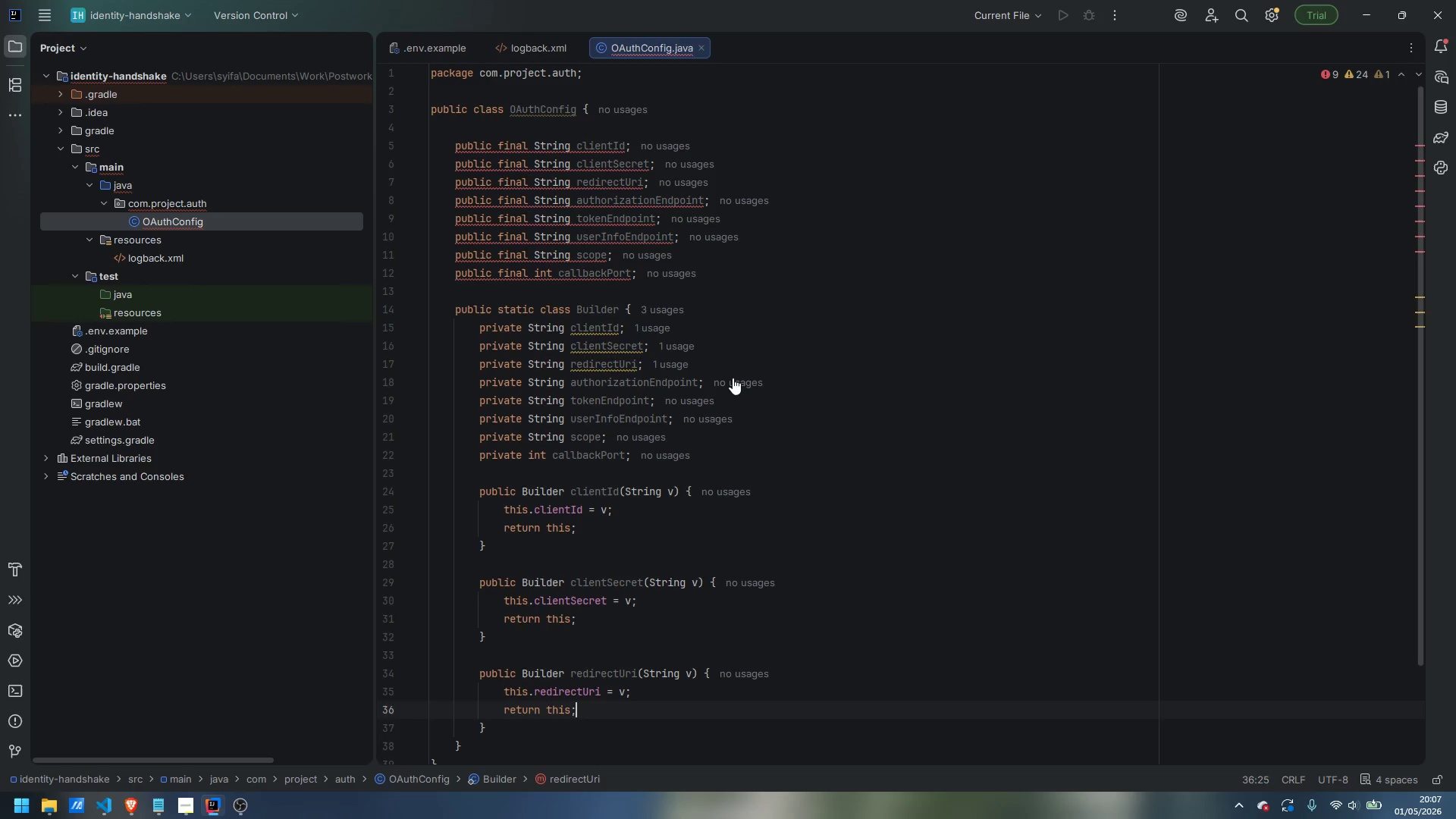 
key(ArrowDown)
 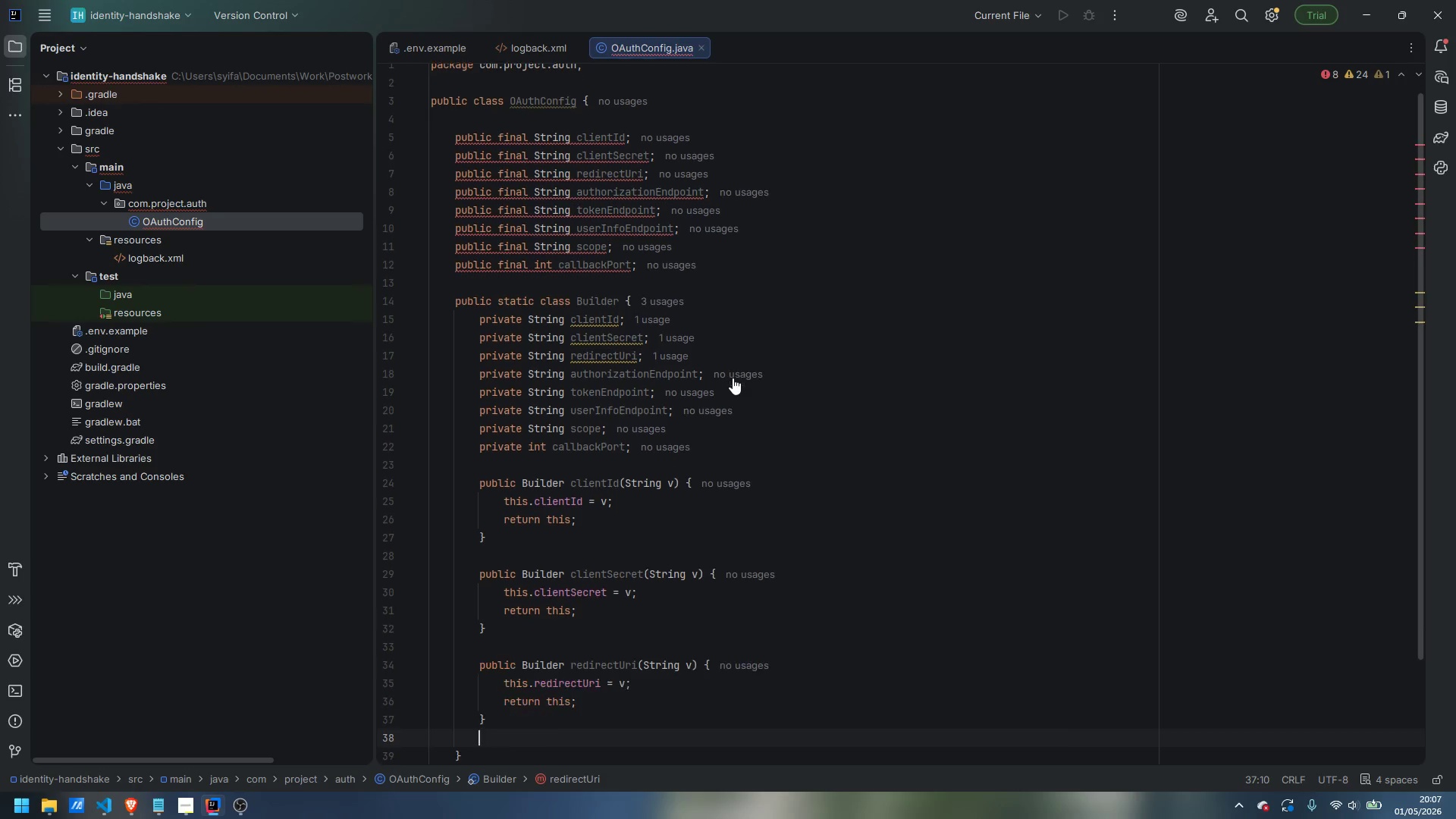 
key(Enter)
 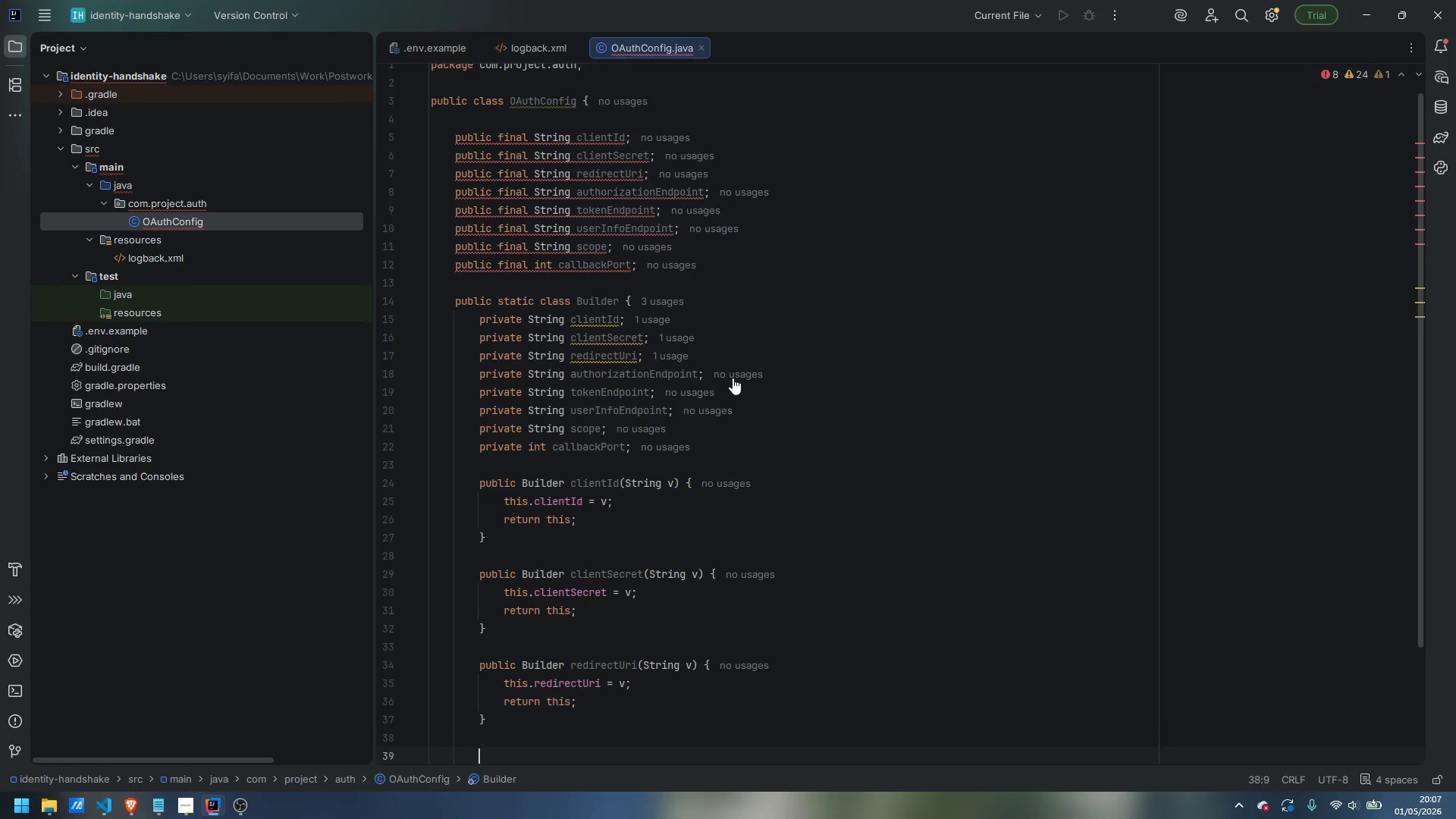 
key(Enter)
 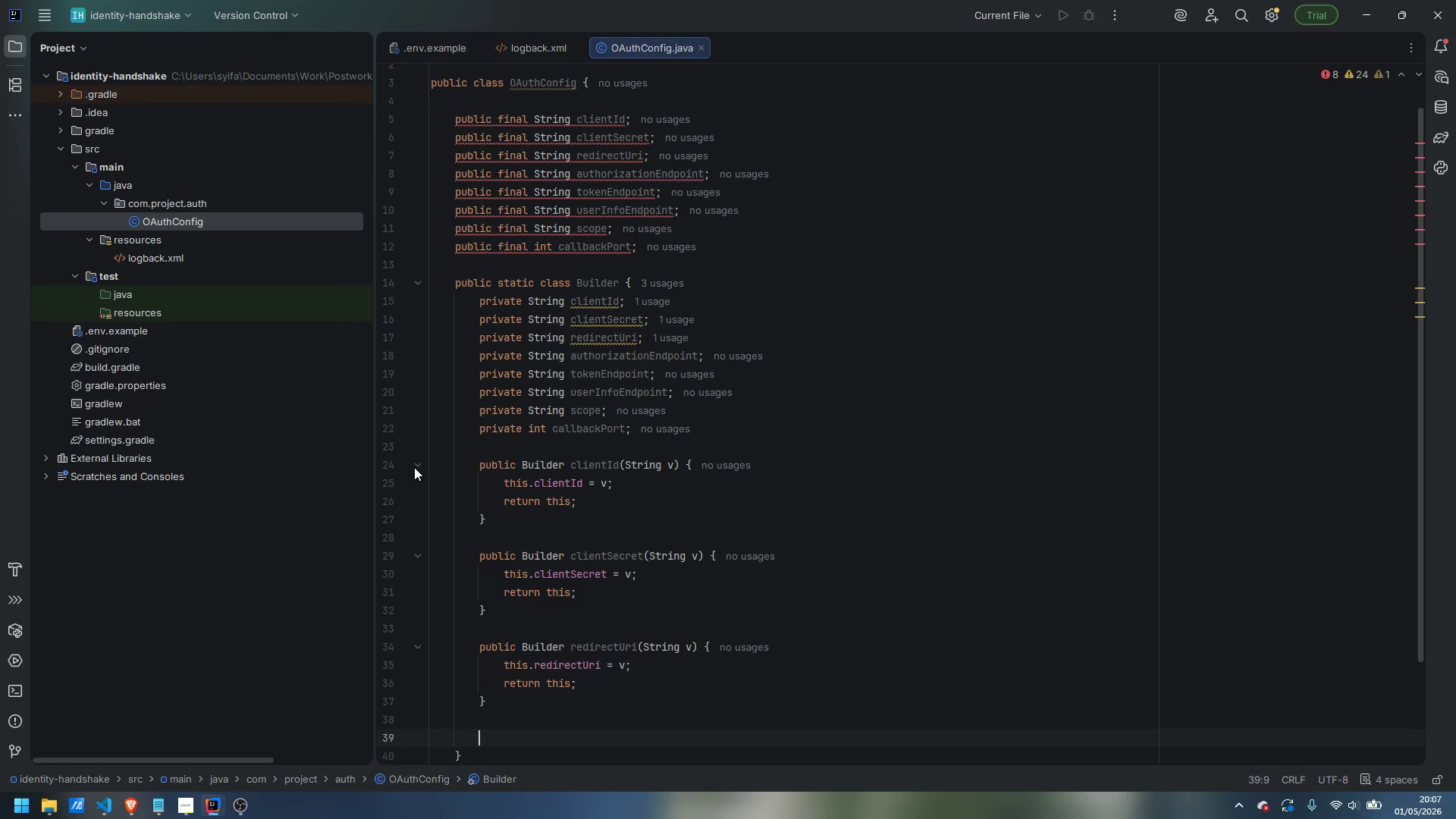 
left_click([416, 464])
 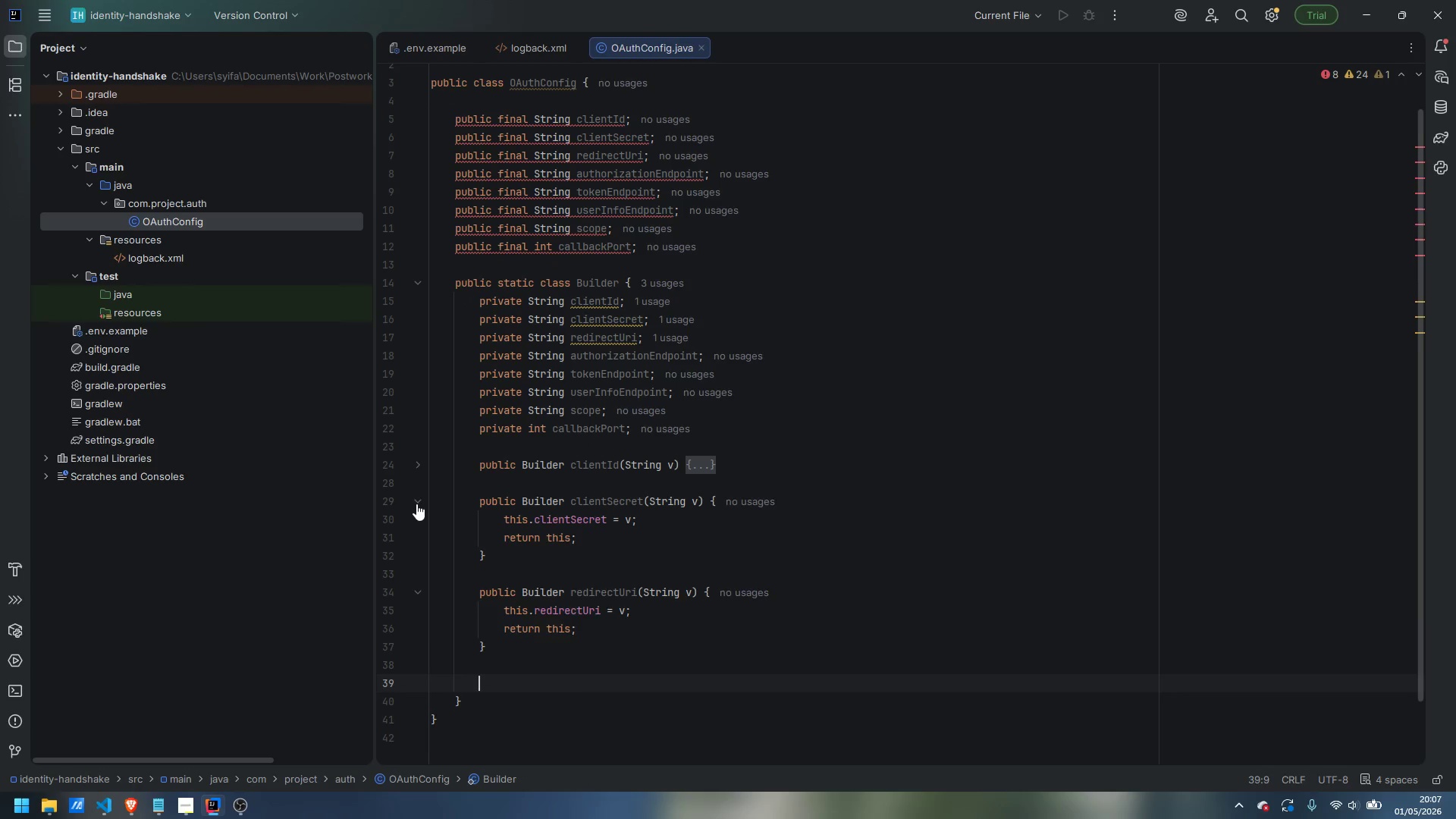 
left_click([416, 504])
 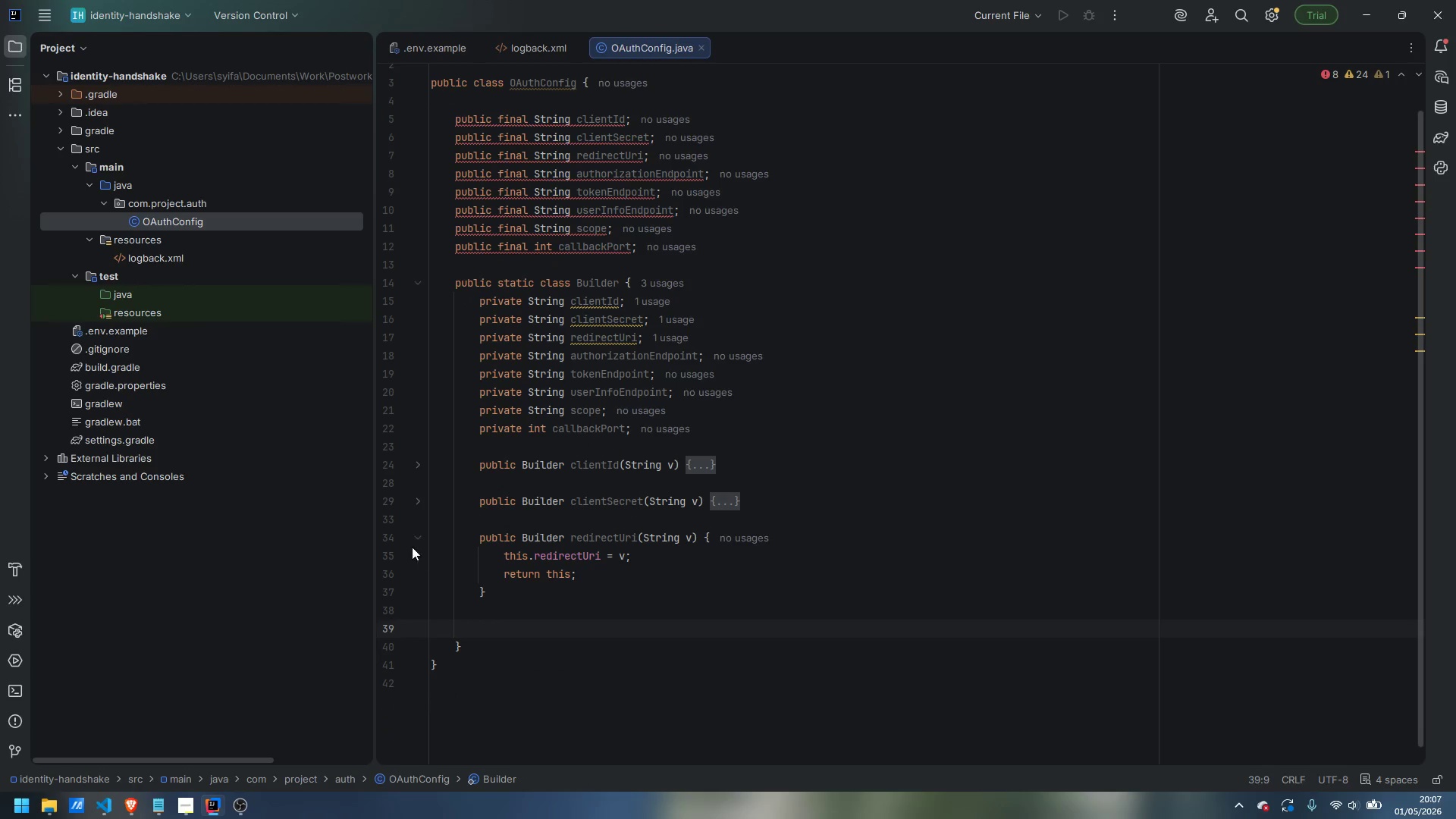 
left_click([419, 534])
 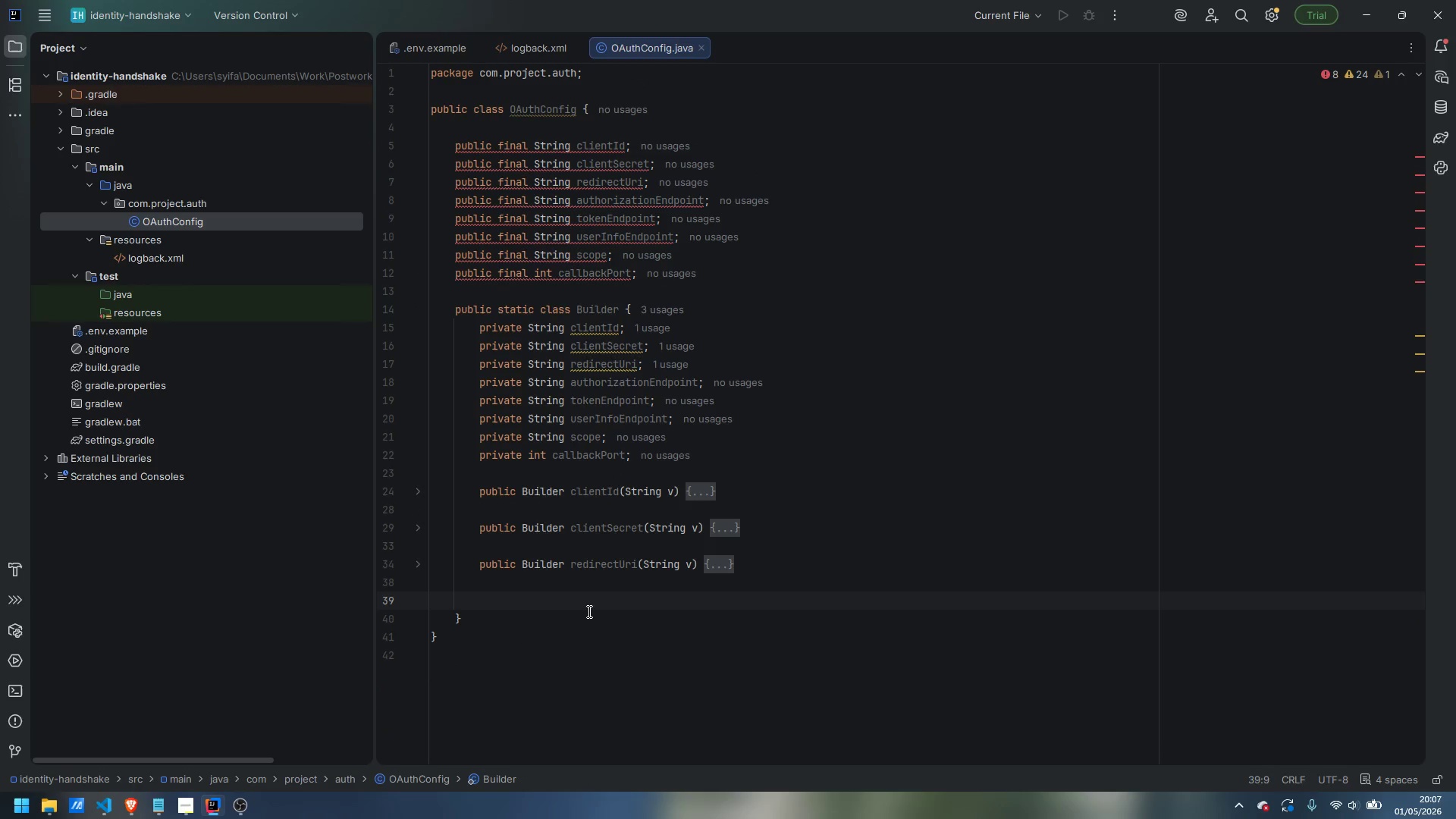 
type(public Builder authorizationEndpoint(String v)
 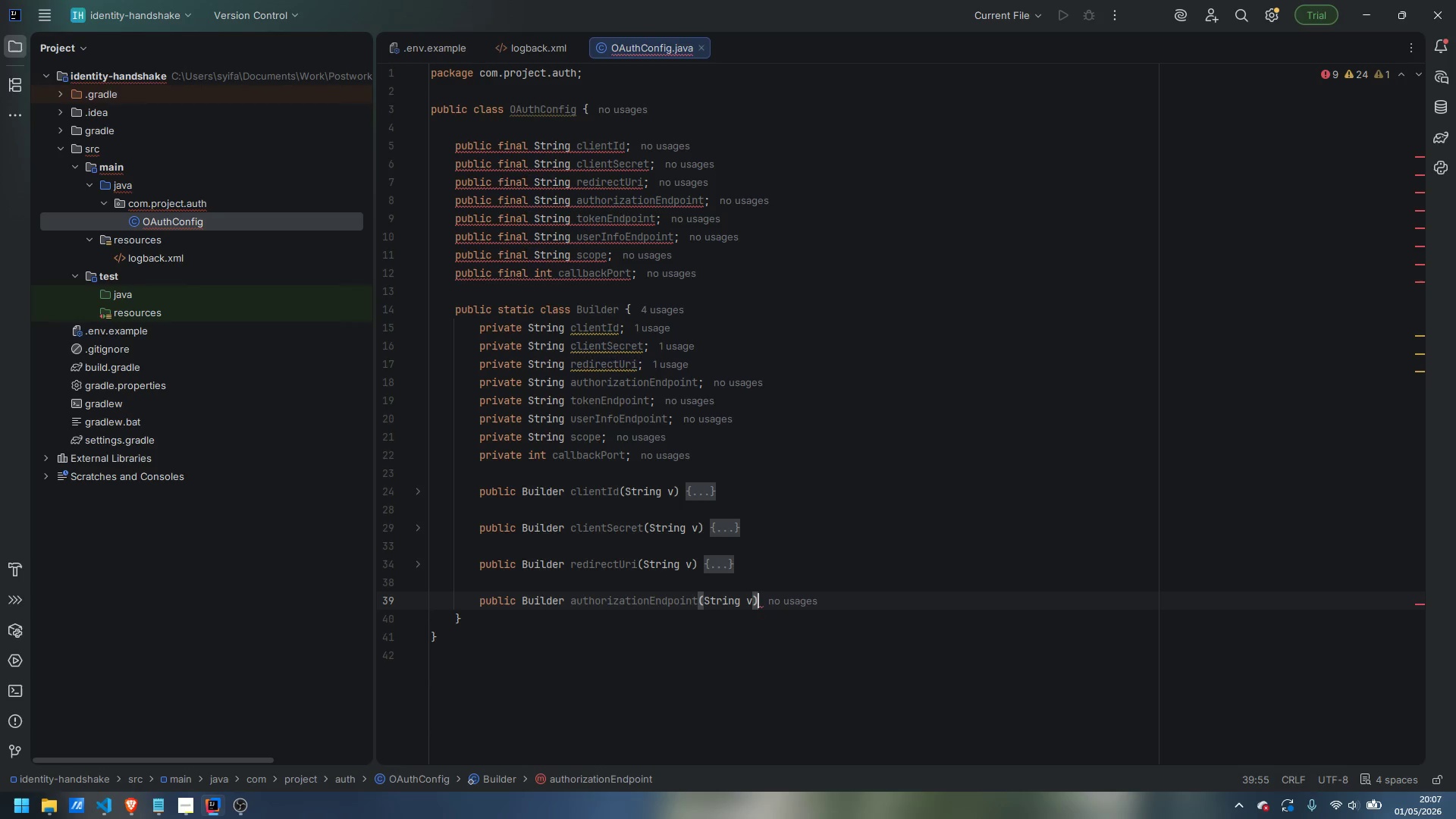 
 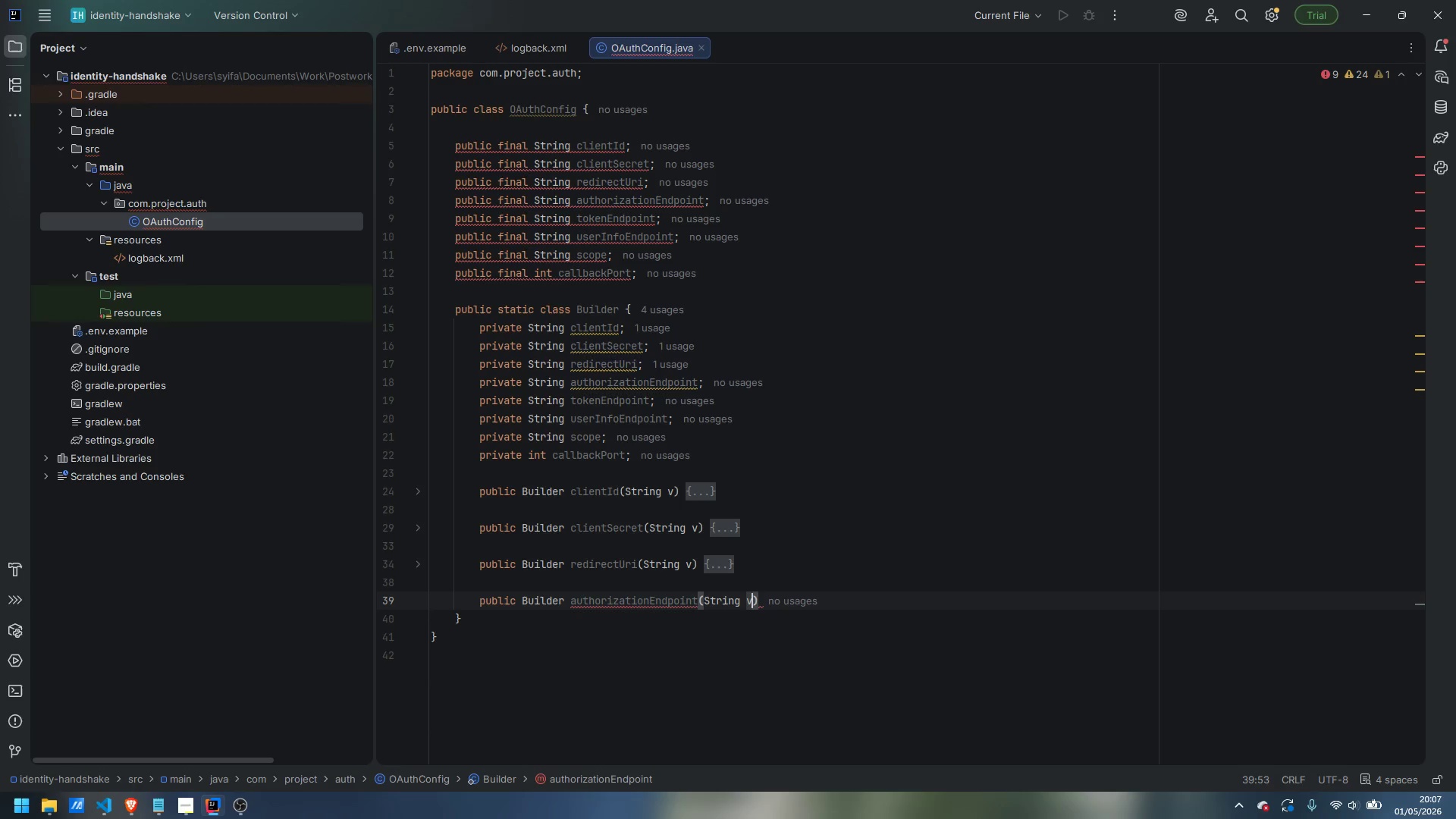 
key(ArrowRight)
 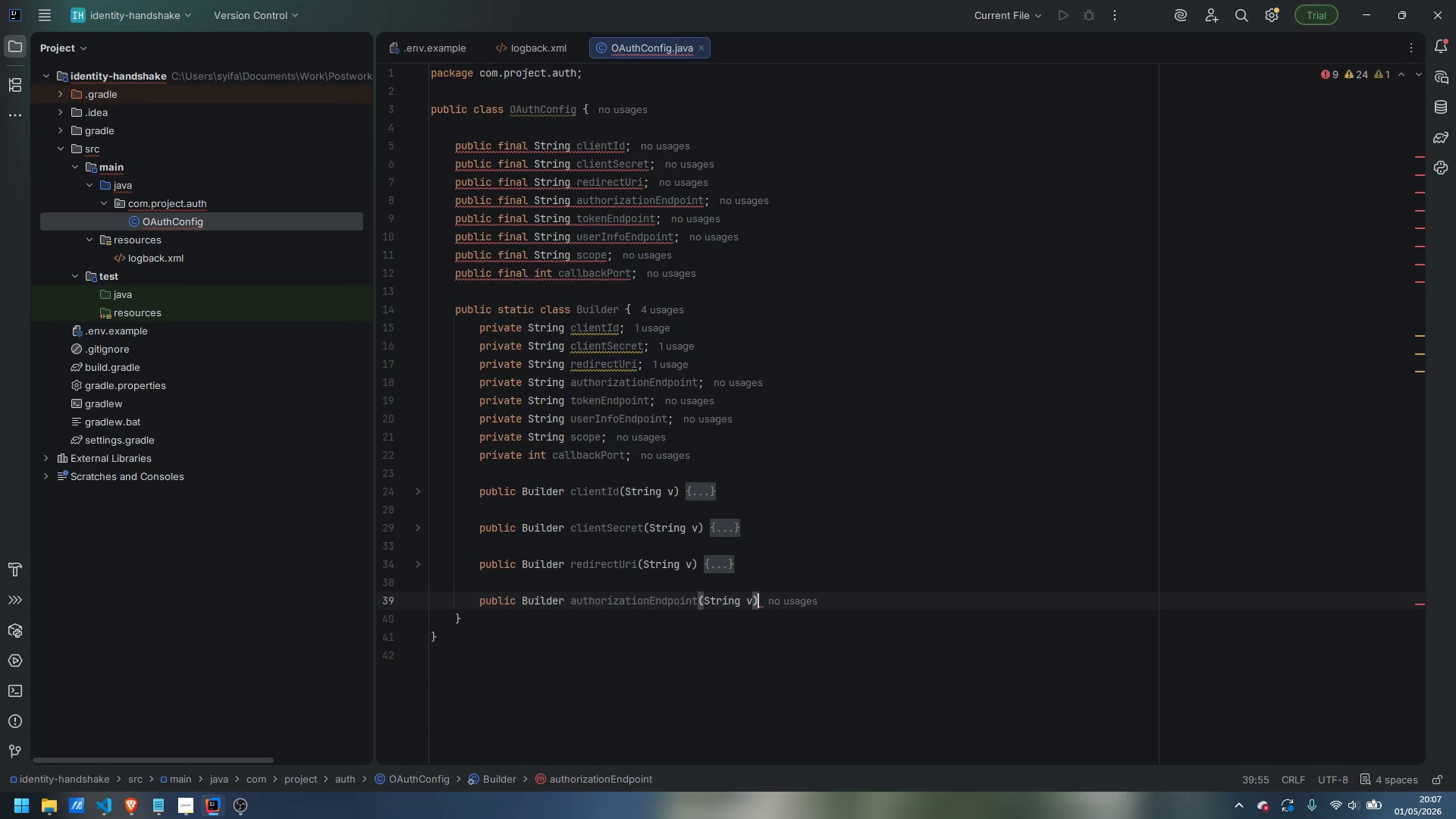 
key(Space)
 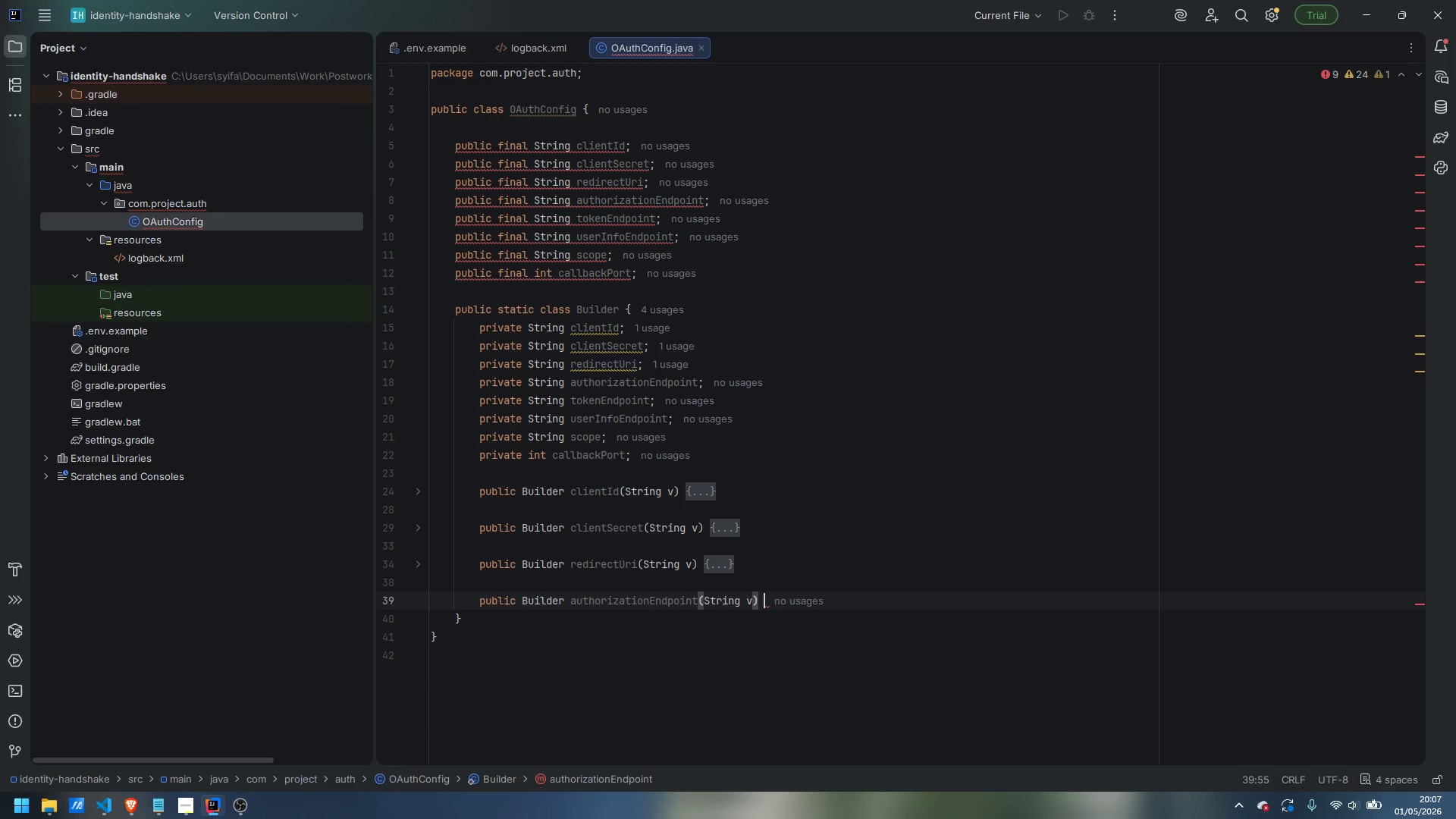 
key(Shift+ShiftLeft)
 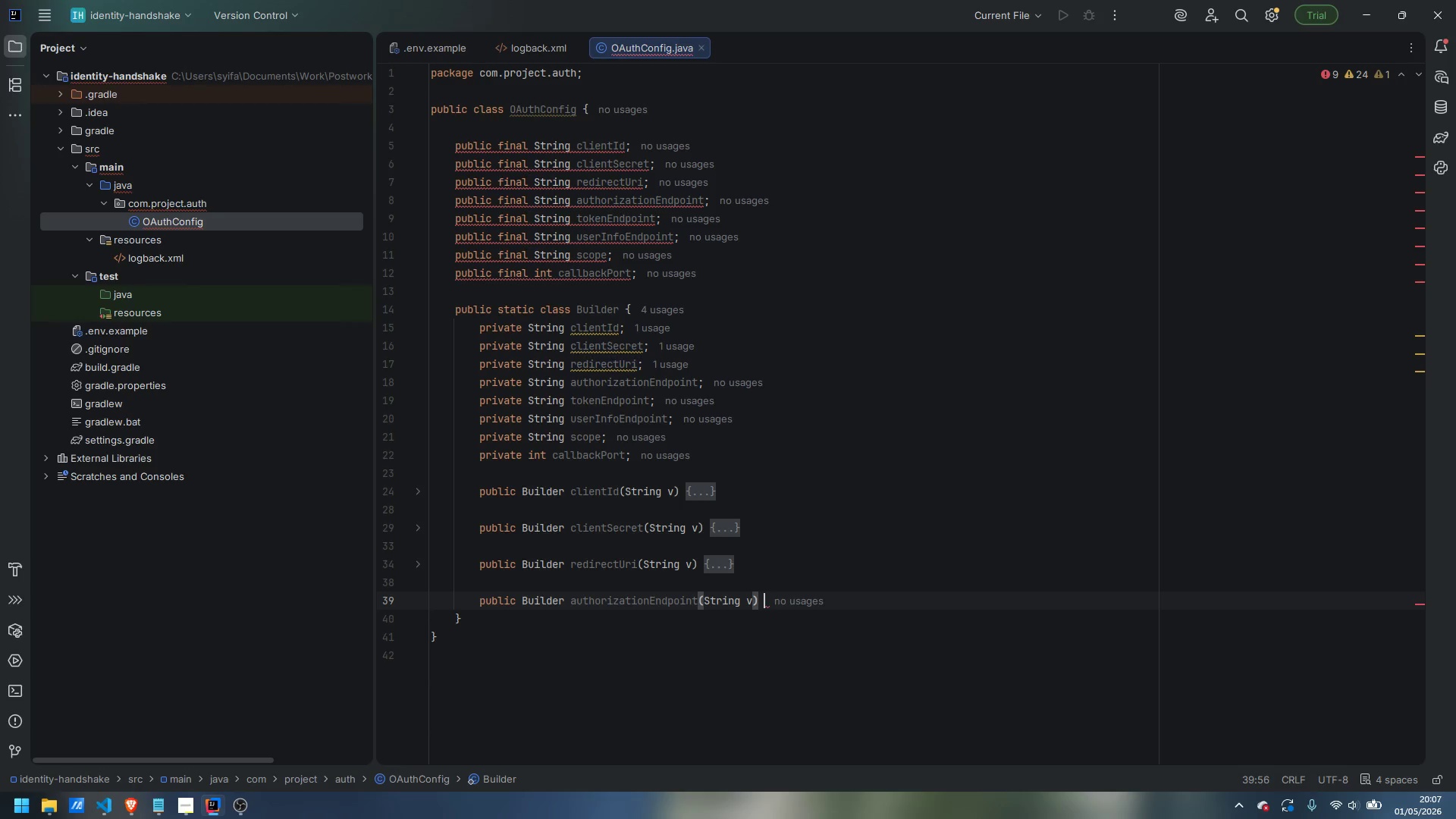 
key(Shift+BracketLeft)
 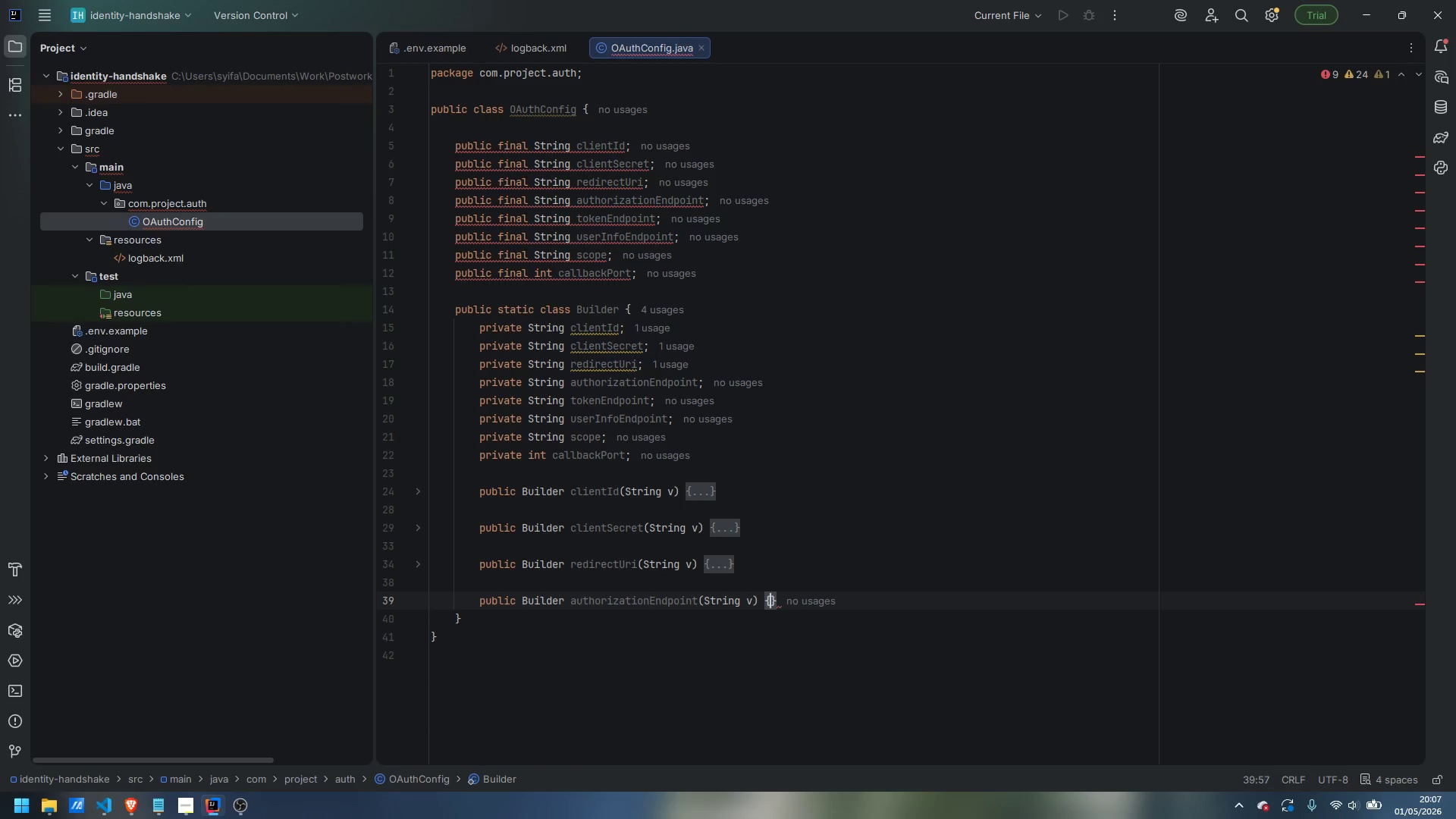 
key(Enter)
 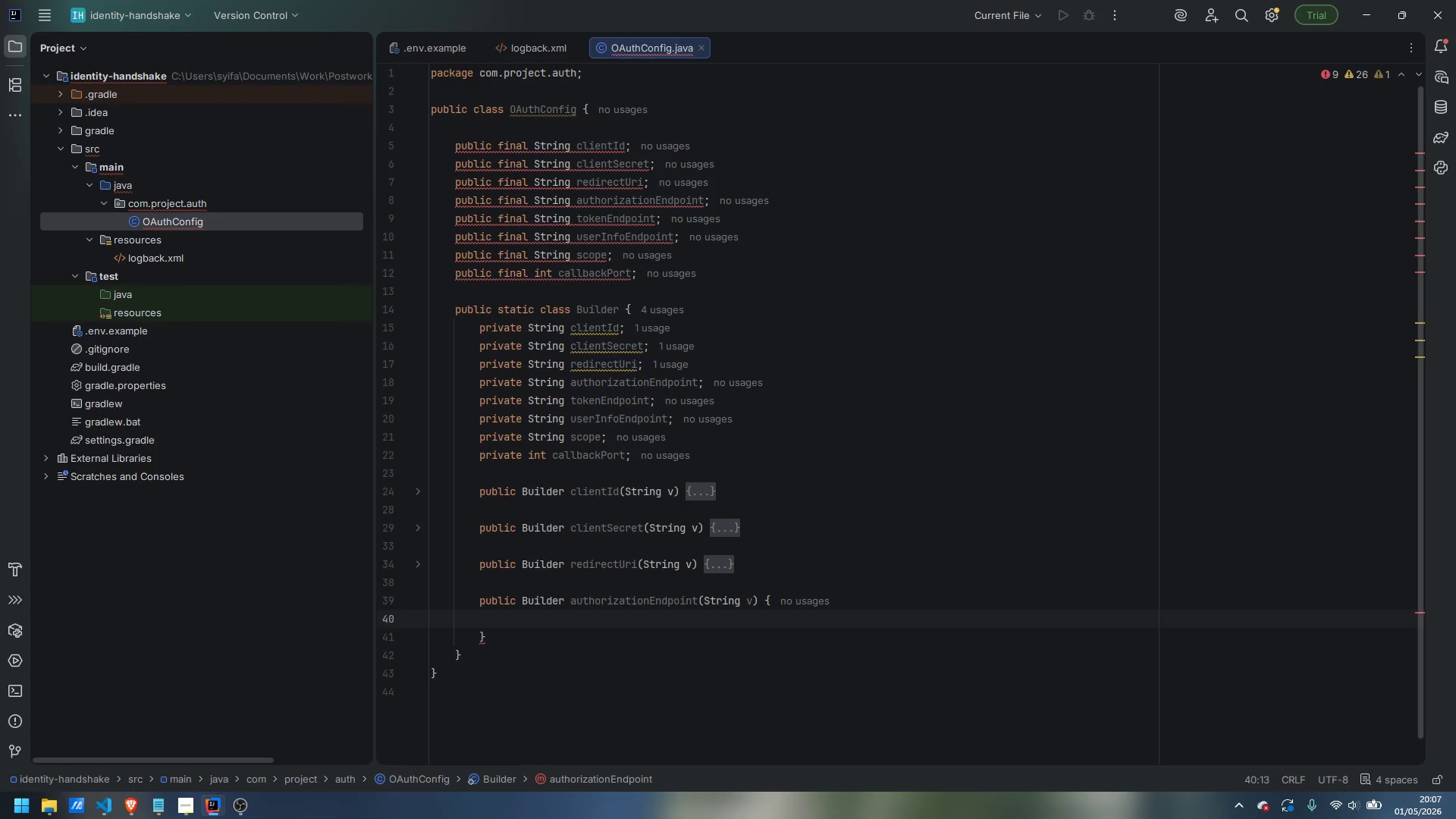 
type(this.,)
key(Backspace)
type(authorizationEndpoint = v;)
 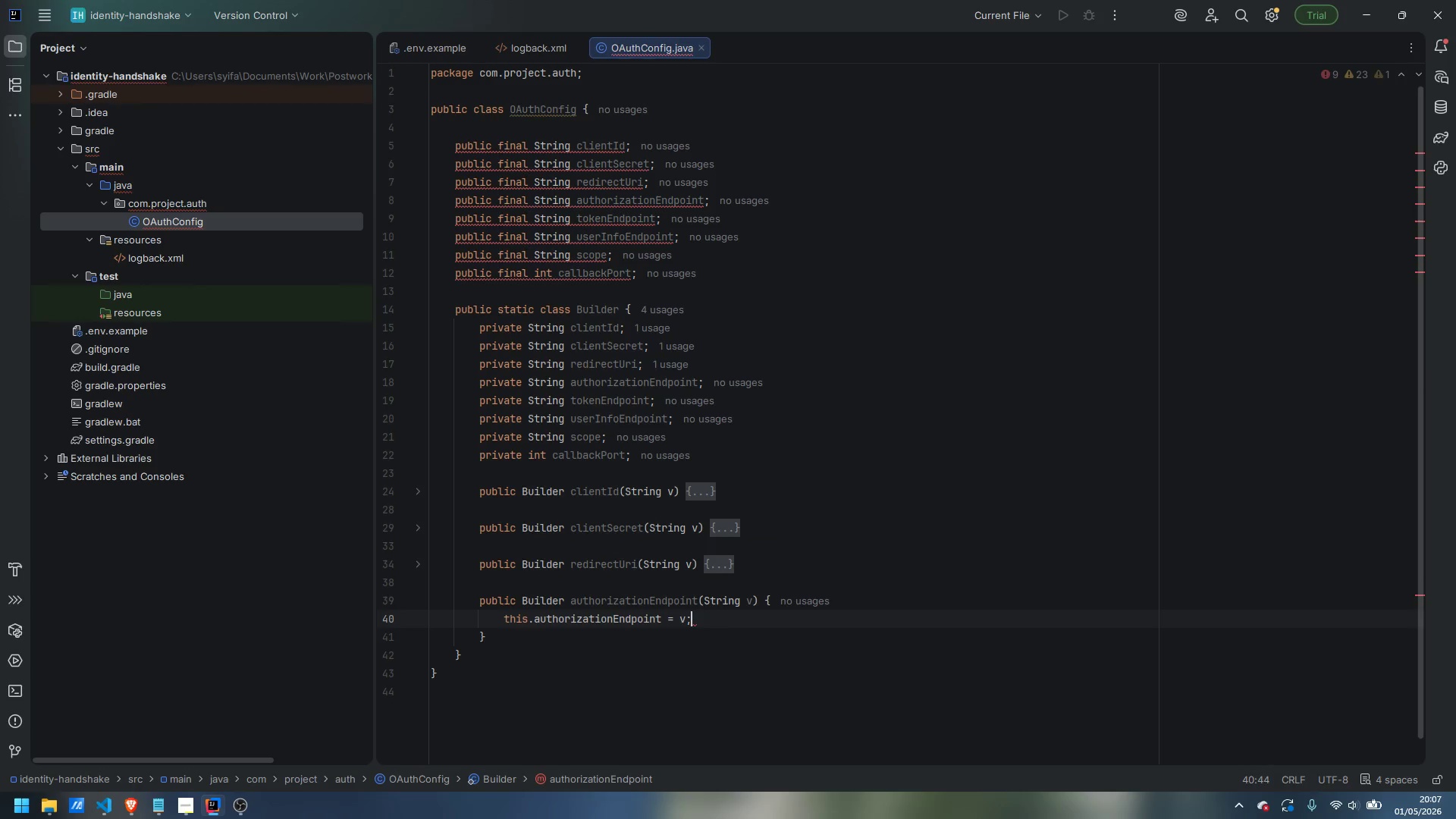 
key(Enter)
 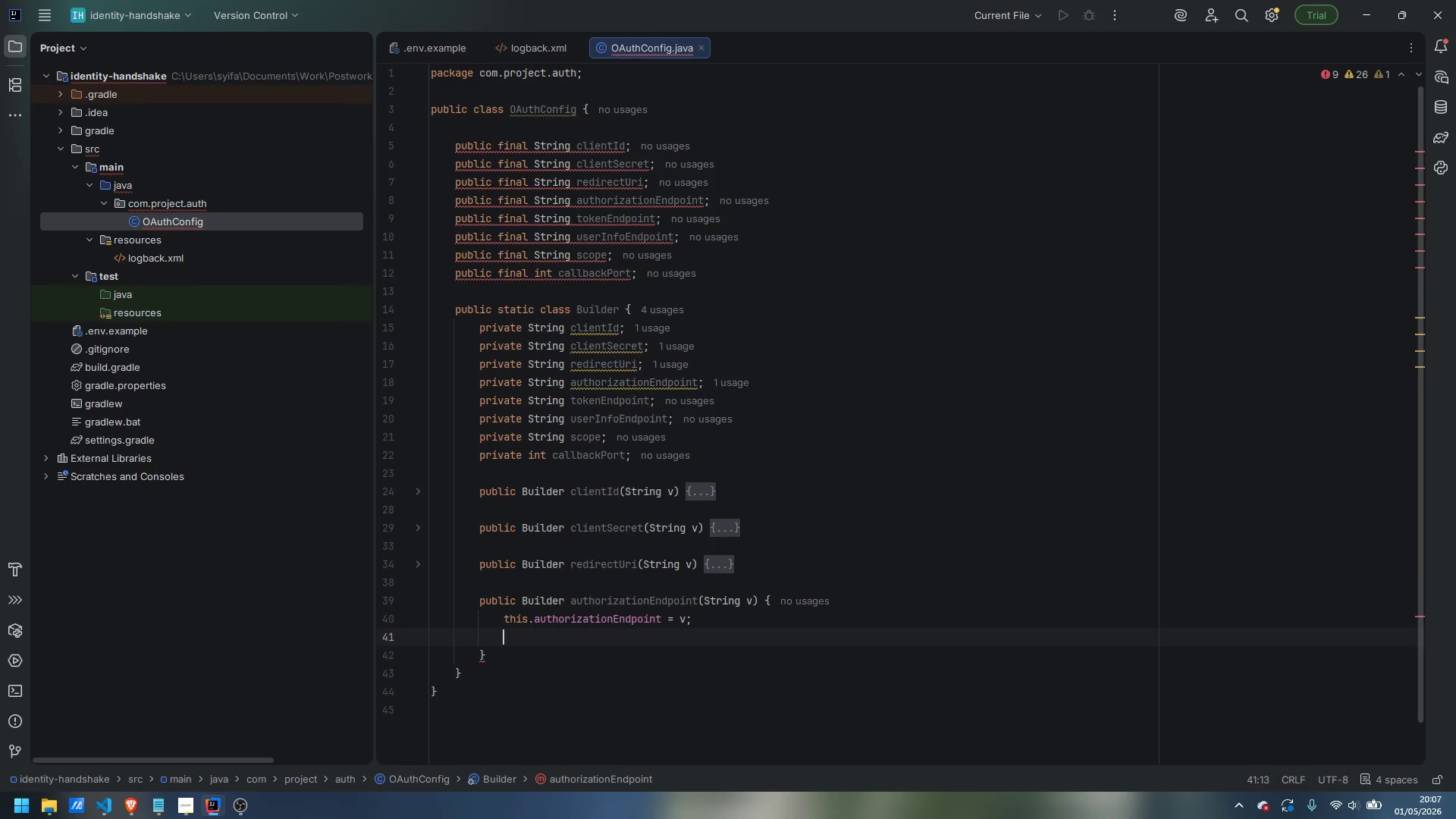 
type(return this;)
 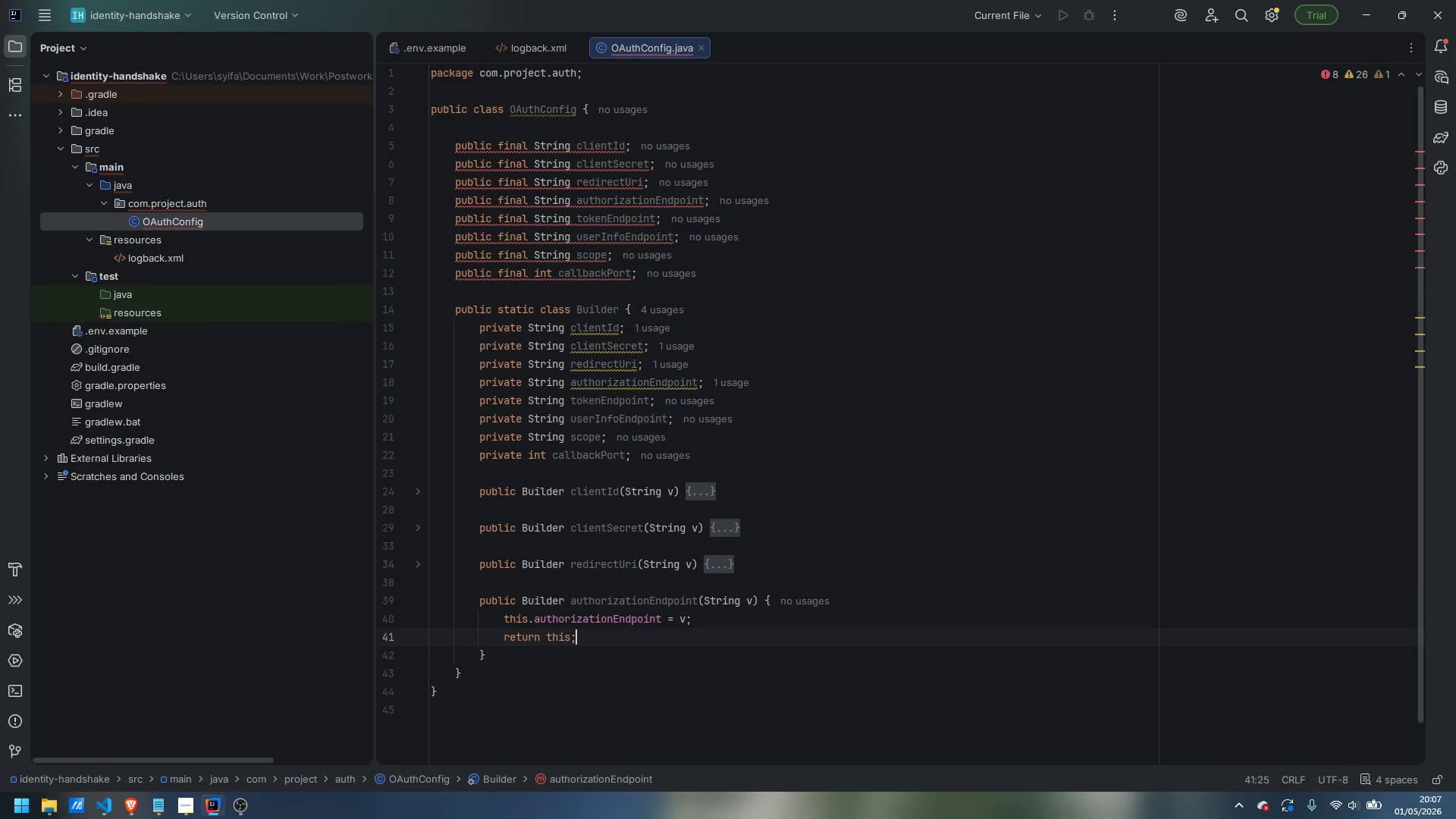 
key(ArrowDown)
 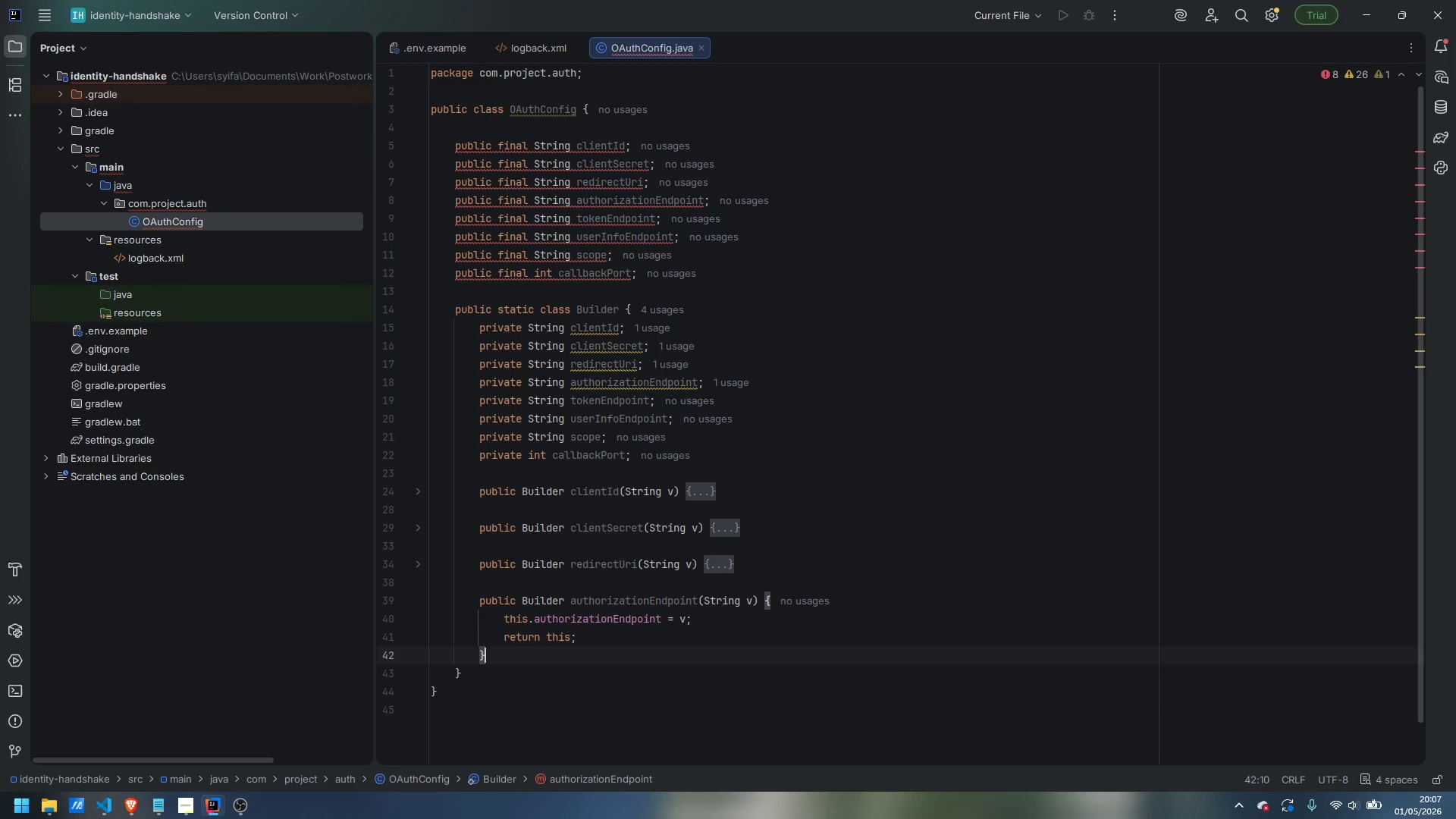 
key(Enter)
 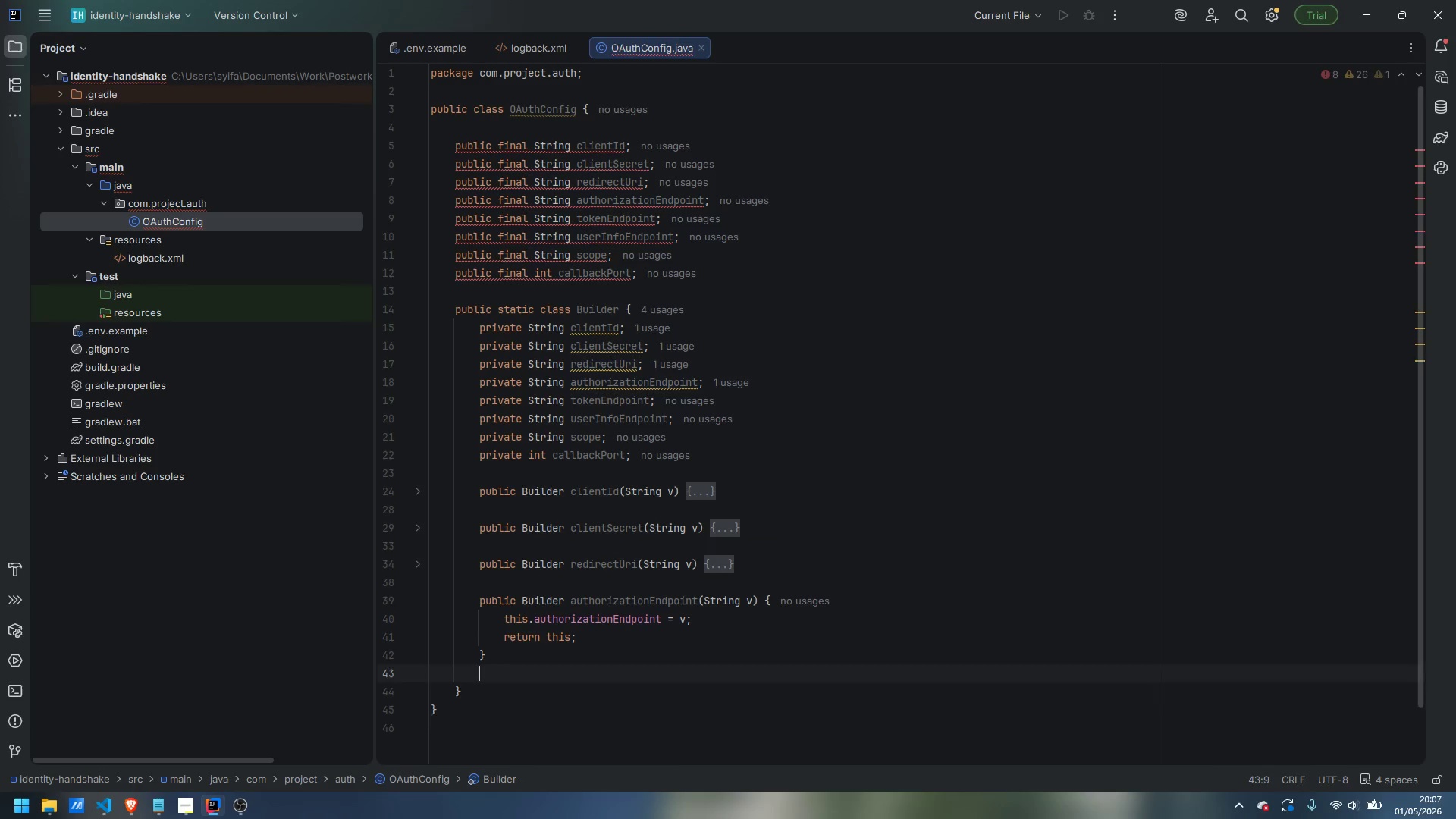 
key(Enter)
 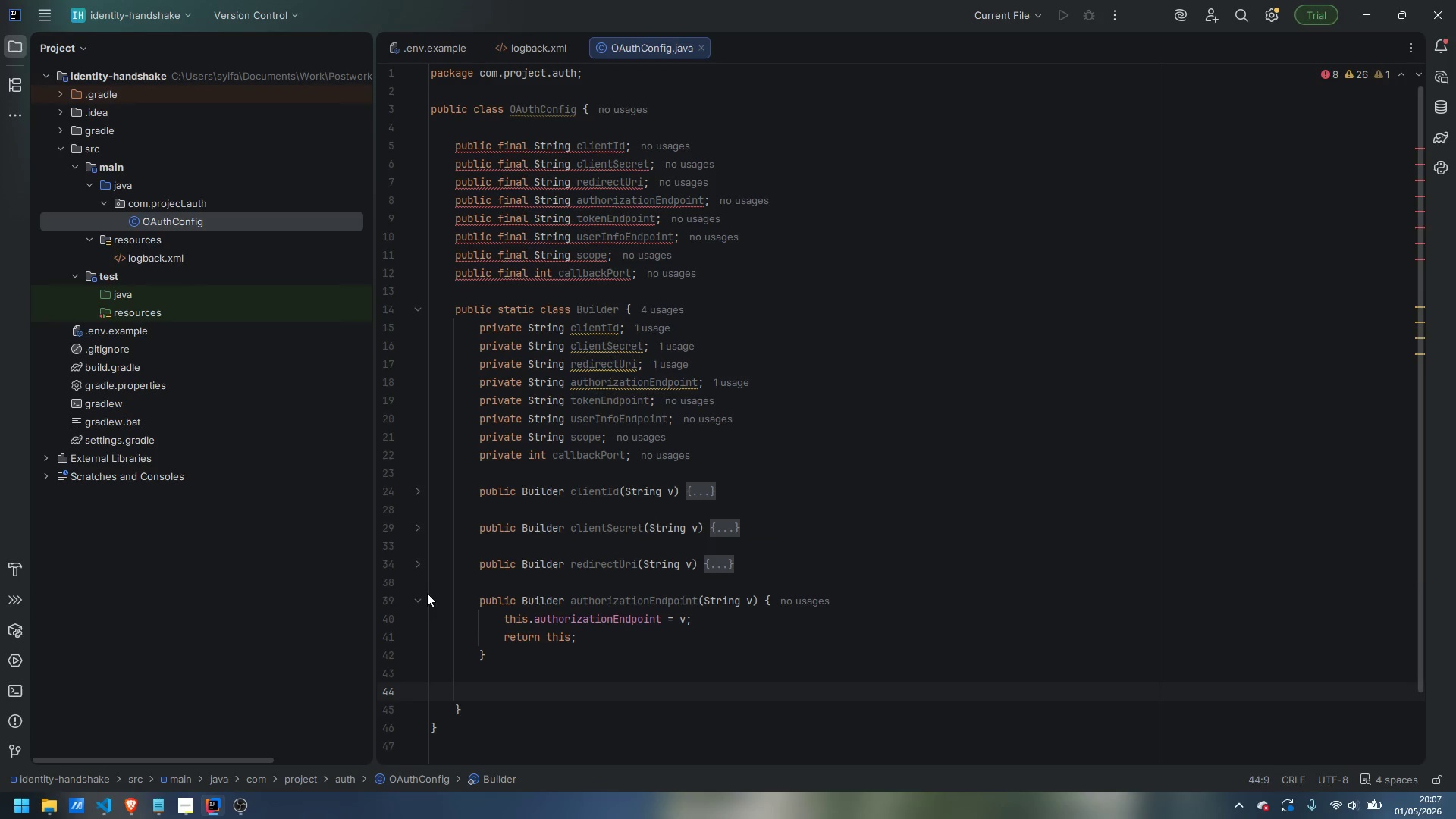 
left_click([416, 604])
 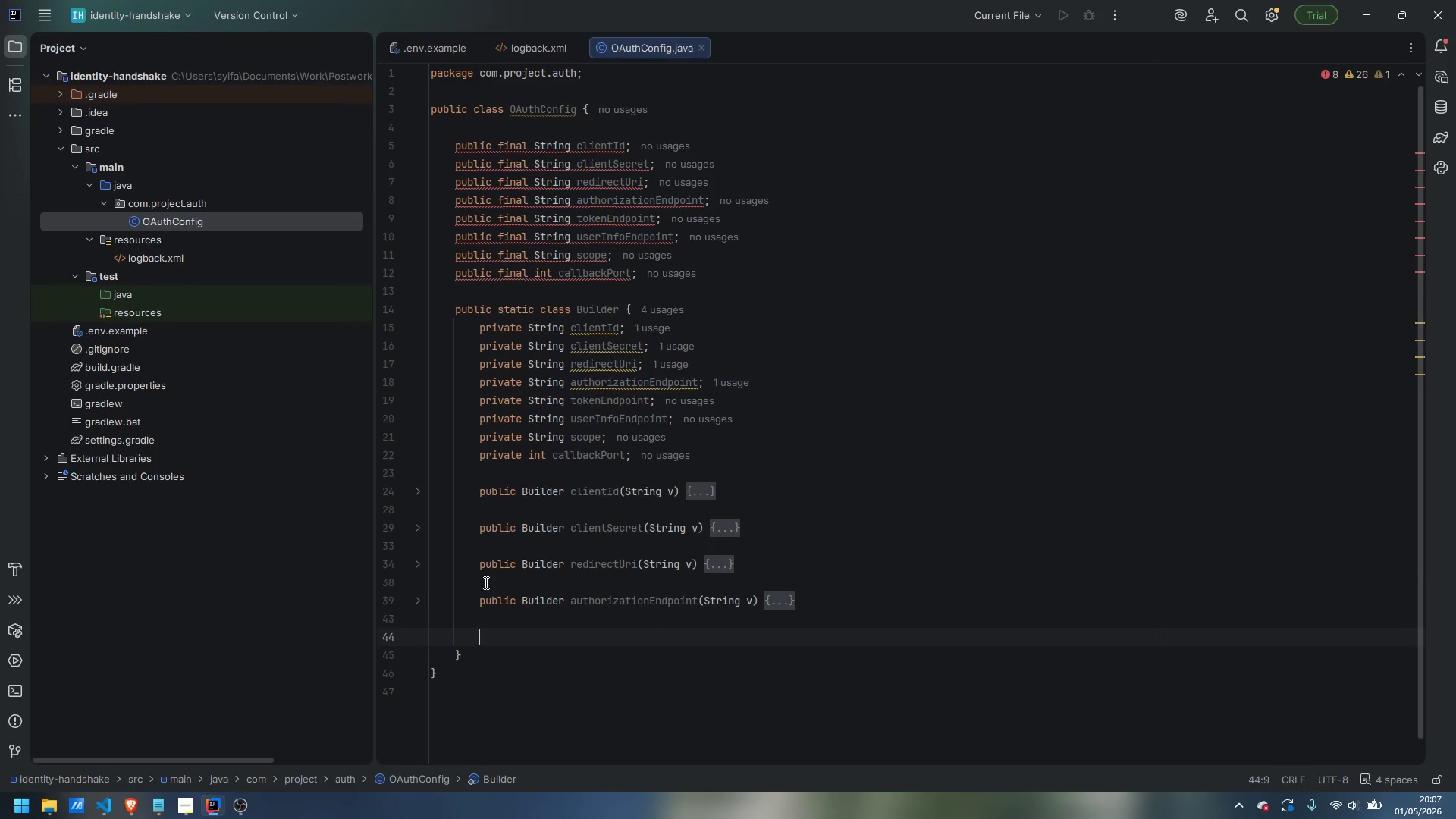 
type(public Builder autho)
 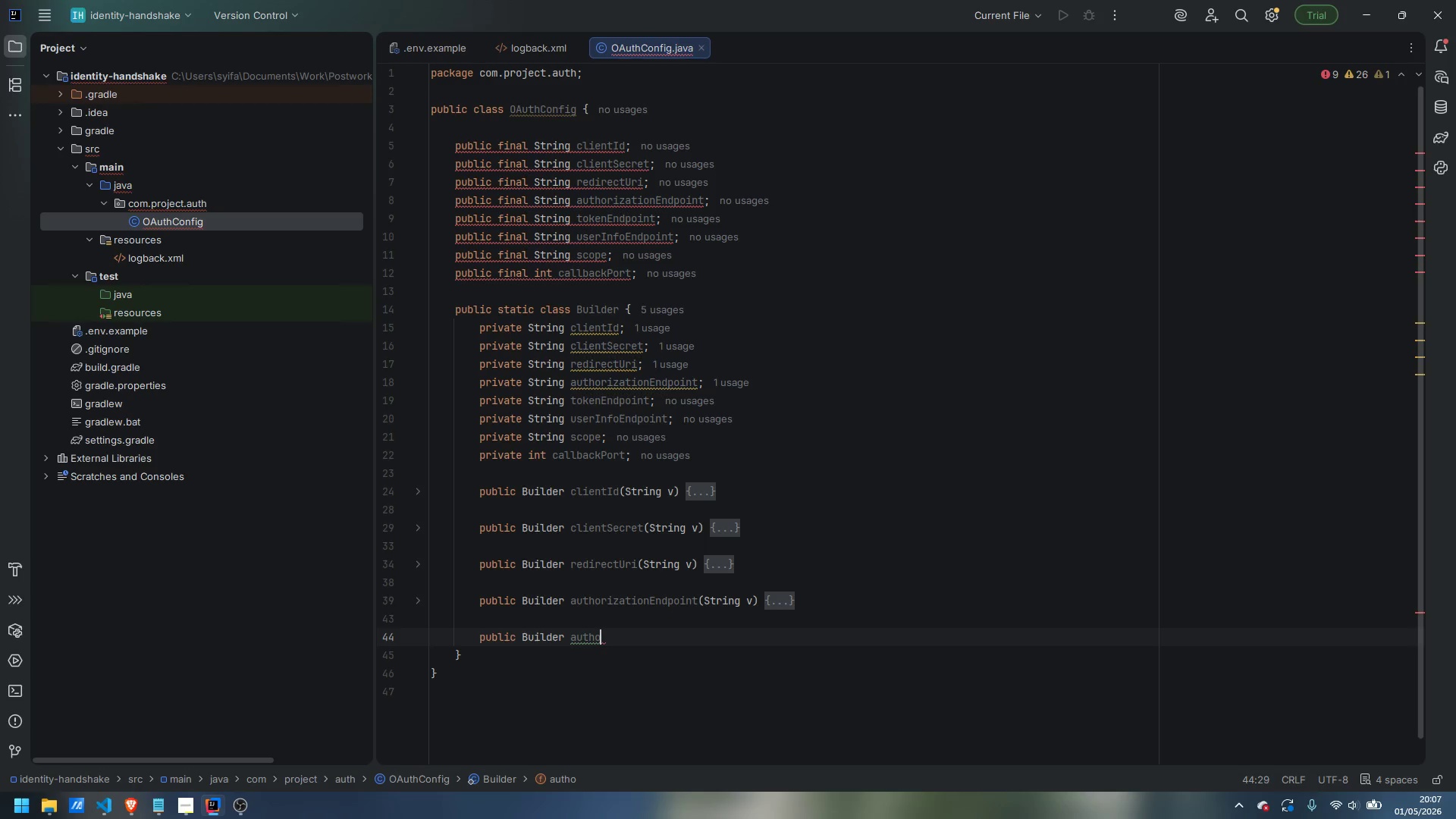 
key(Control+ControlLeft)
 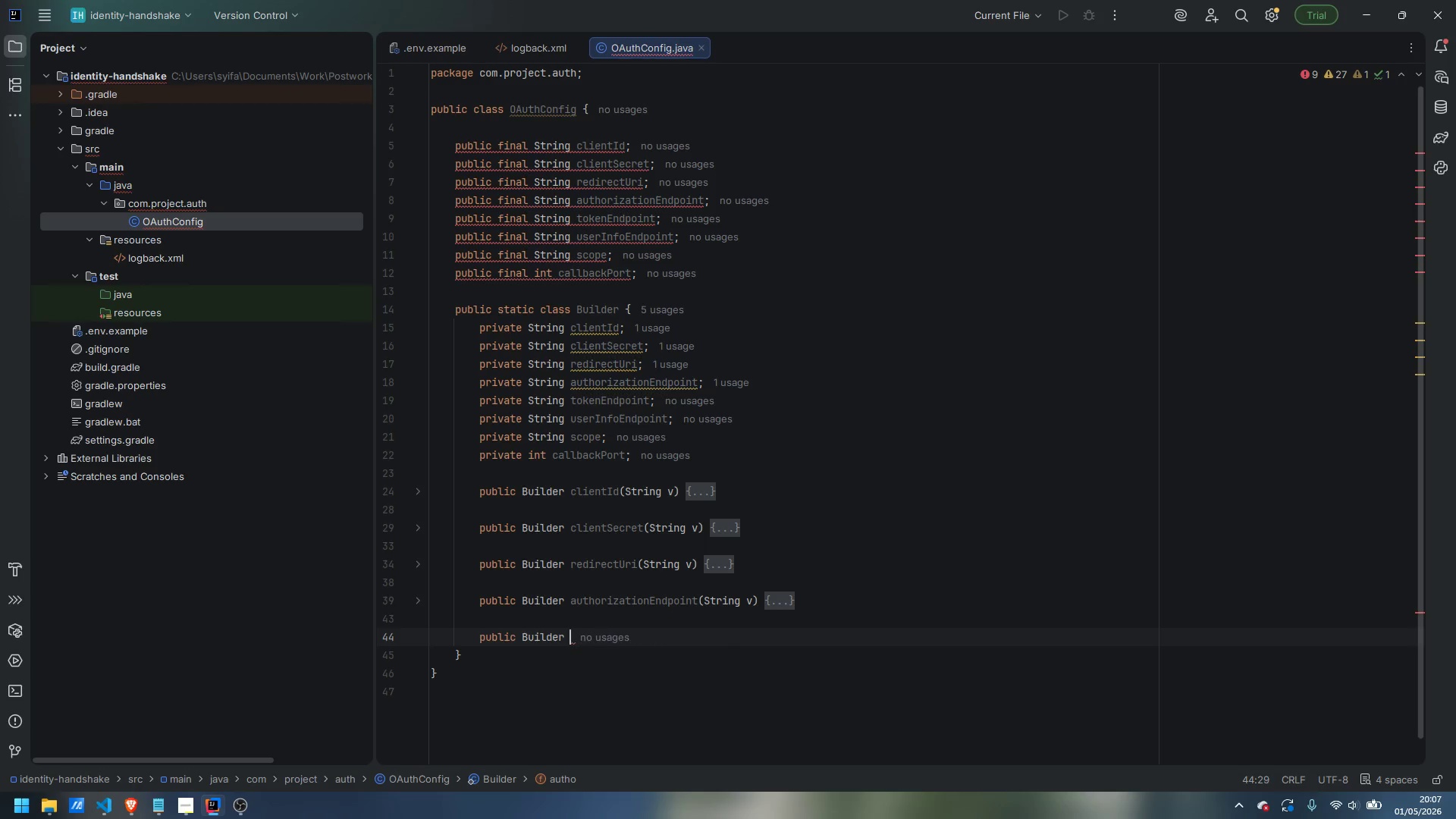 
key(Control+Backspace)
 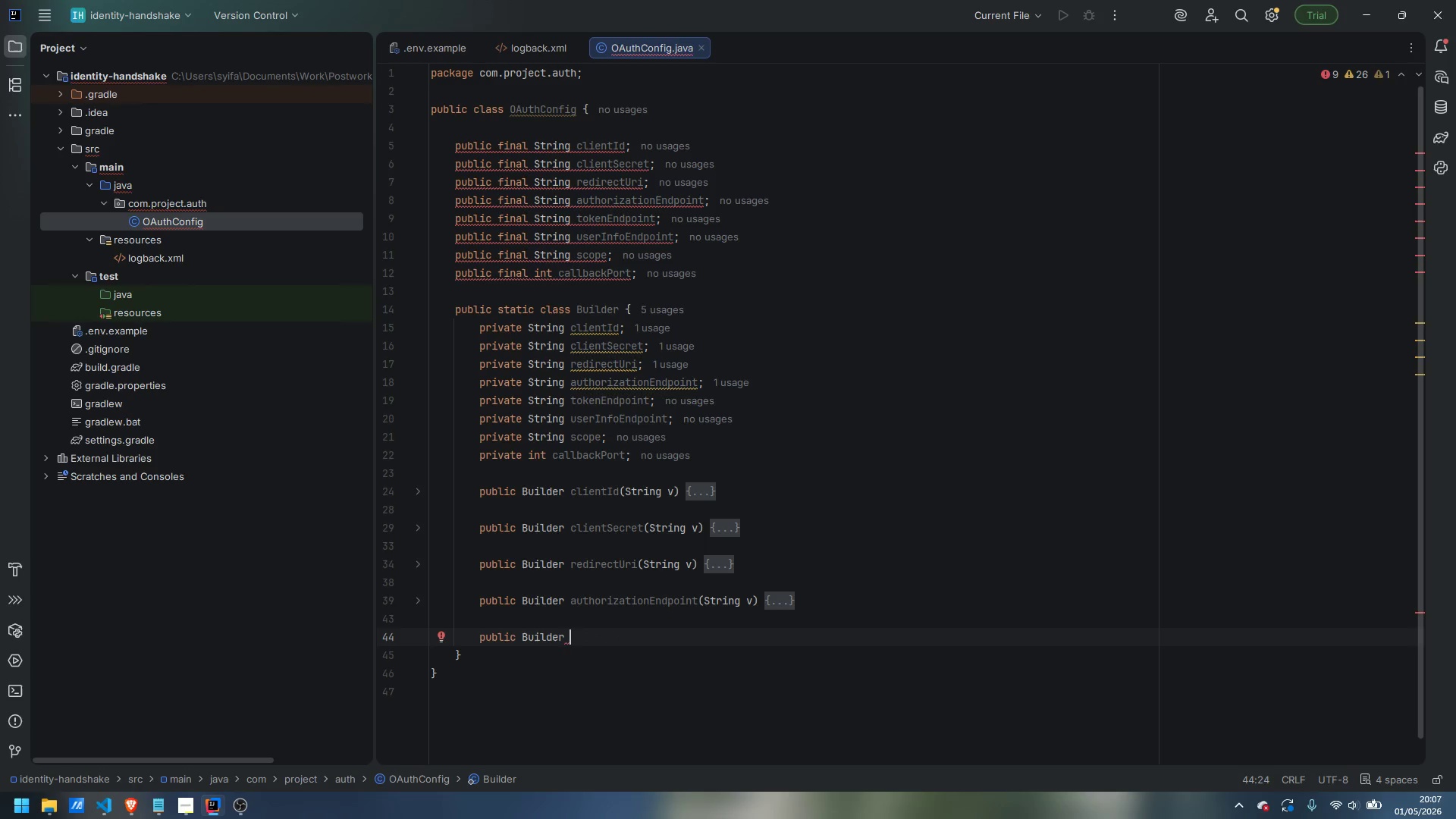 
type(tokenEndpoint(String v)
 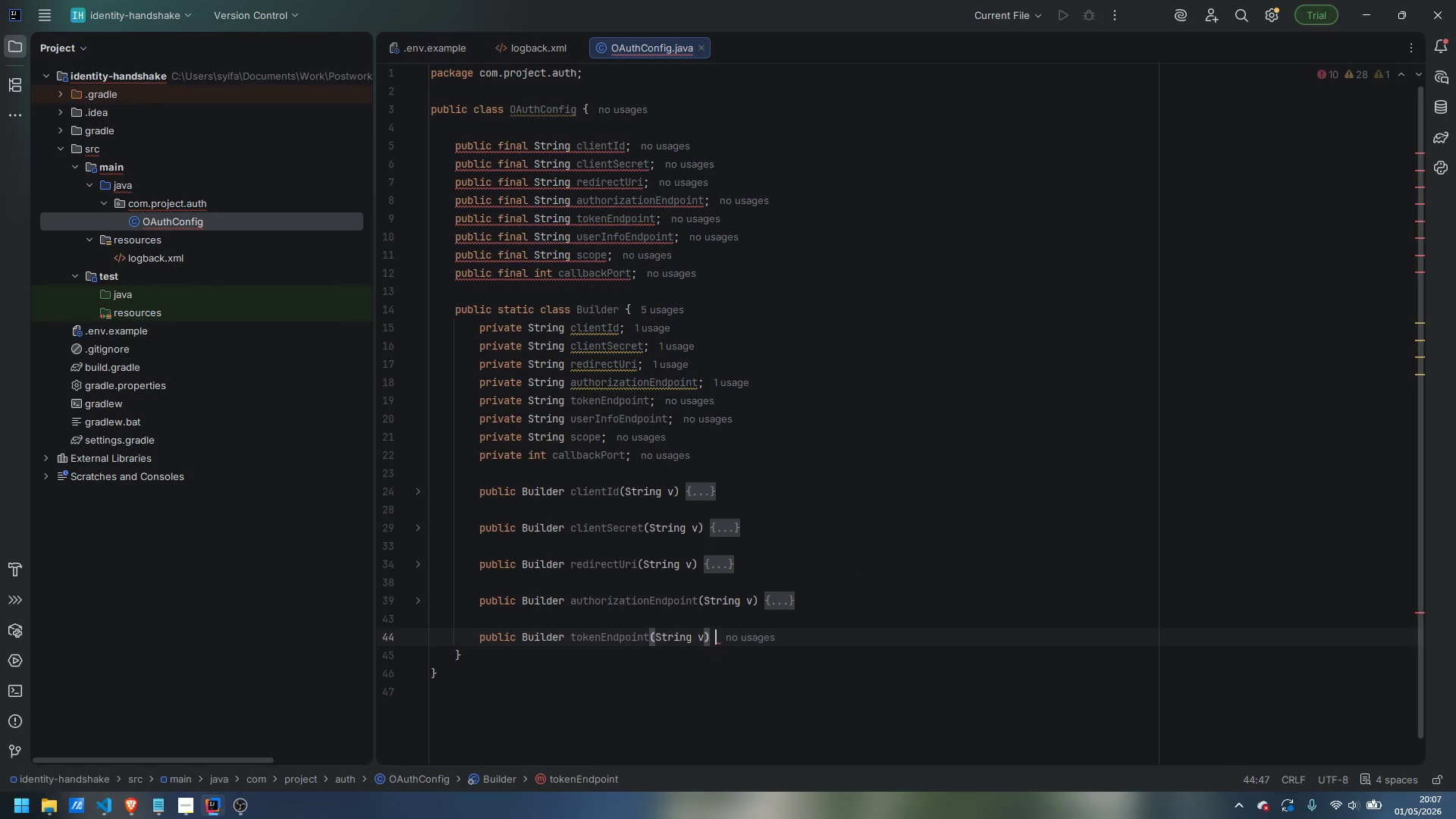 
 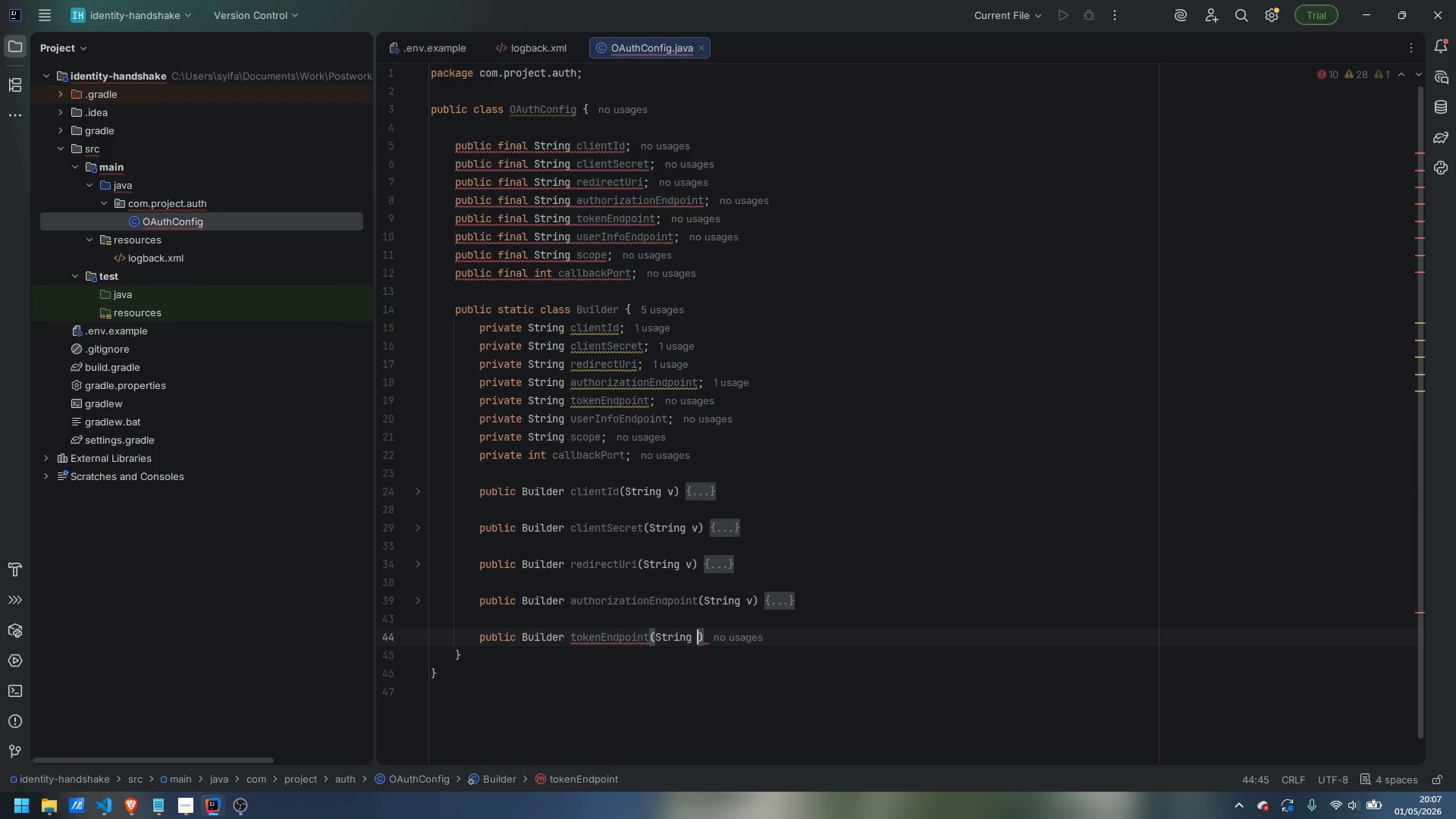 
key(ArrowRight)
 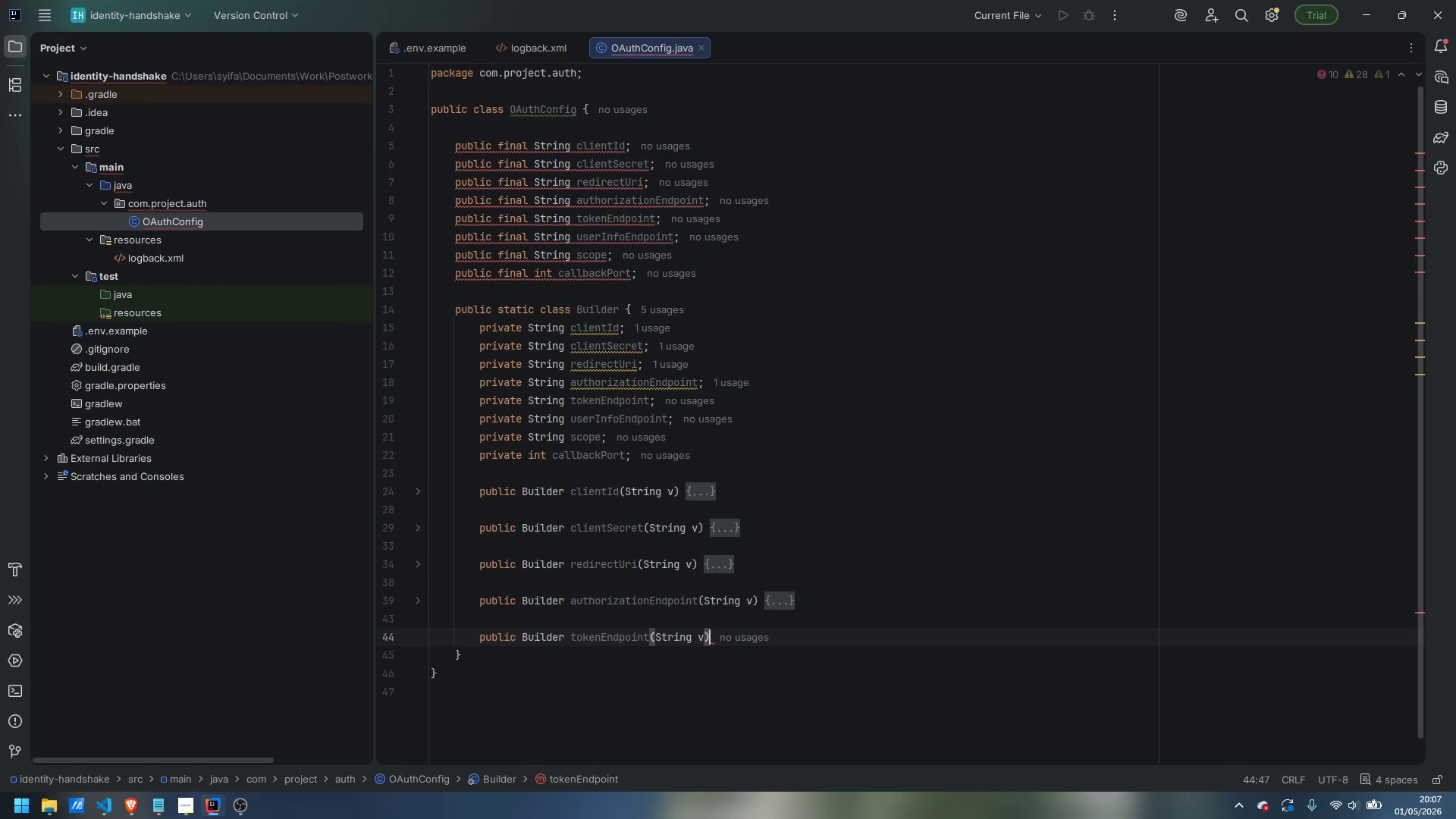 
key(Space)
 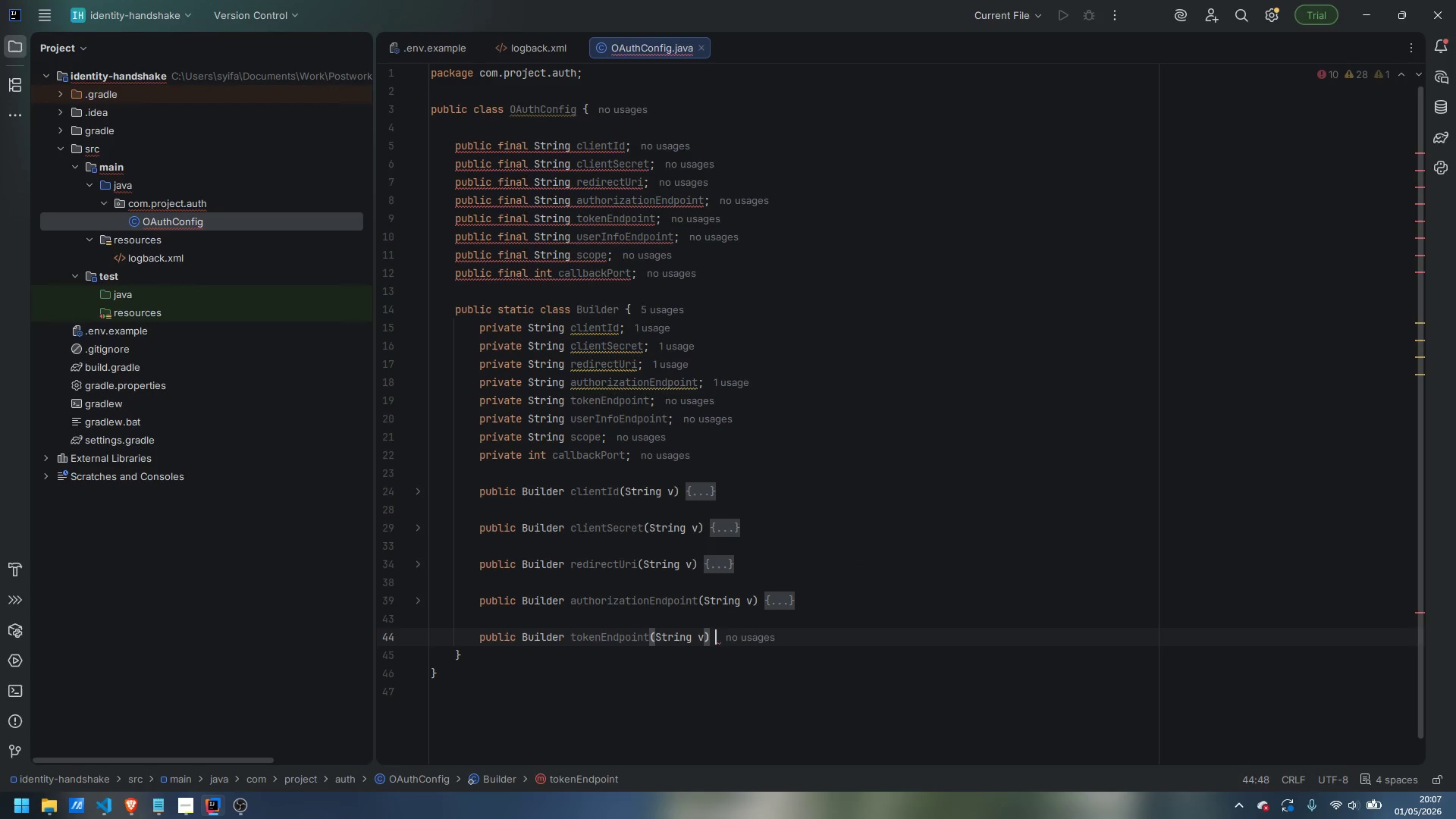 
key(Shift+ShiftLeft)
 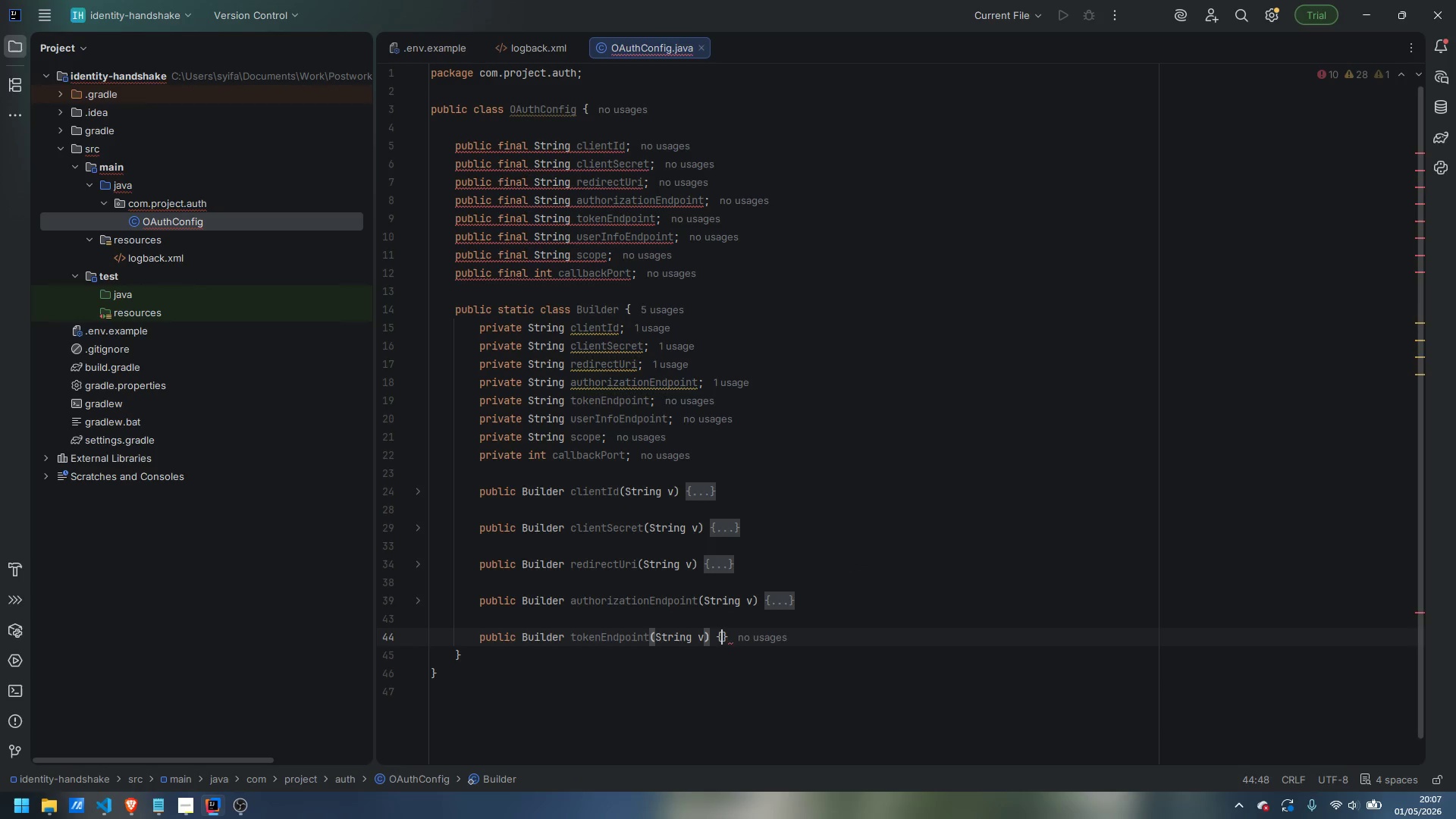 
key(Shift+BracketLeft)
 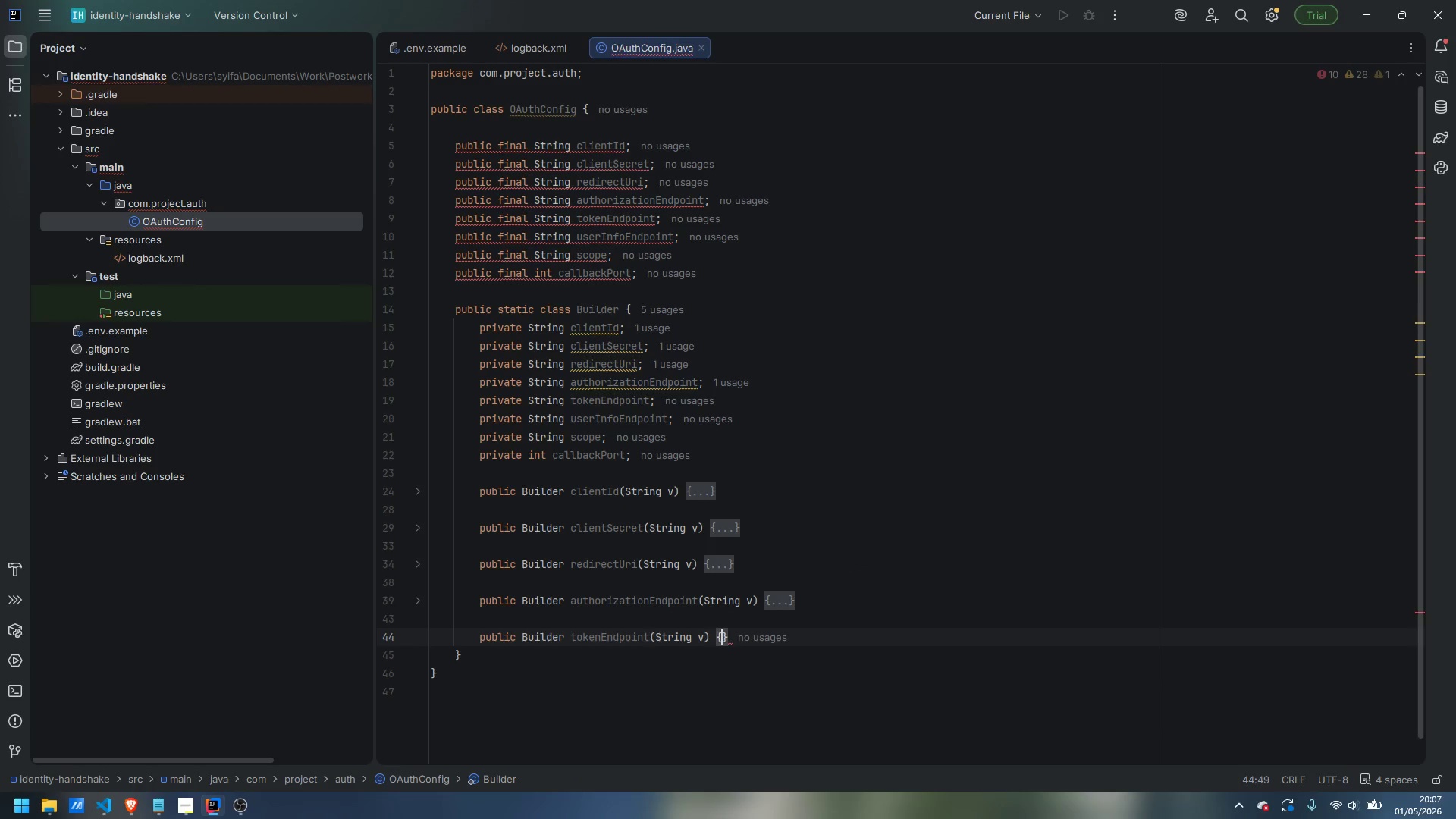 
key(Enter)
 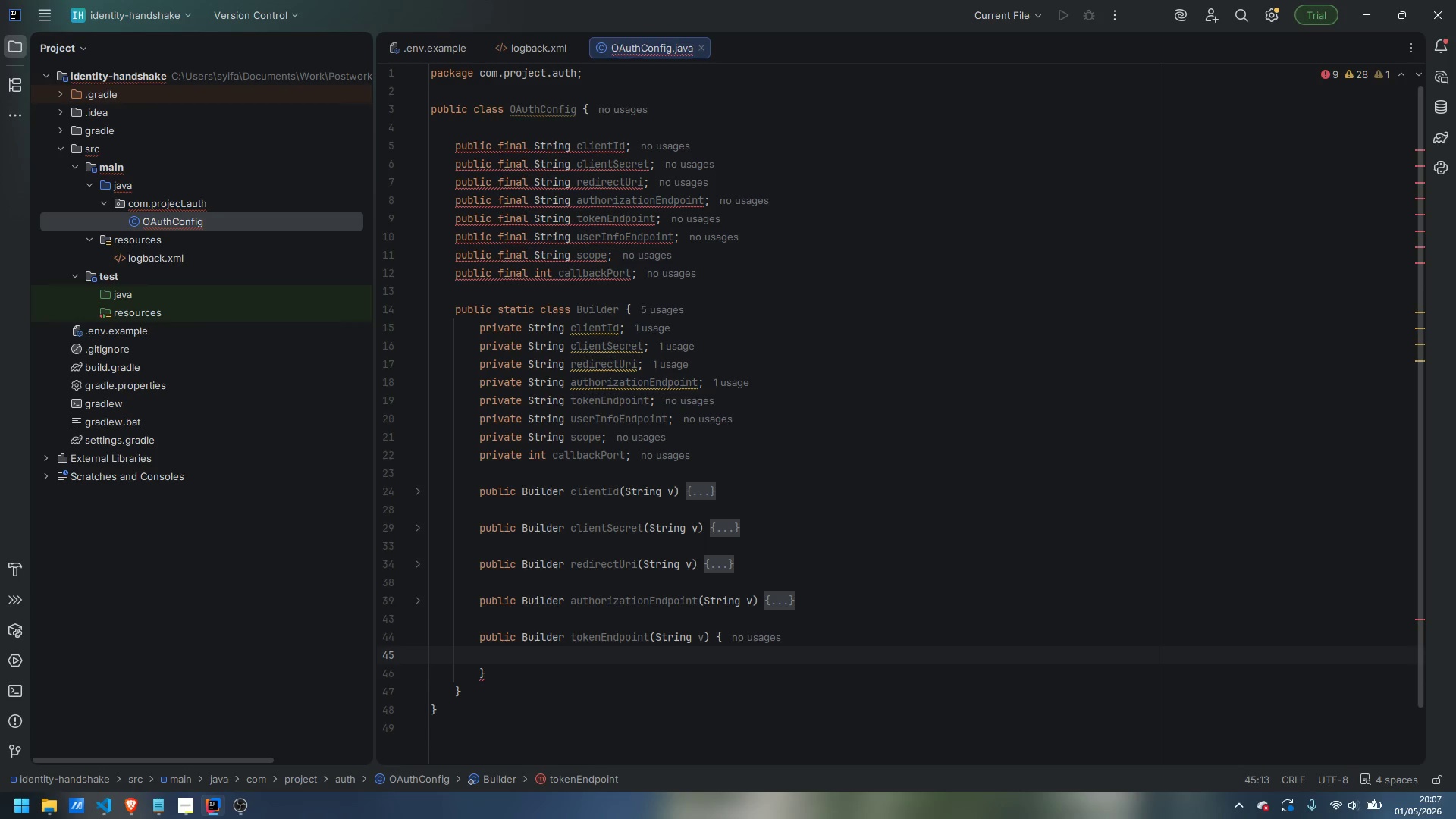 
type(this.)
key(Escape)
type(tokenEndpoint = v;)
 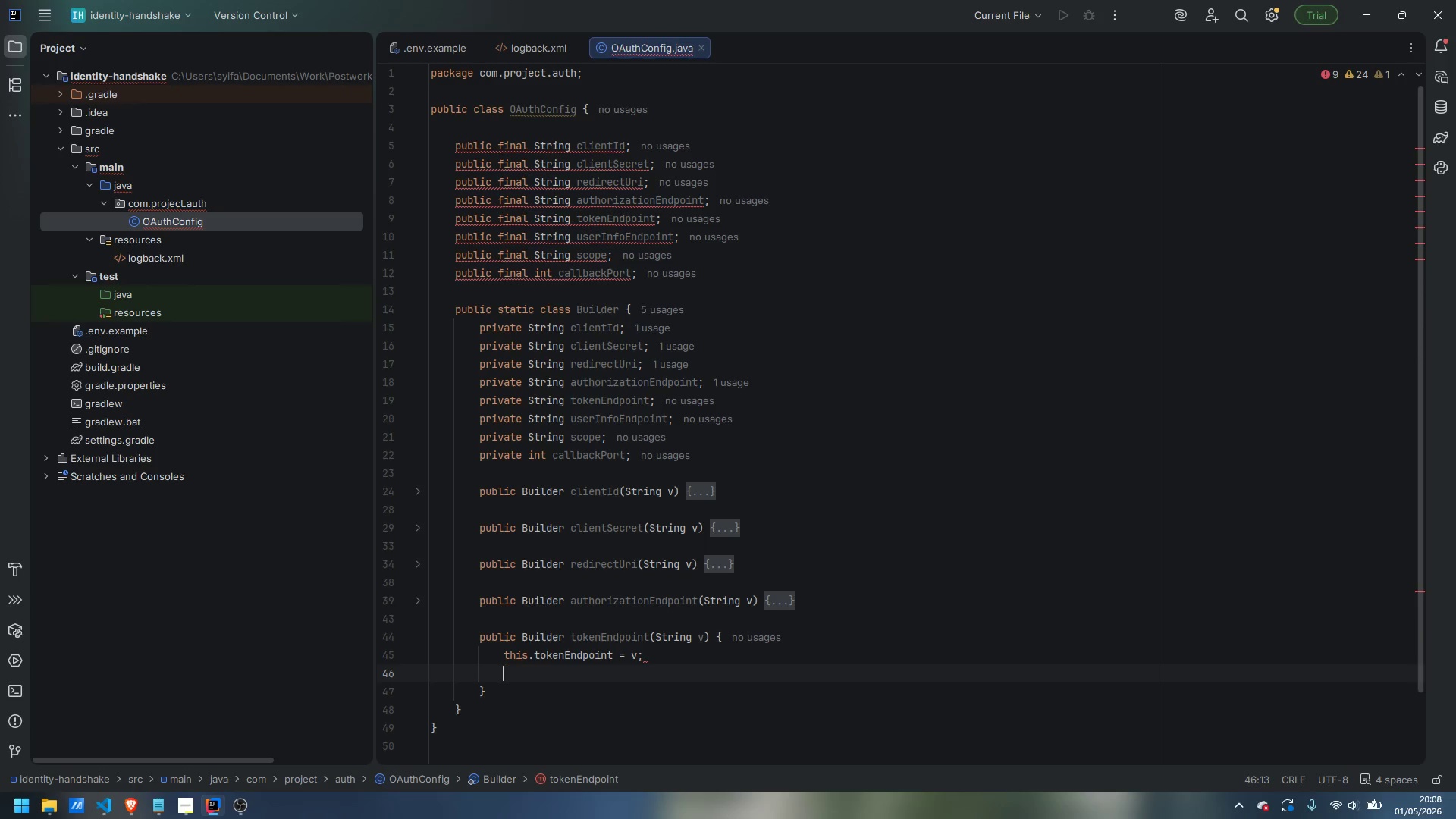 
 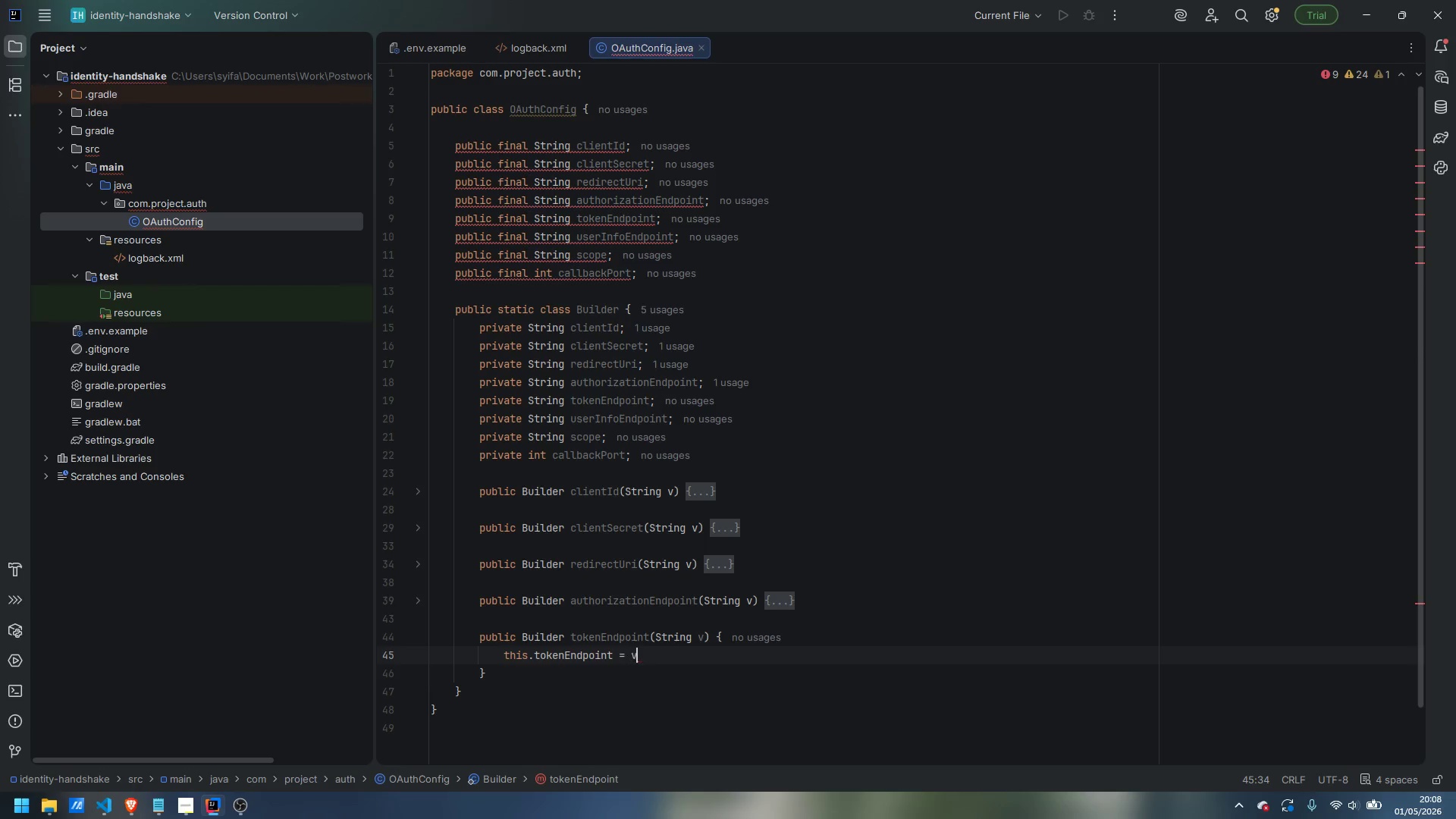 
key(Enter)
 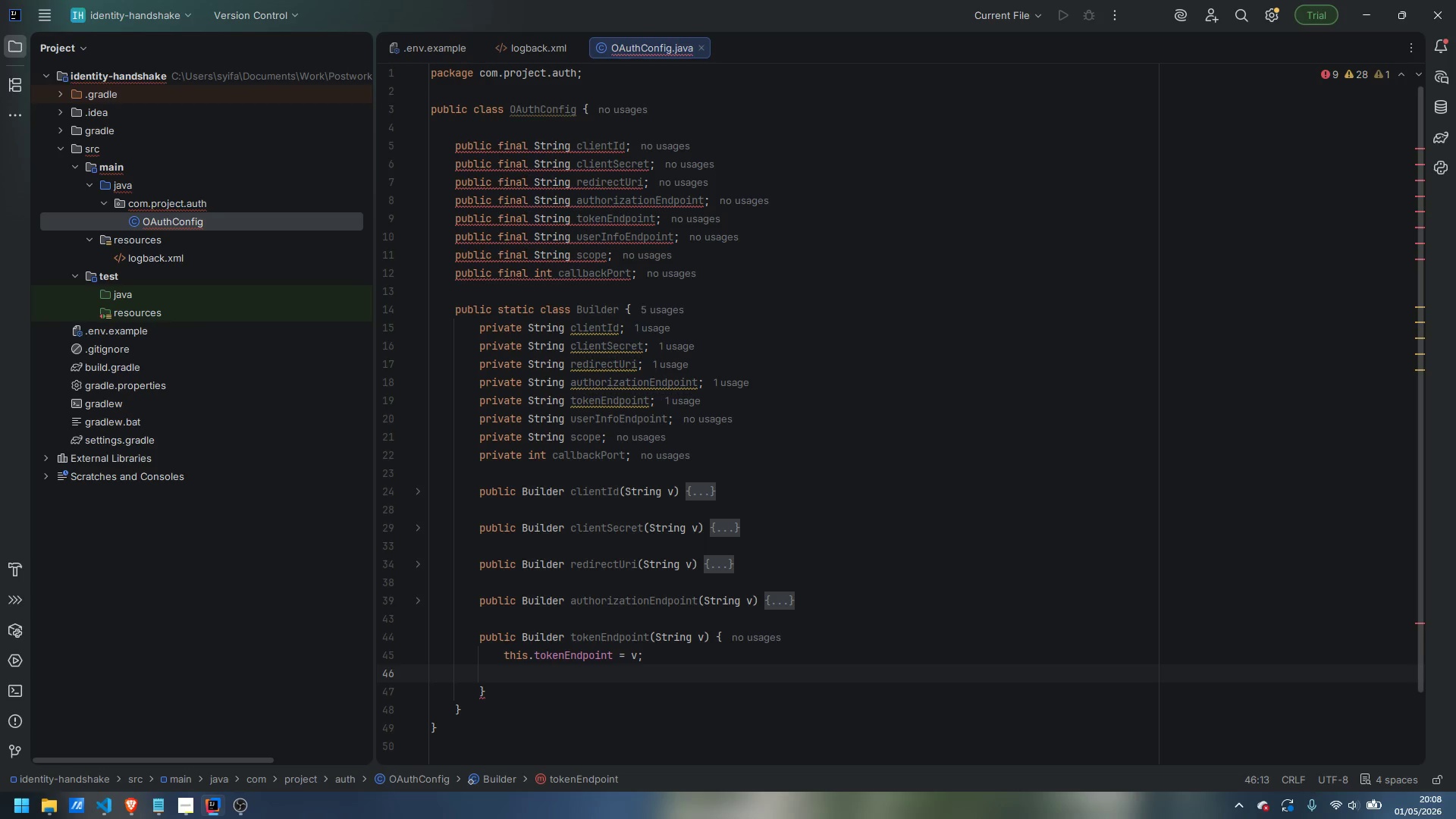 
type(this )
 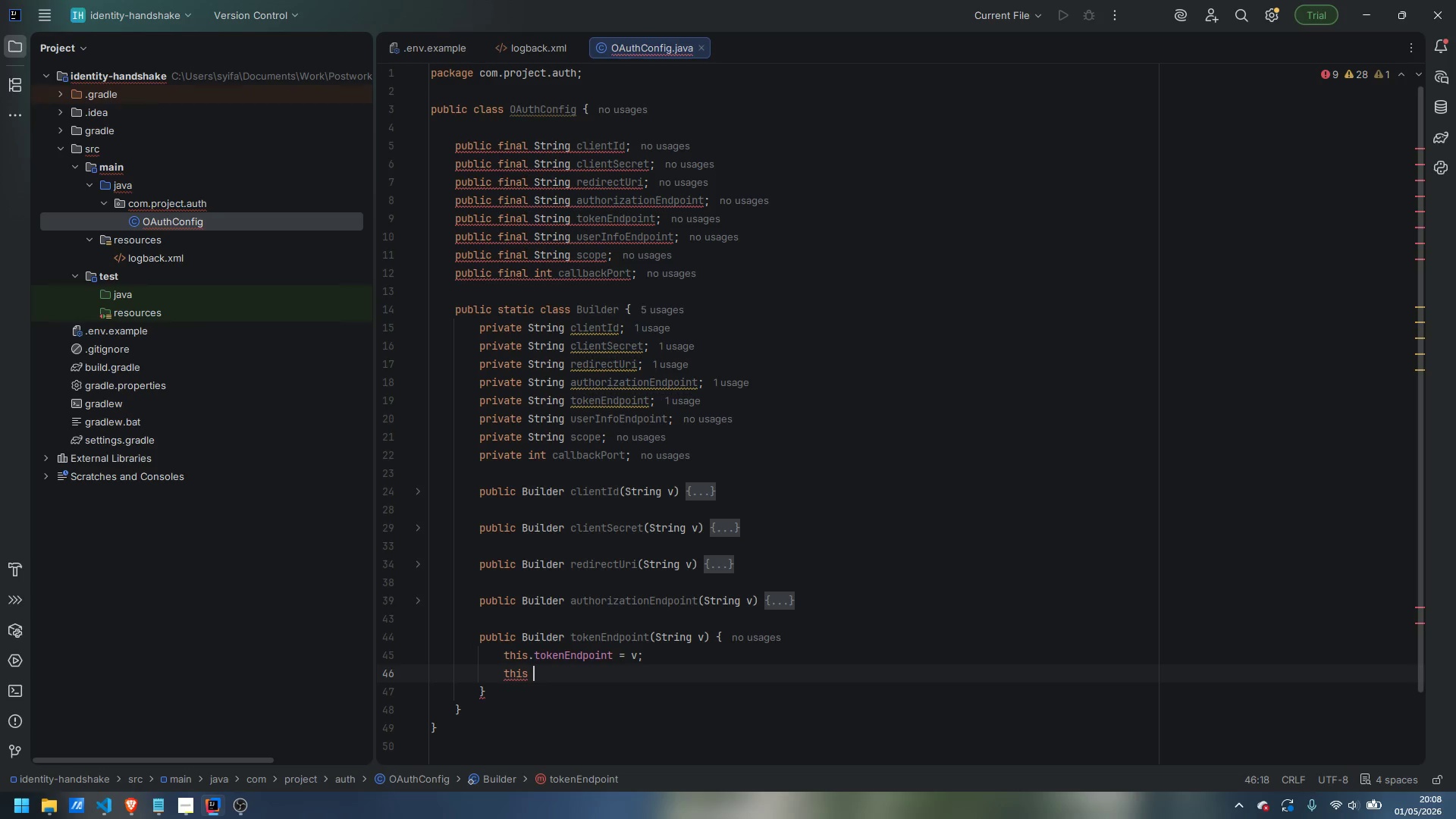 
key(Control+ArrowLeft)
 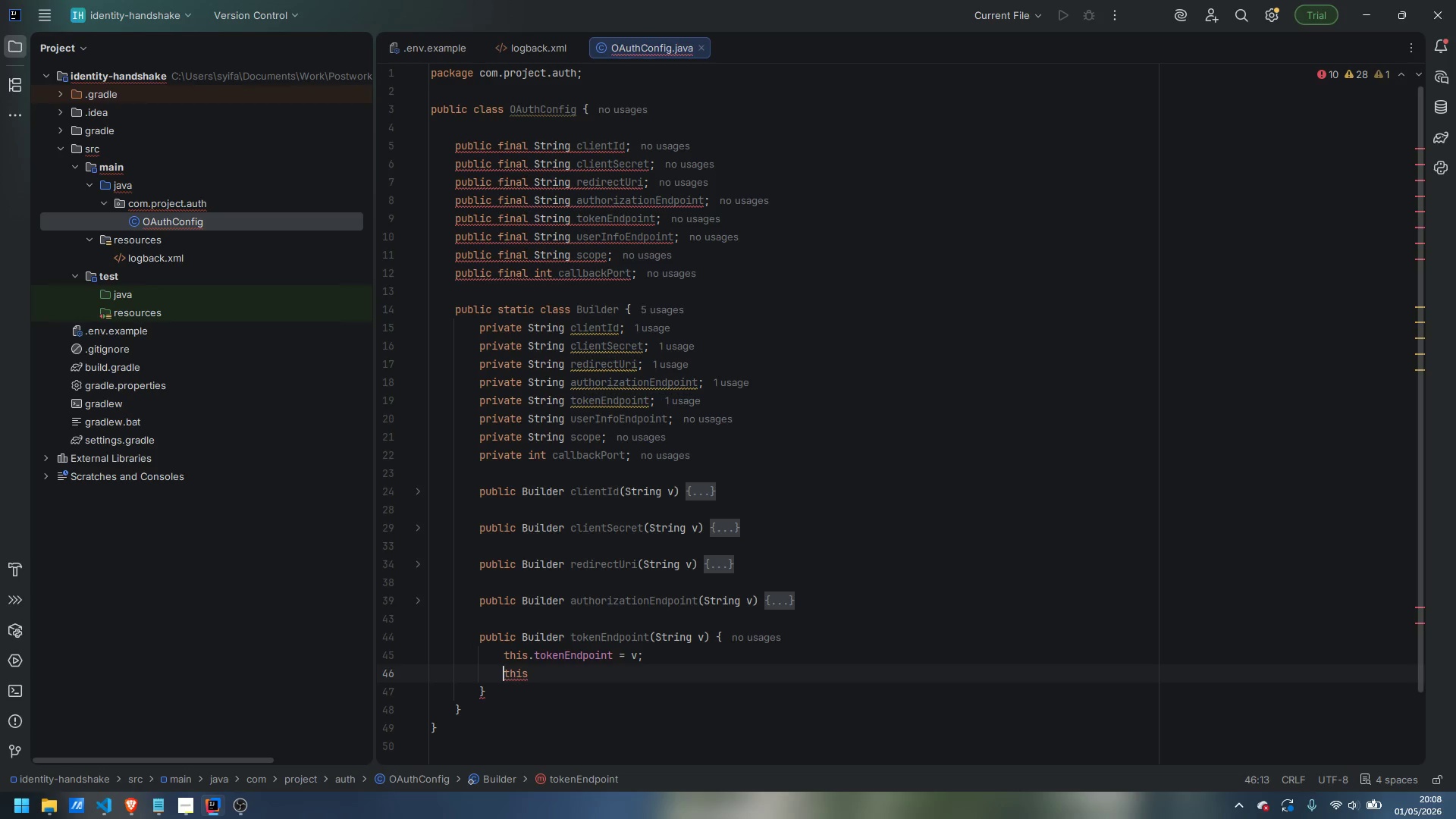 
type(return )
 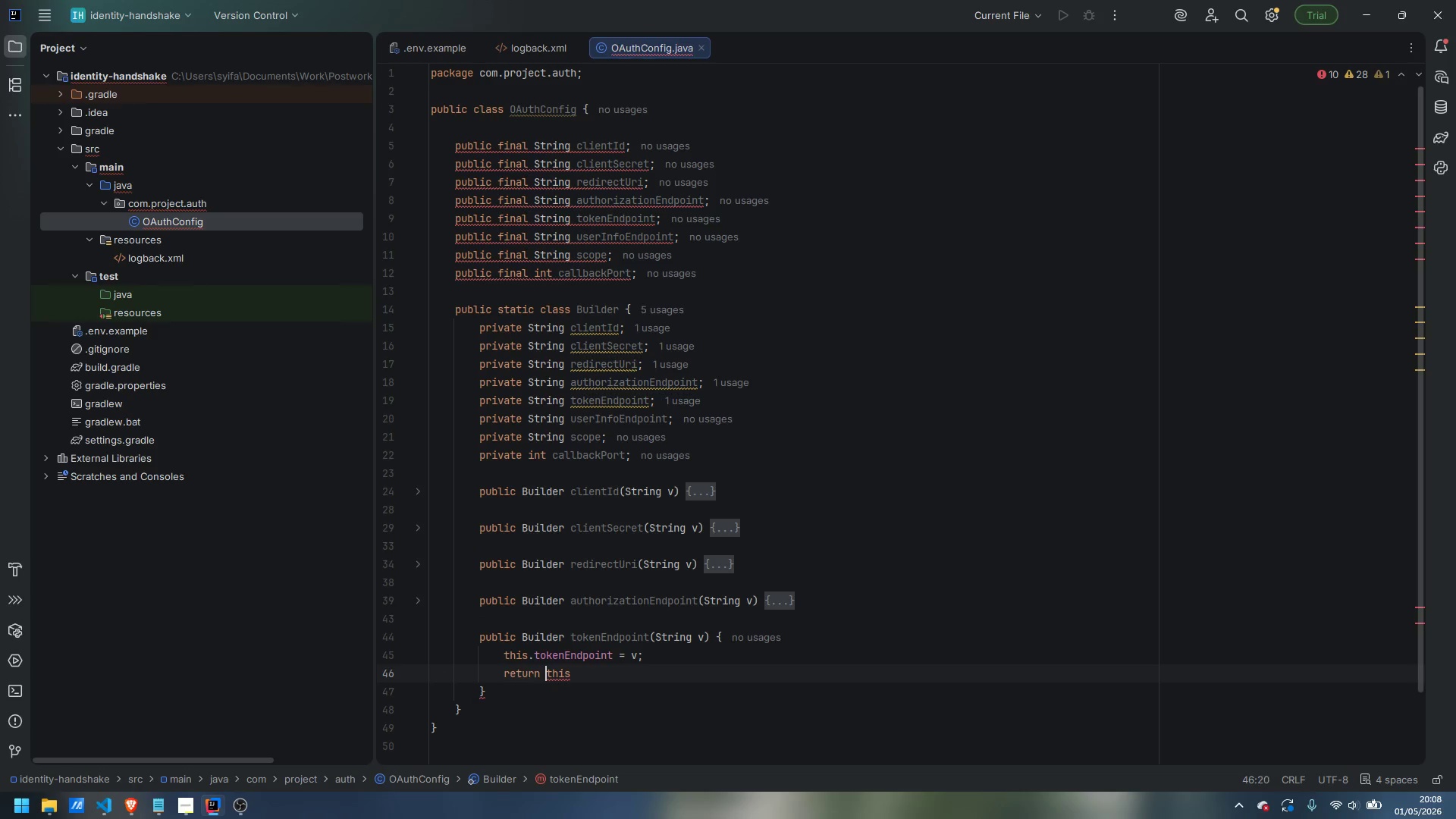 
key(Control+ControlLeft)
 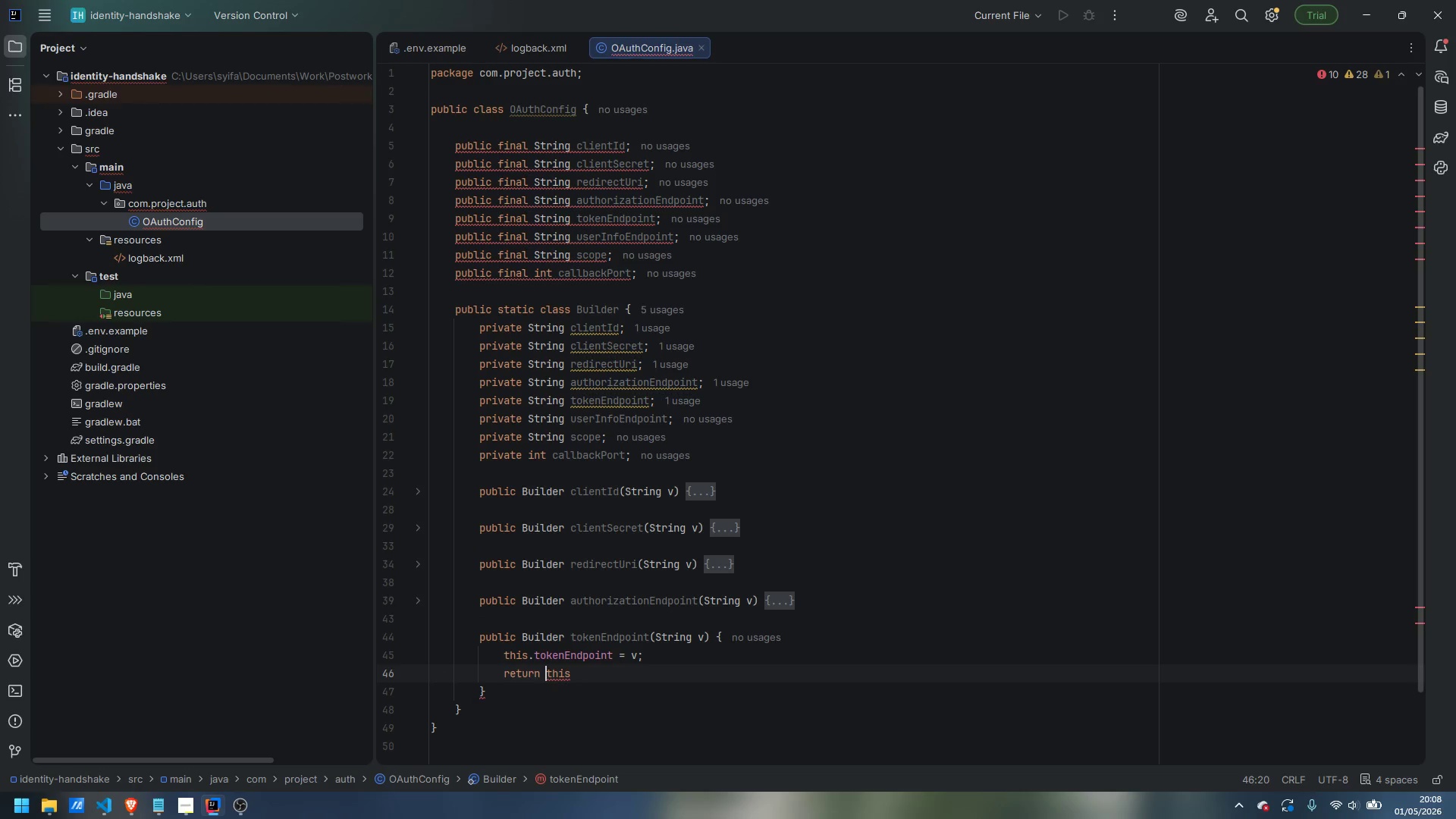 
key(Control+ArrowRight)
 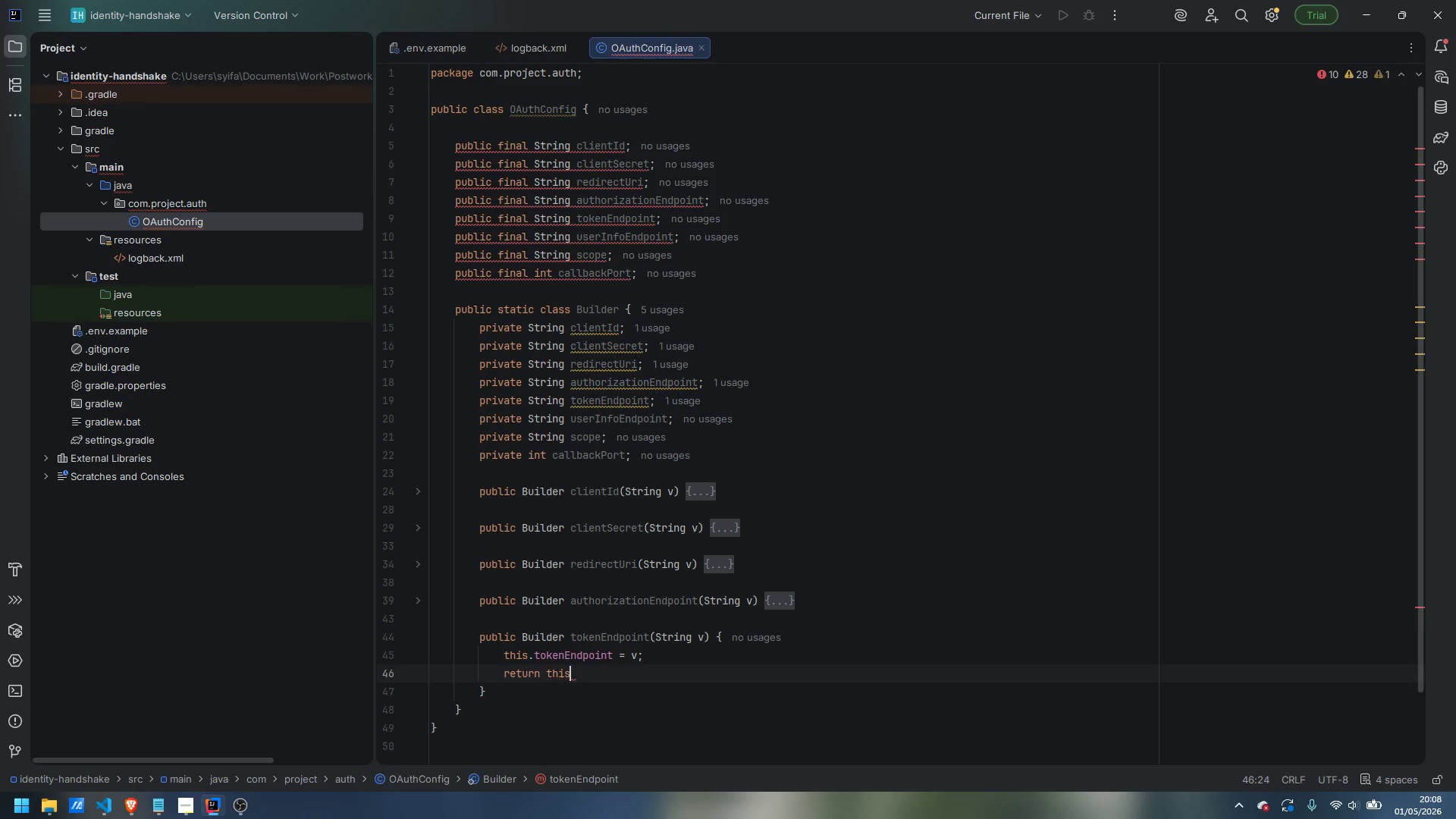 
key(Semicolon)
 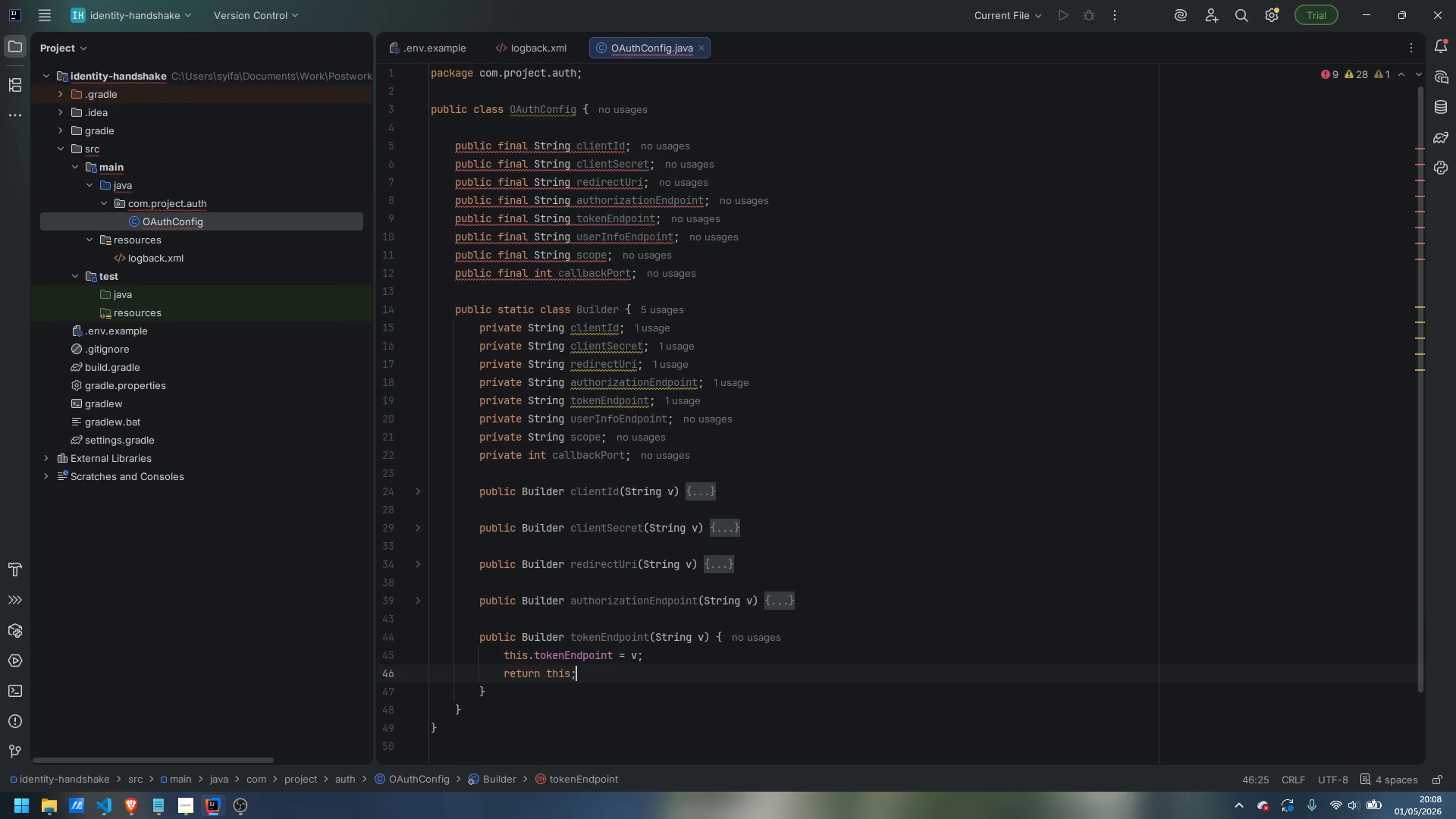 
key(ArrowDown)
 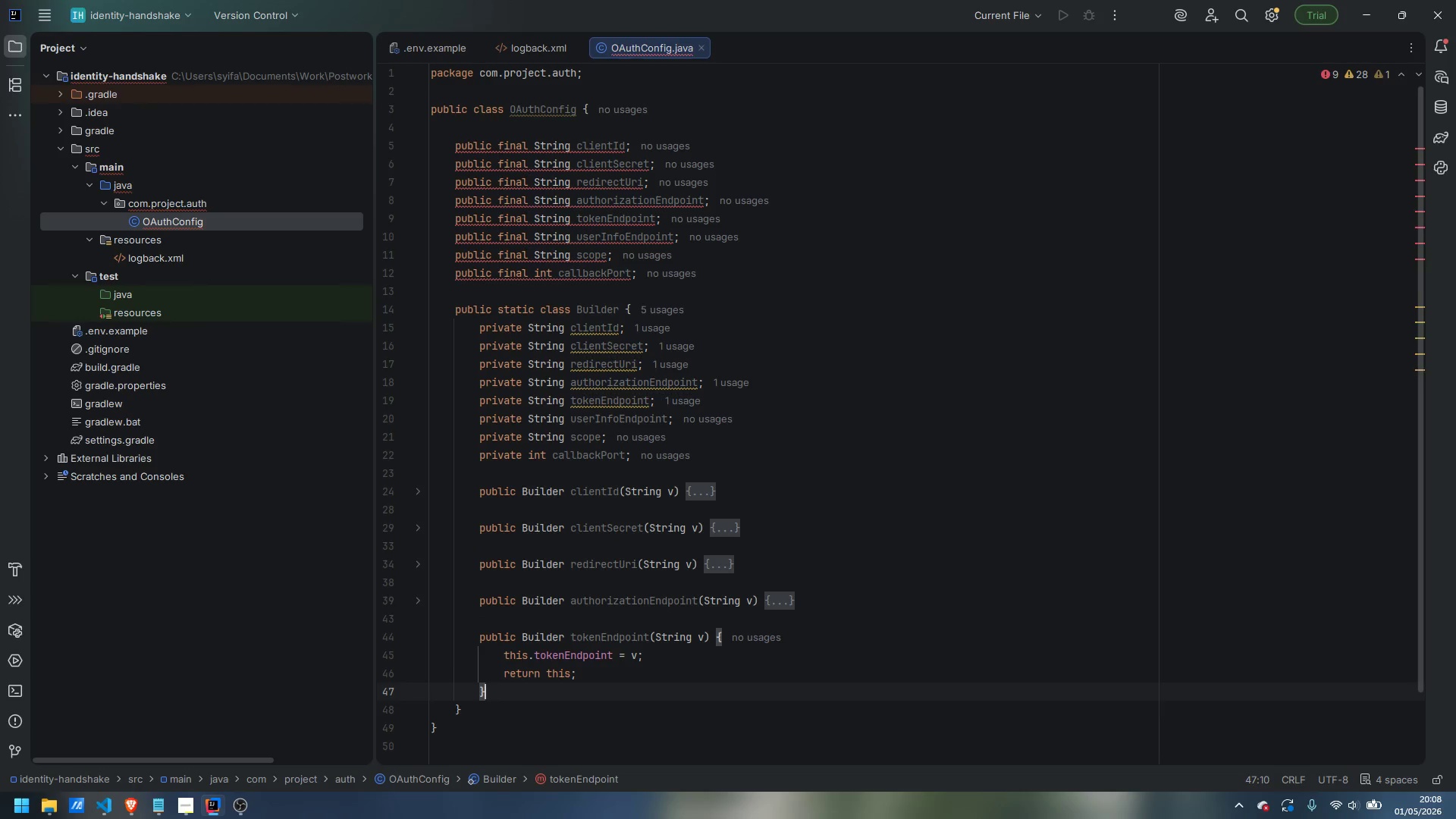 
key(Enter)
 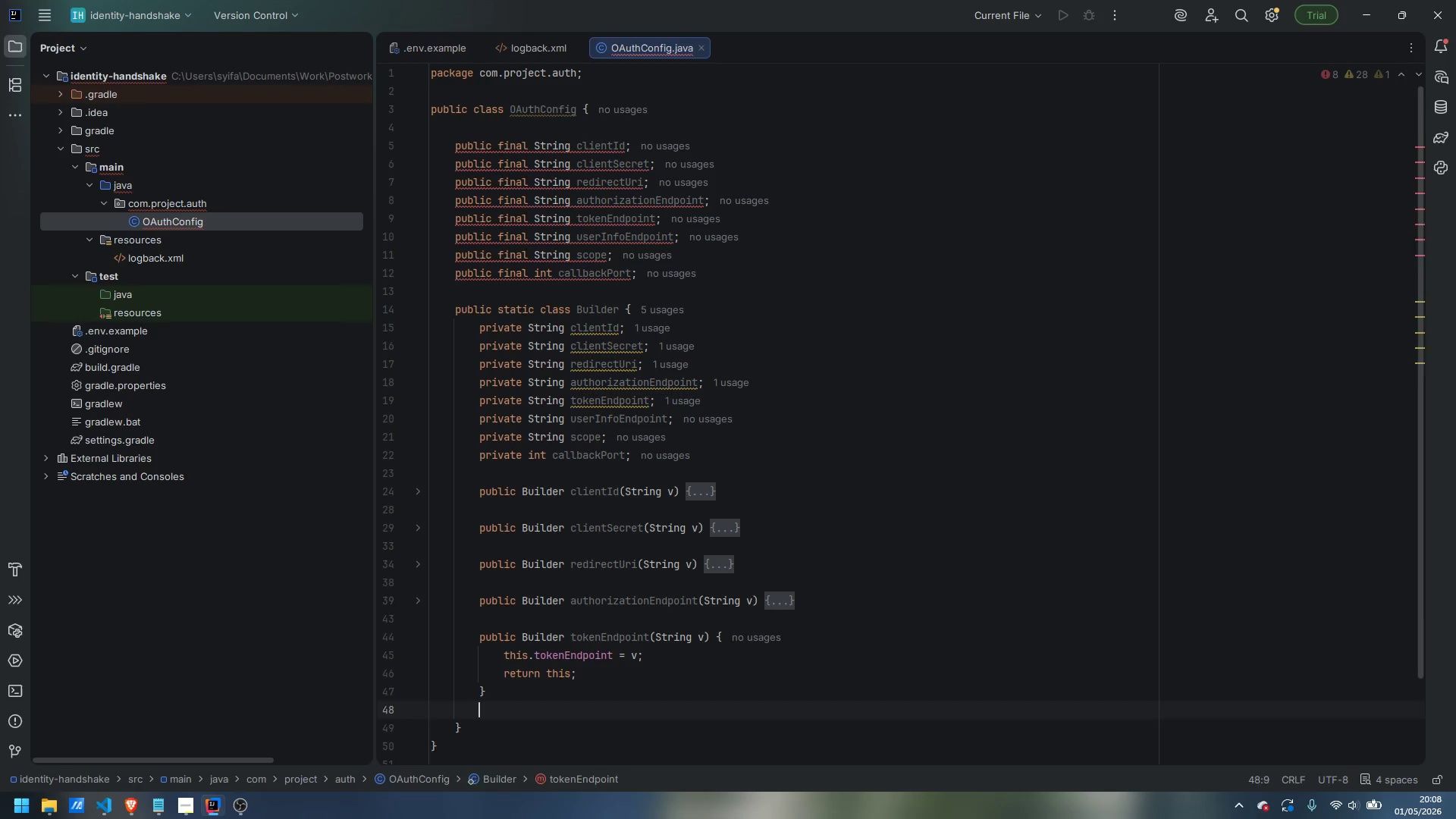 
key(Enter)
 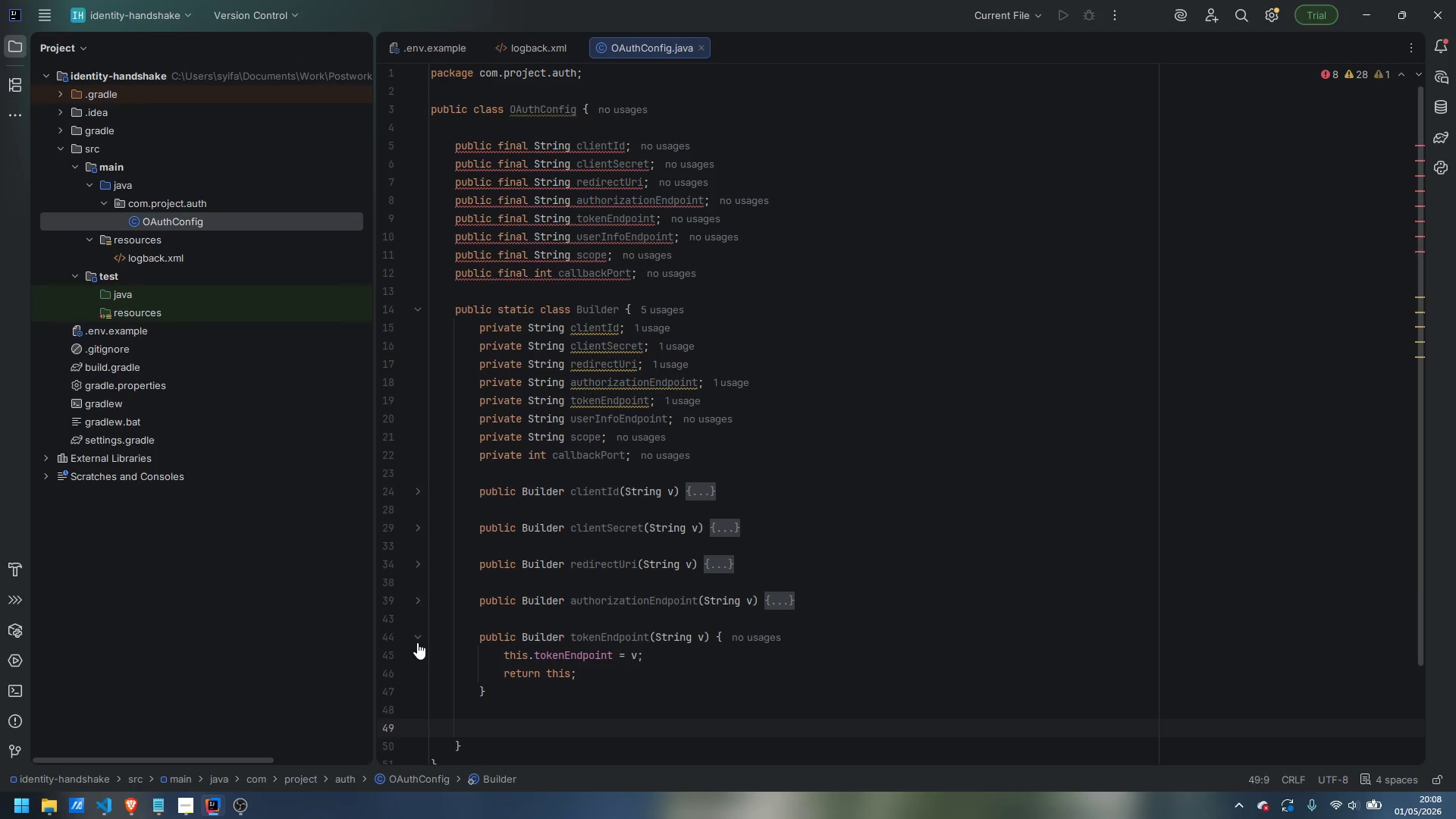 
left_click([418, 635])
 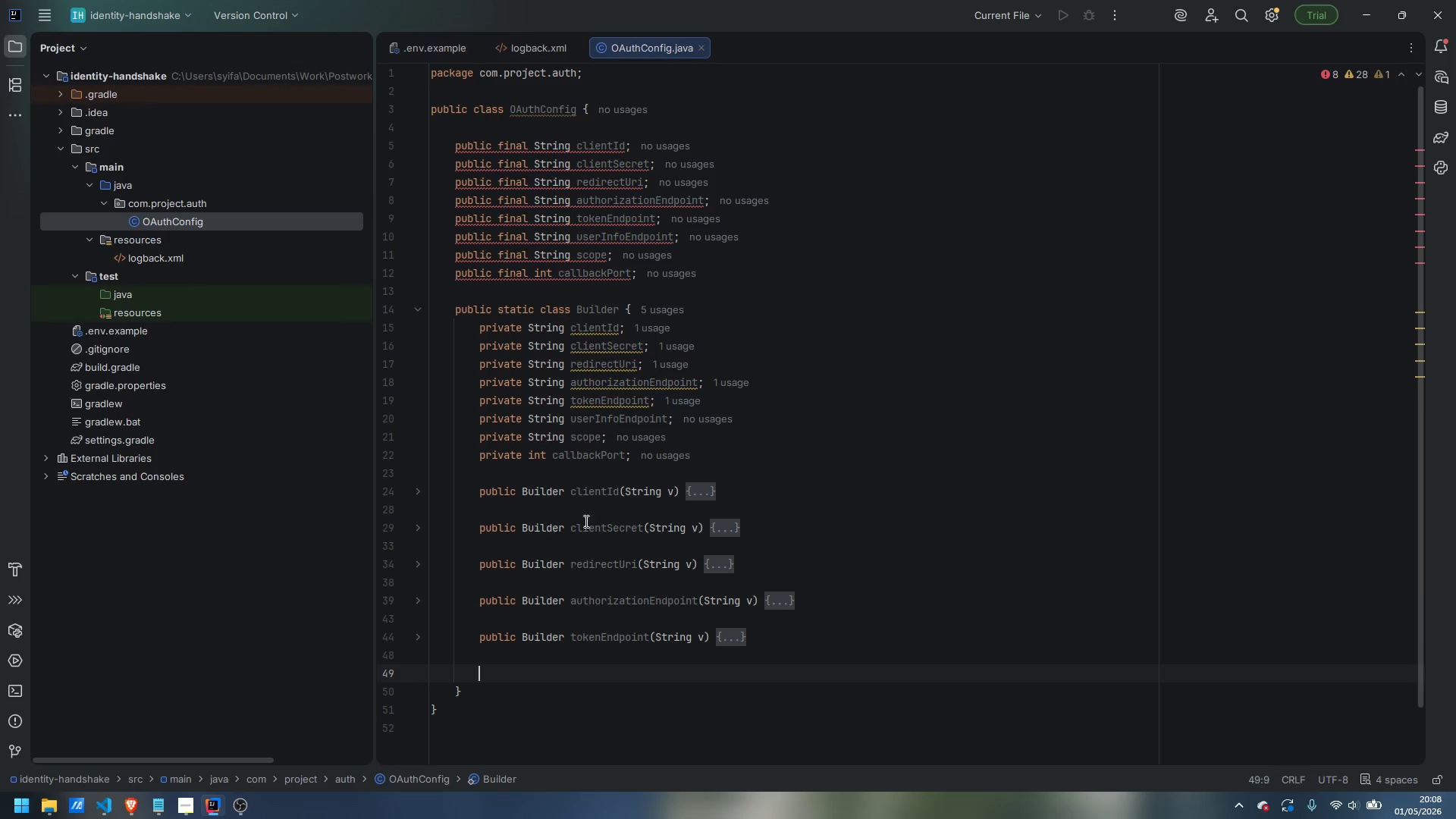 
scroll: coordinate [587, 520], scroll_direction: down, amount: 3.0
 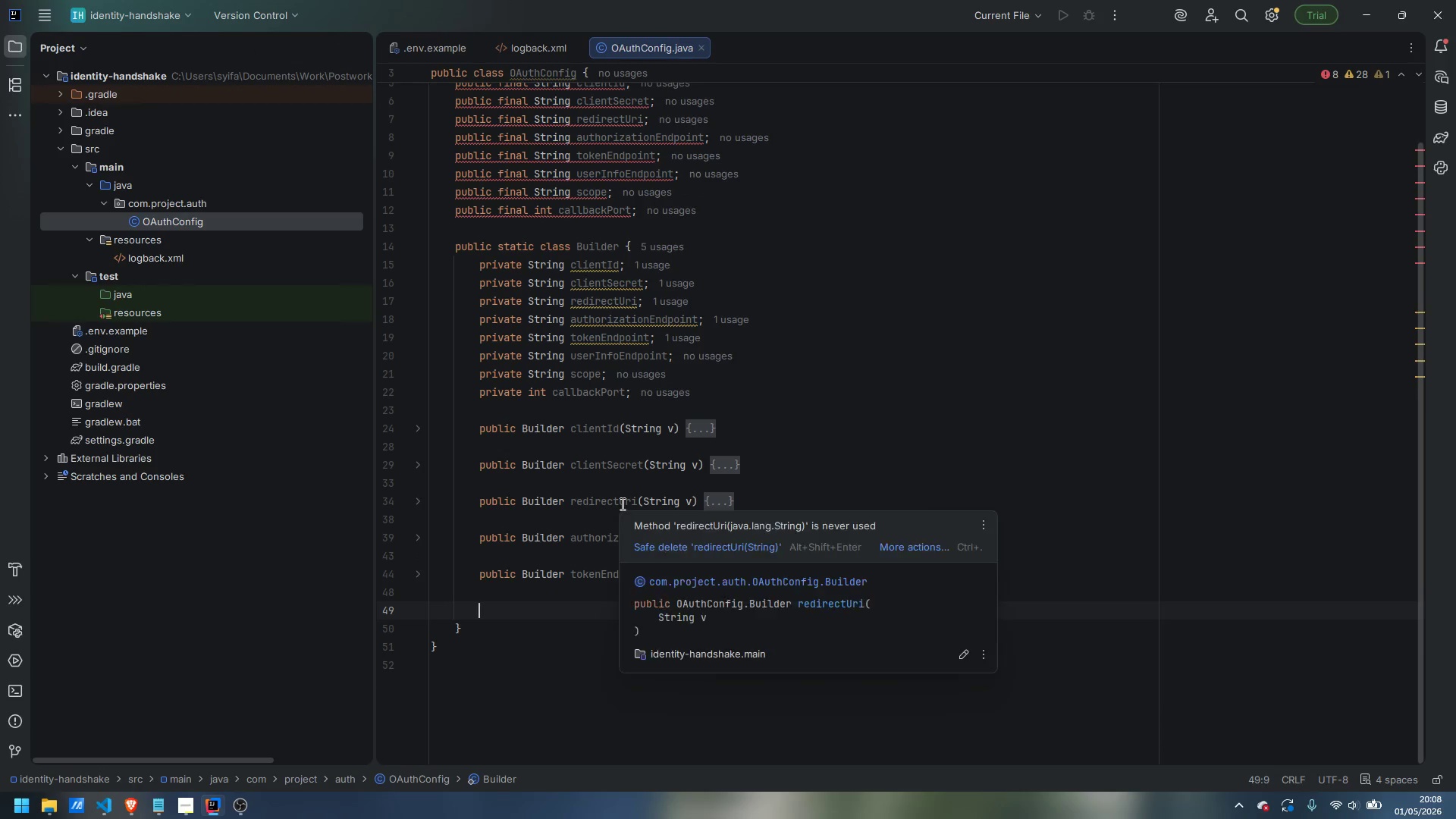 
type(public Builder userInfoEndpoint(String v)
 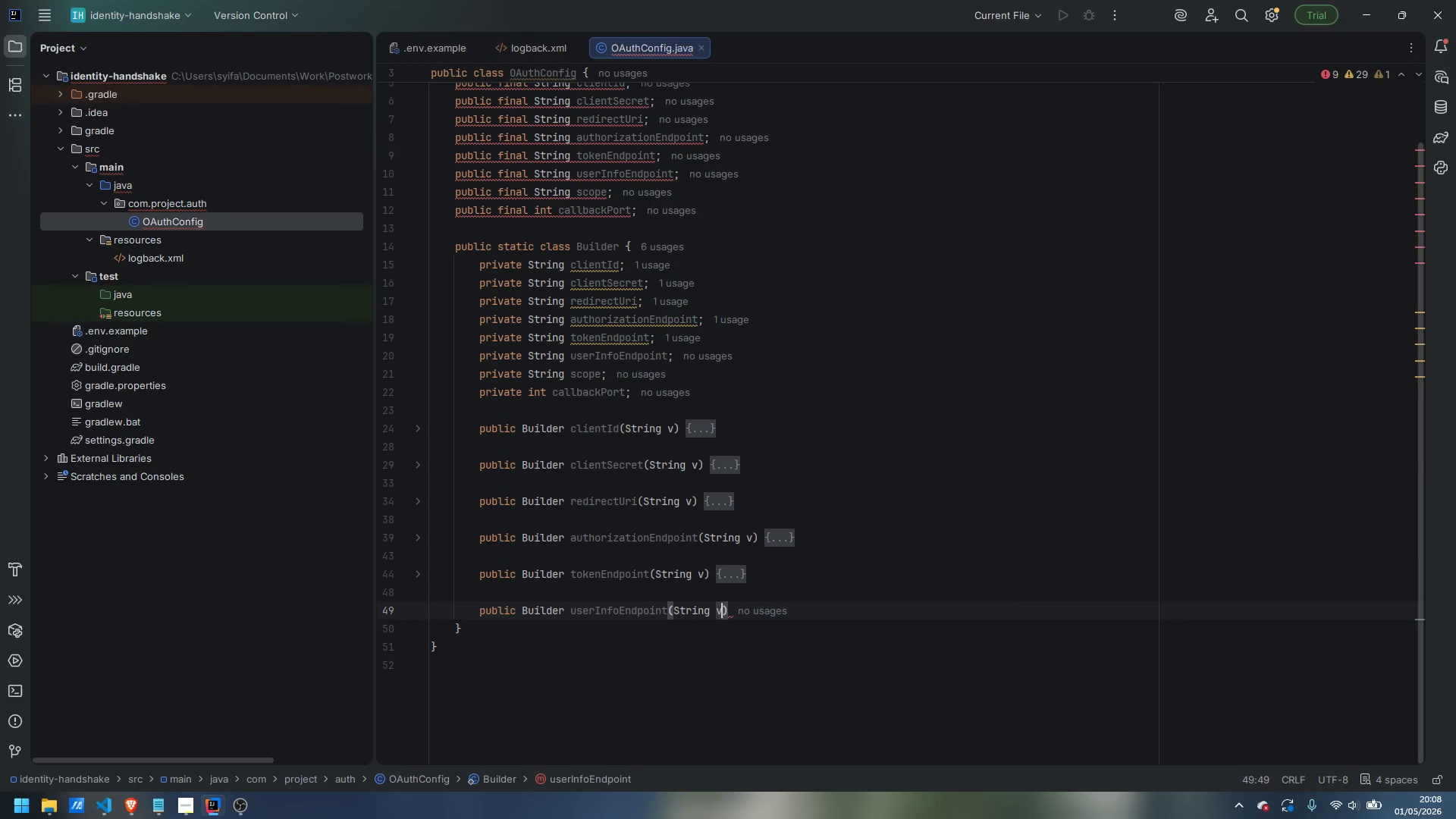 
key(ArrowRight)
 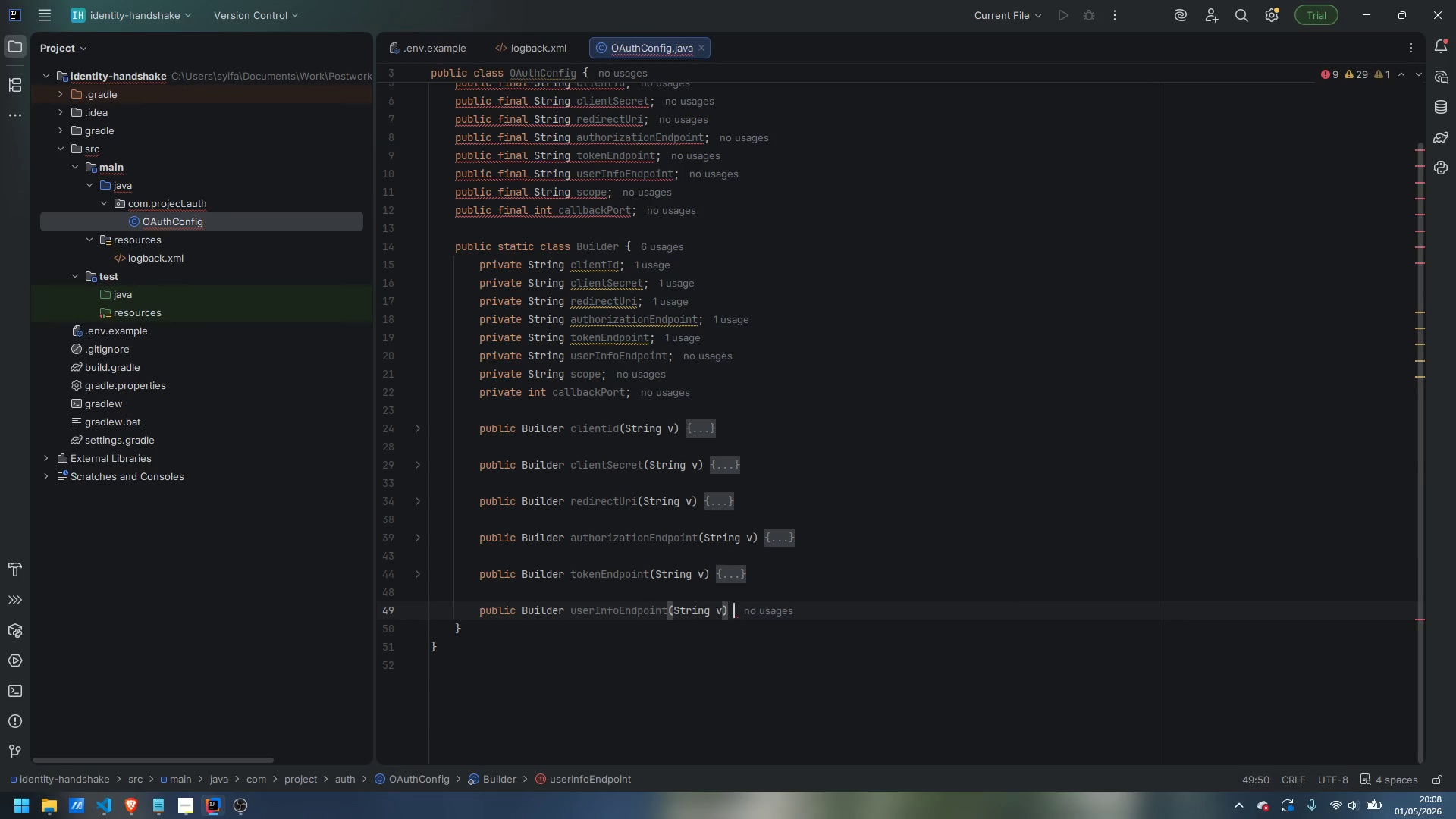 
key(Space)
 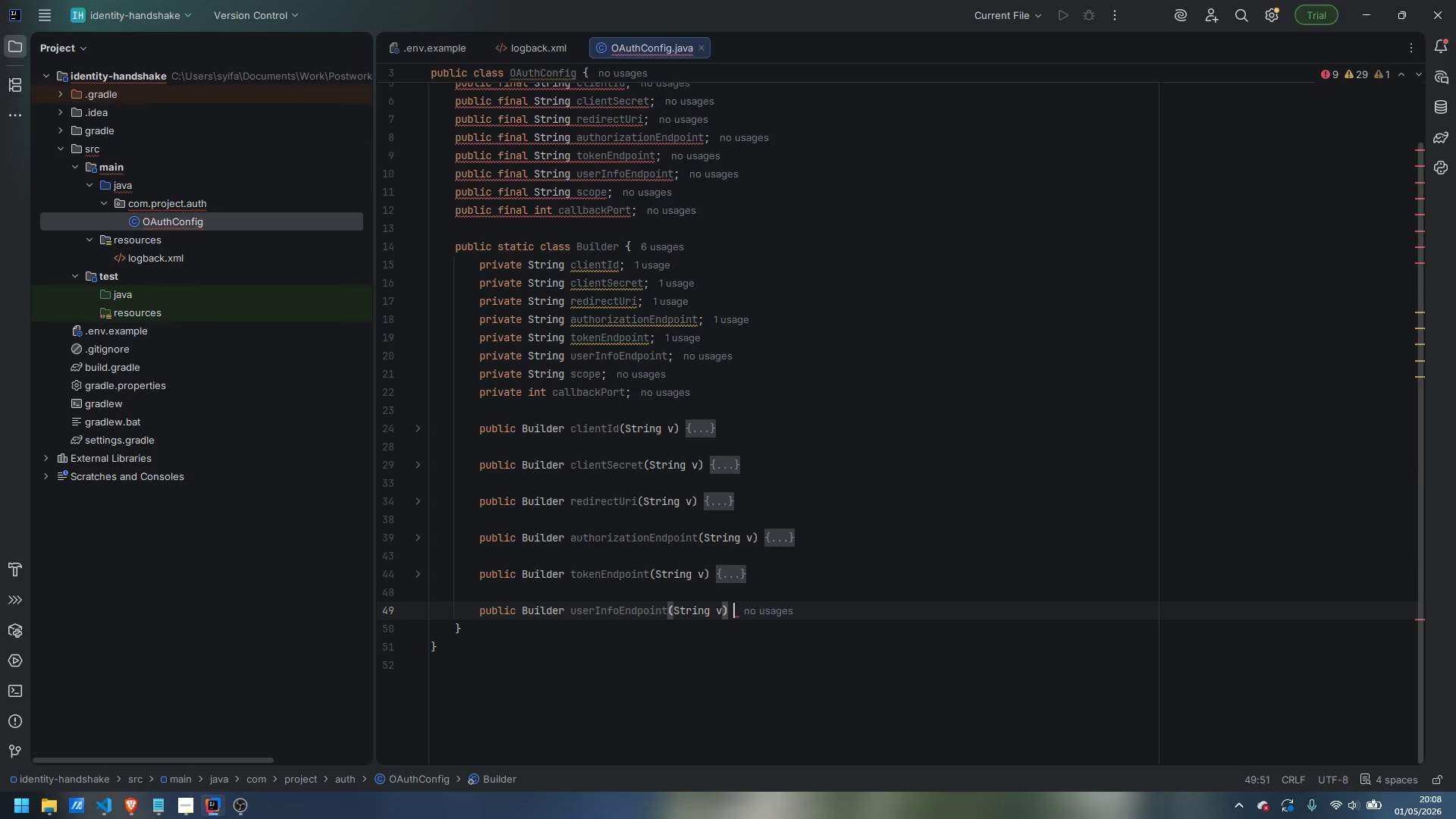 
key(Shift+BracketLeft)
 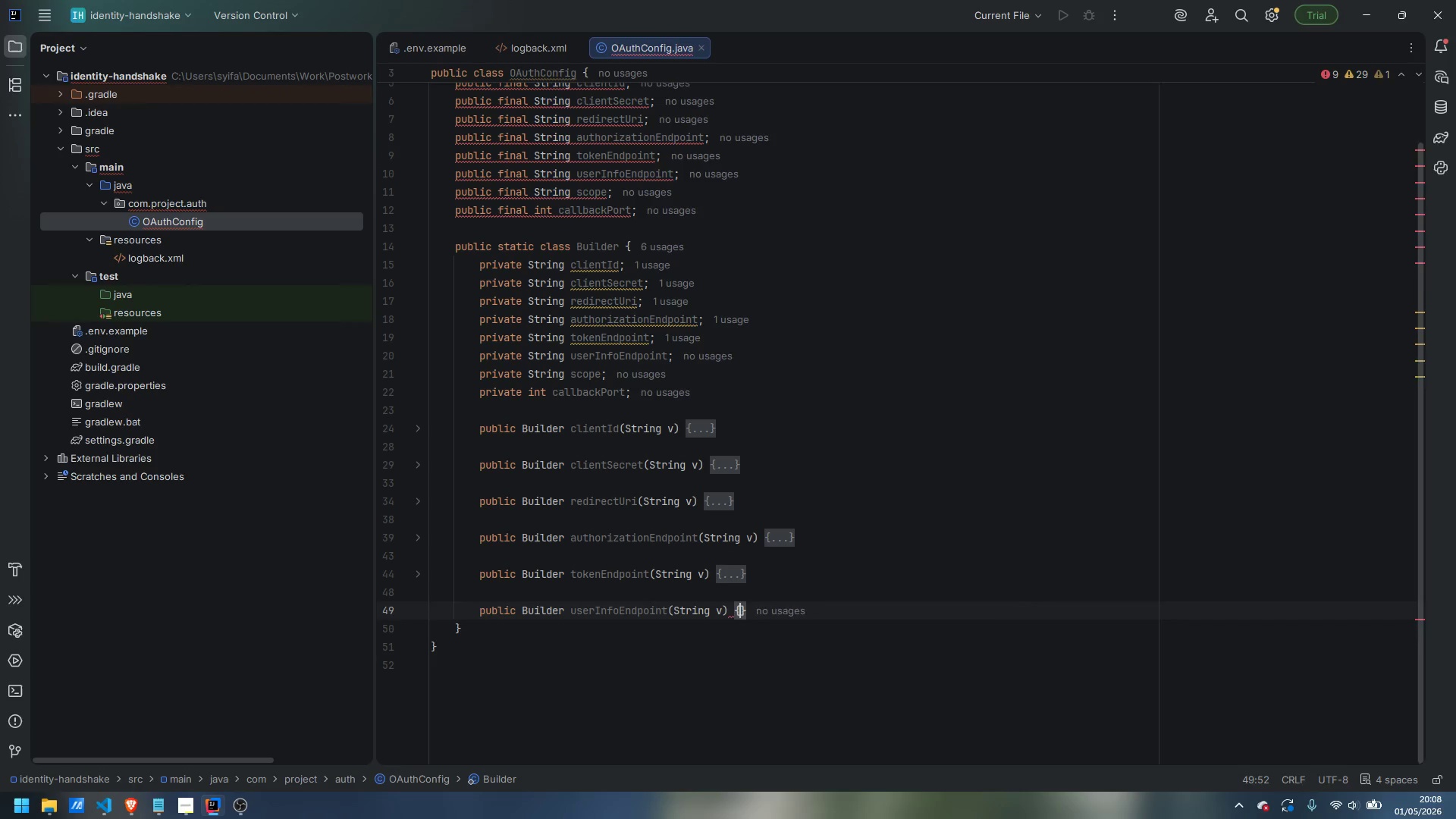 
key(Enter)
 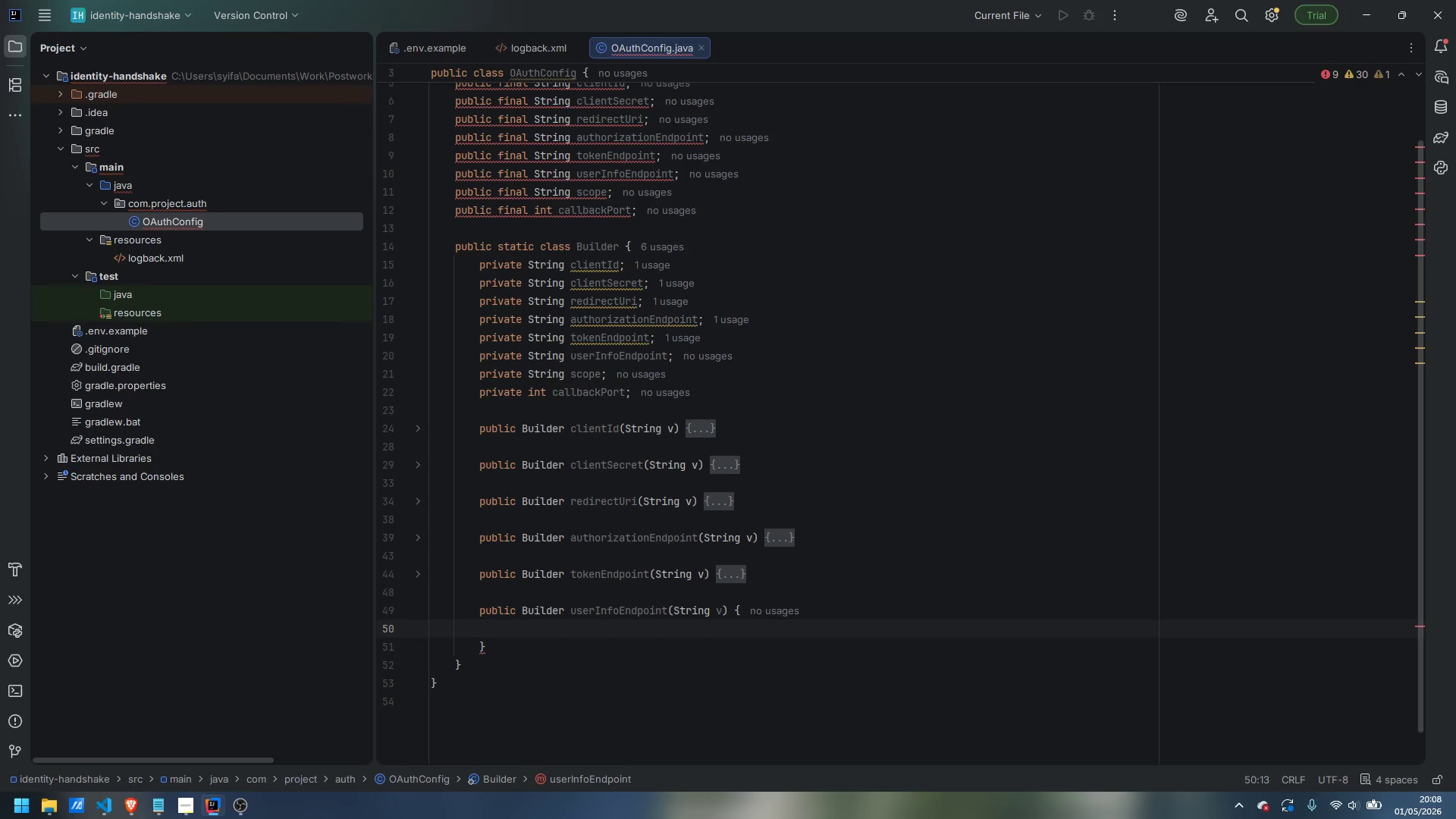 
wait(15.3)
 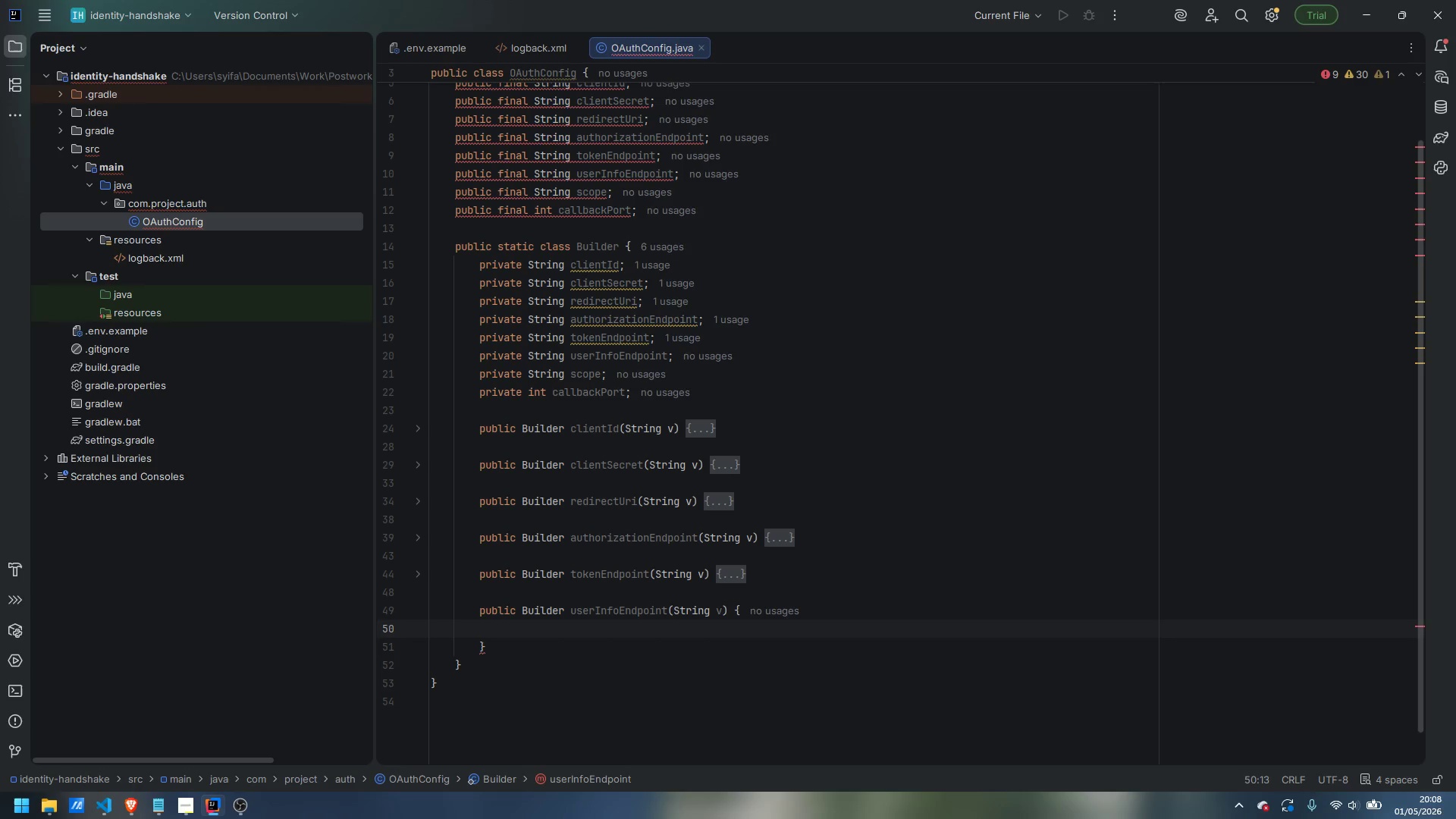 
type(this.)
key(Escape)
type(userInfoEndpoint = v;)
 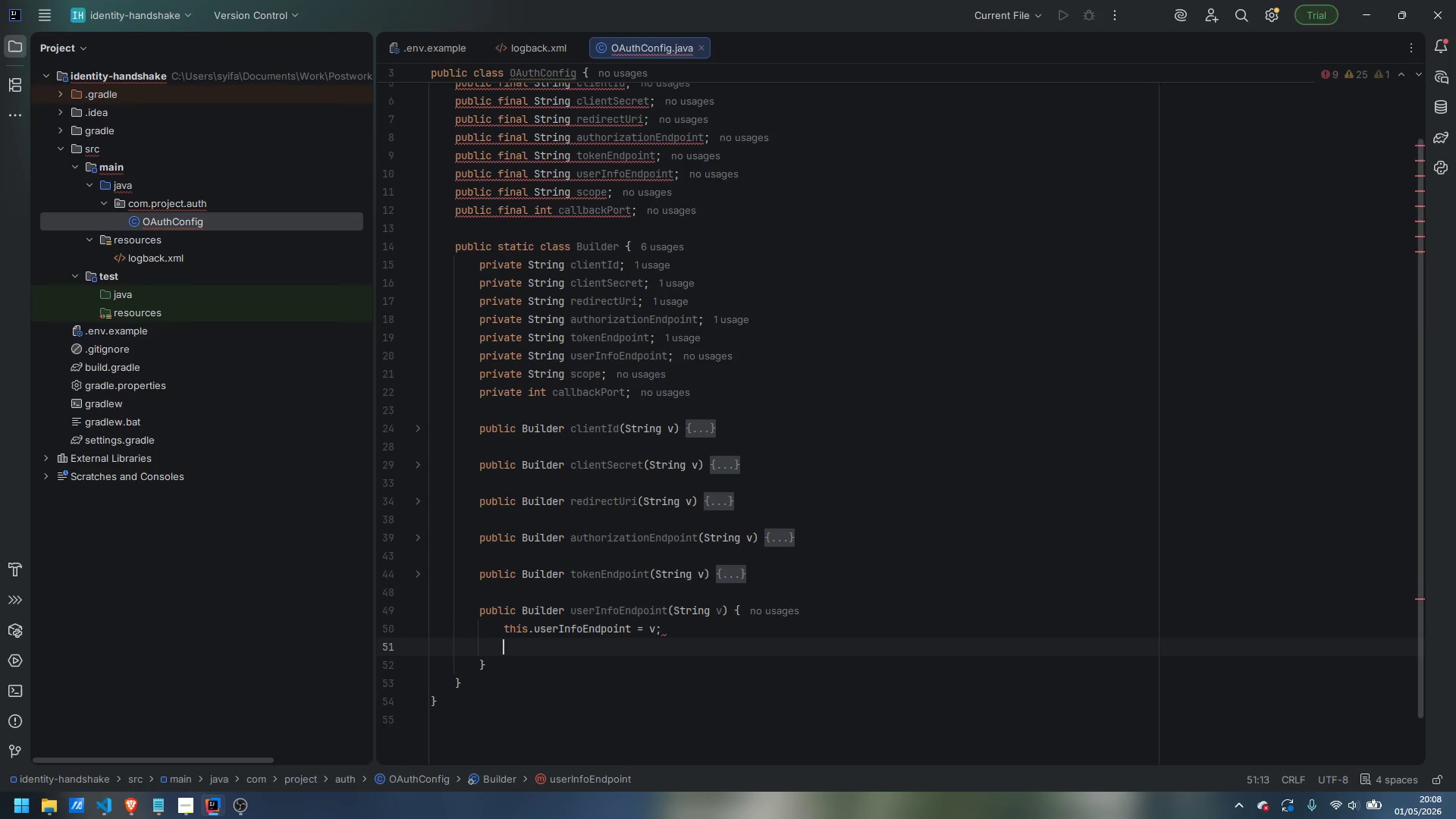 
 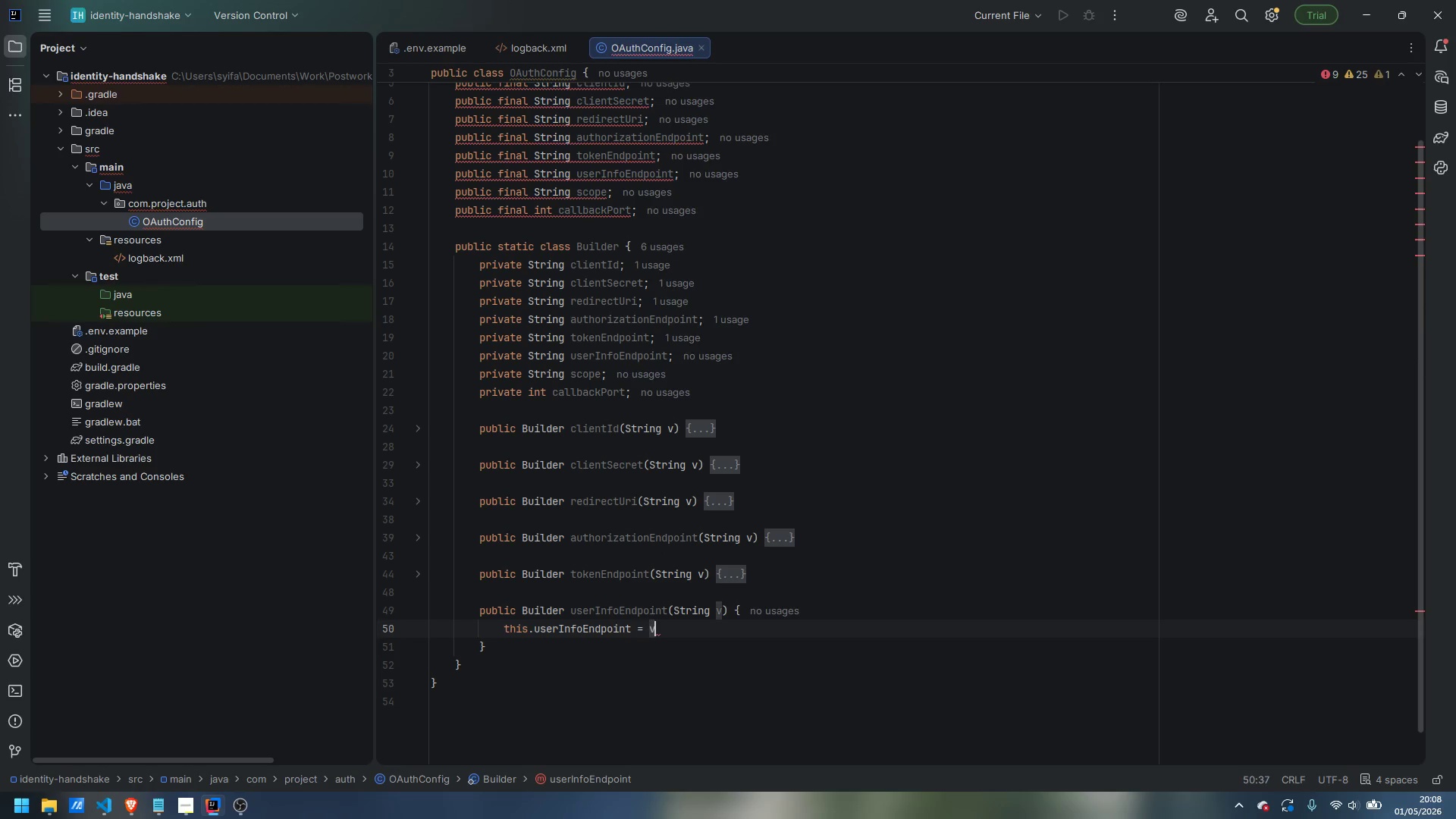 
key(Enter)
 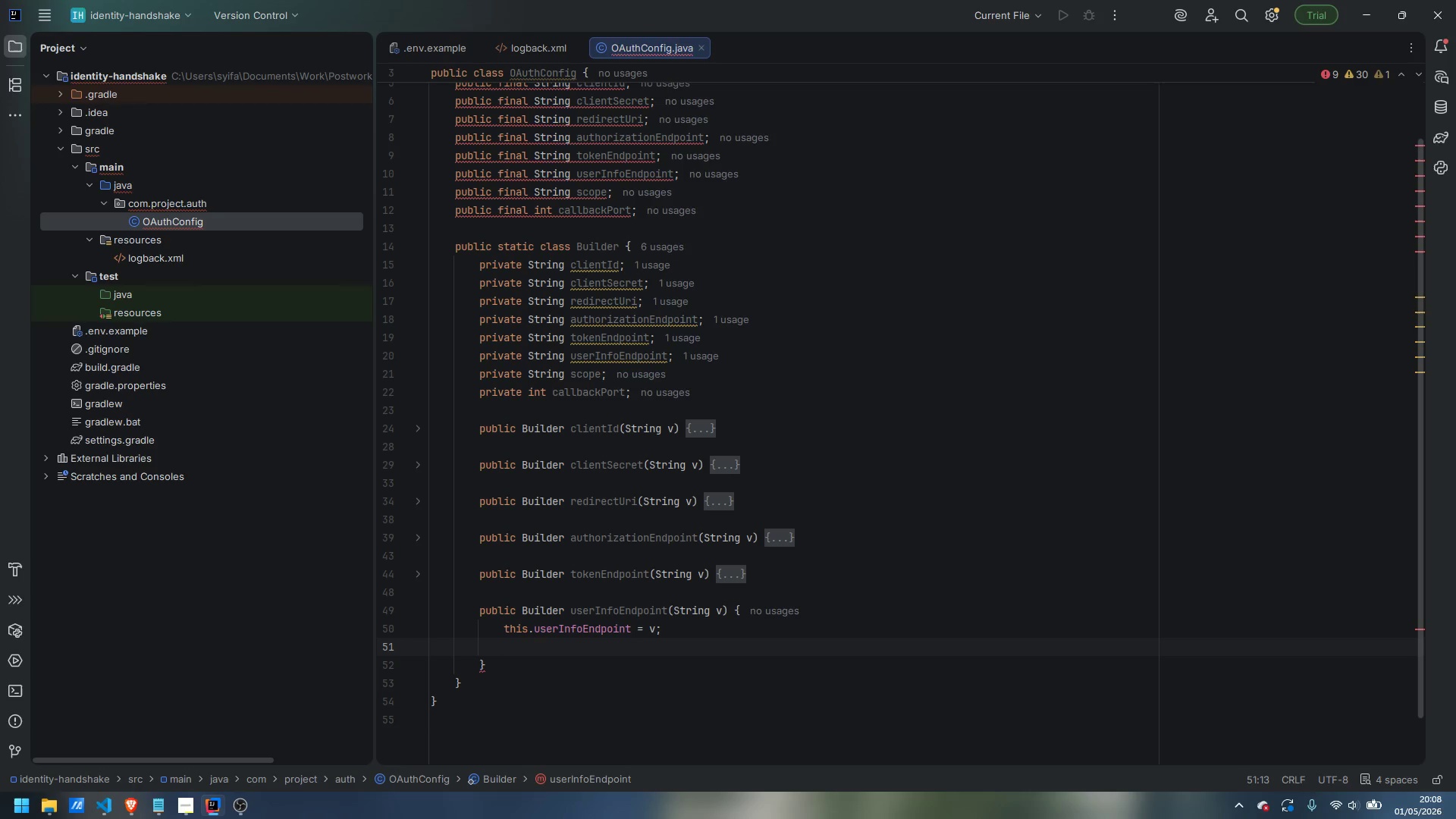 
type(return this;)
 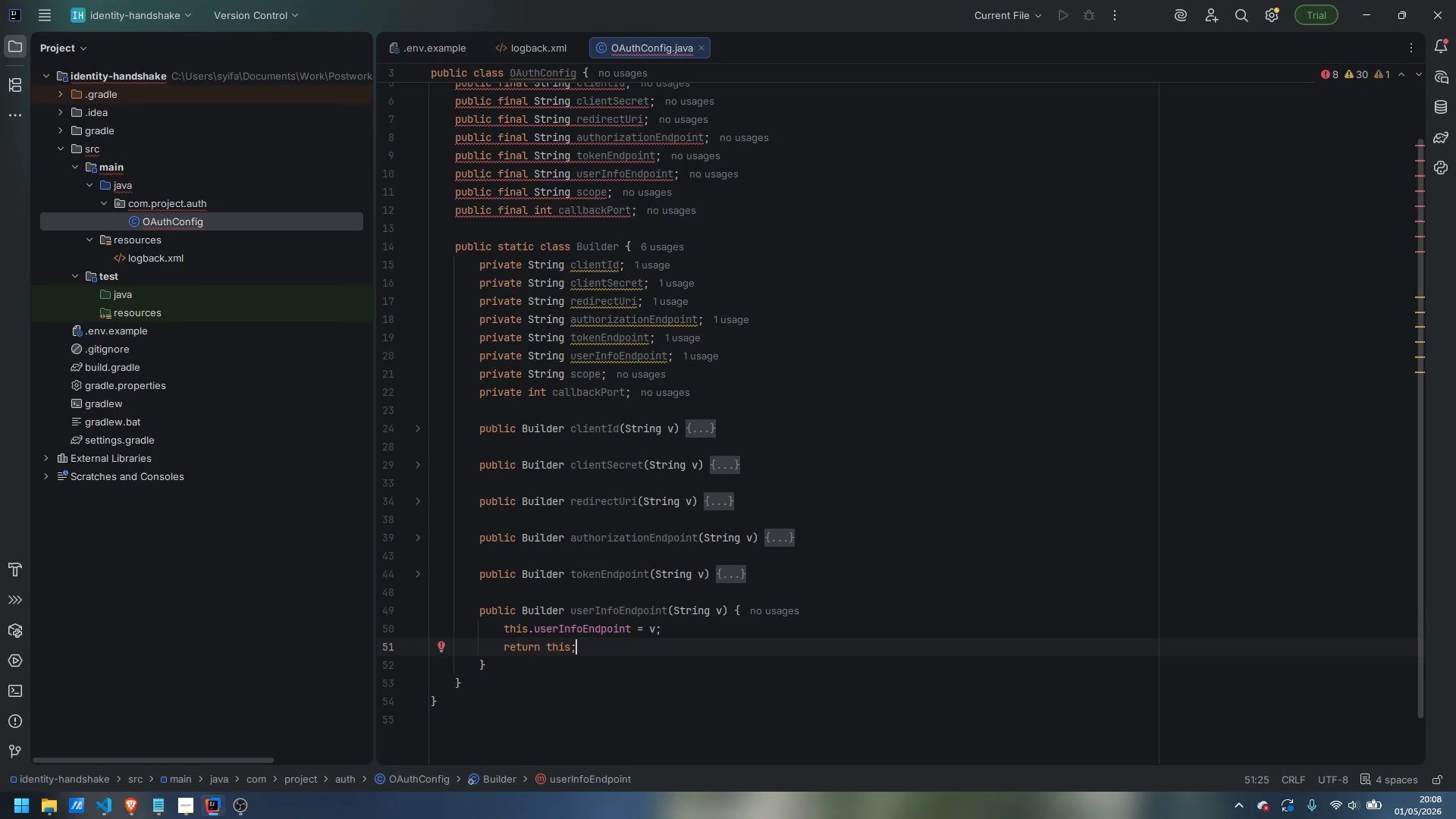 
key(ArrowDown)
 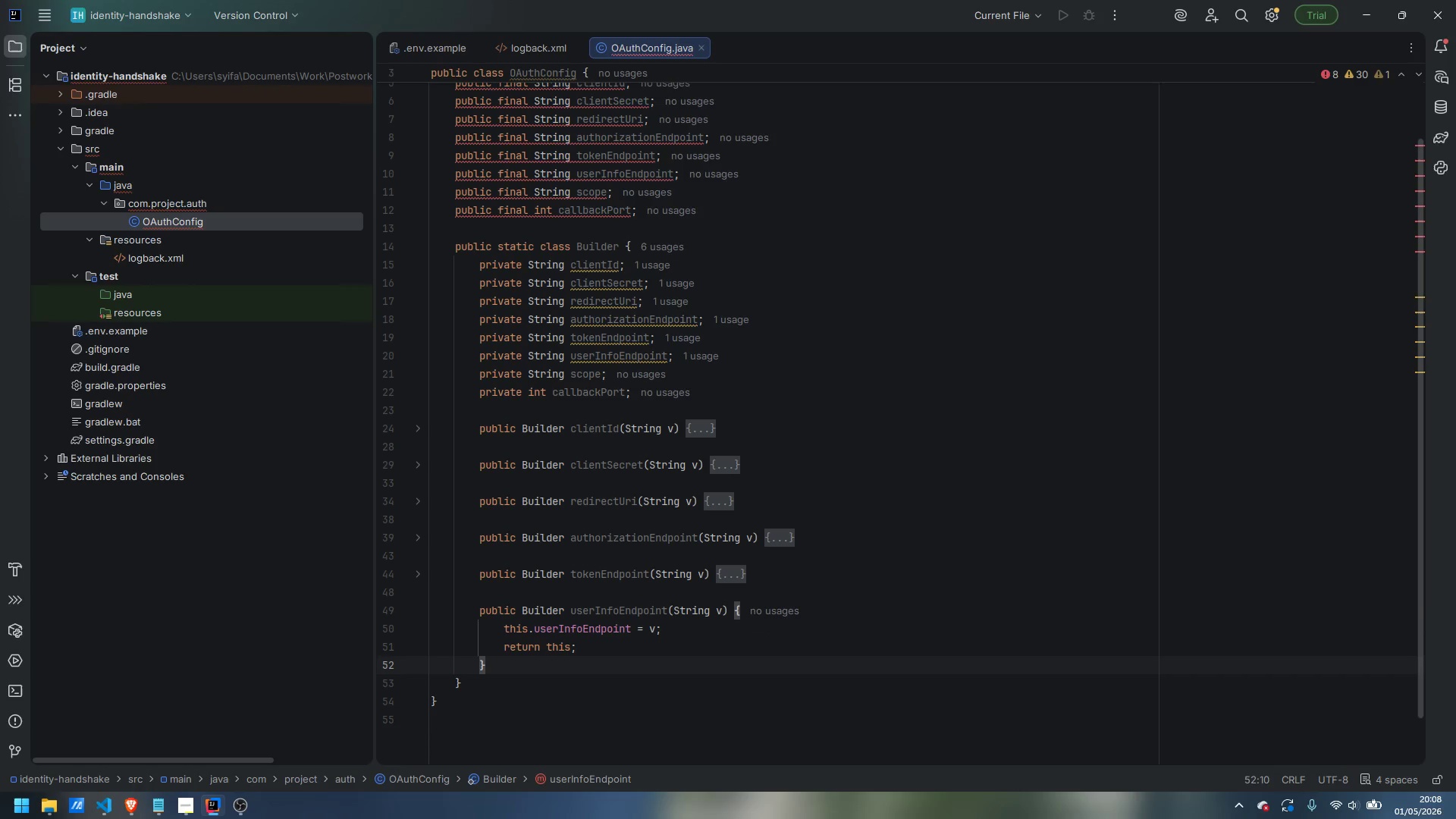 
key(Enter)
 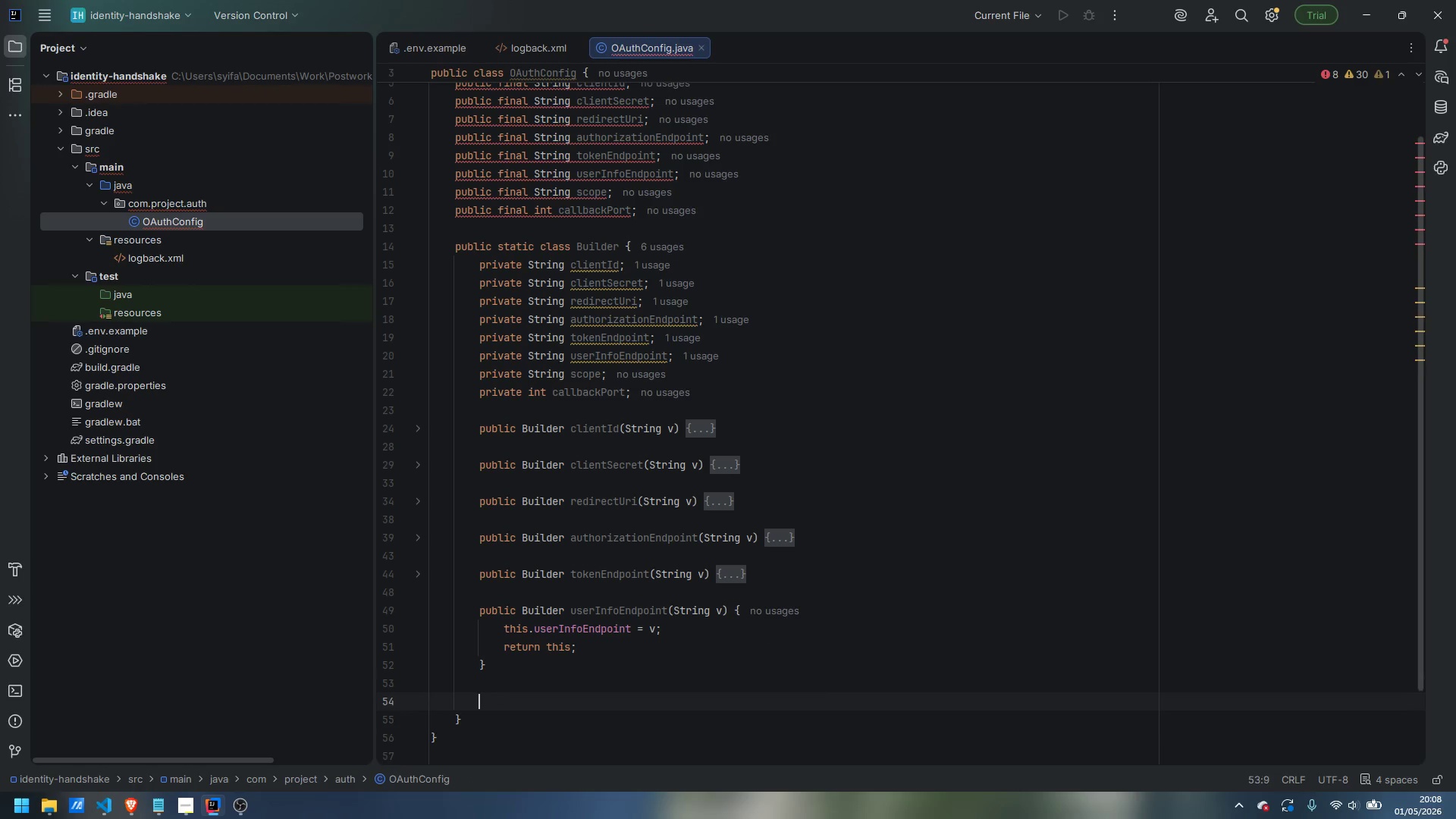 
key(Enter)
 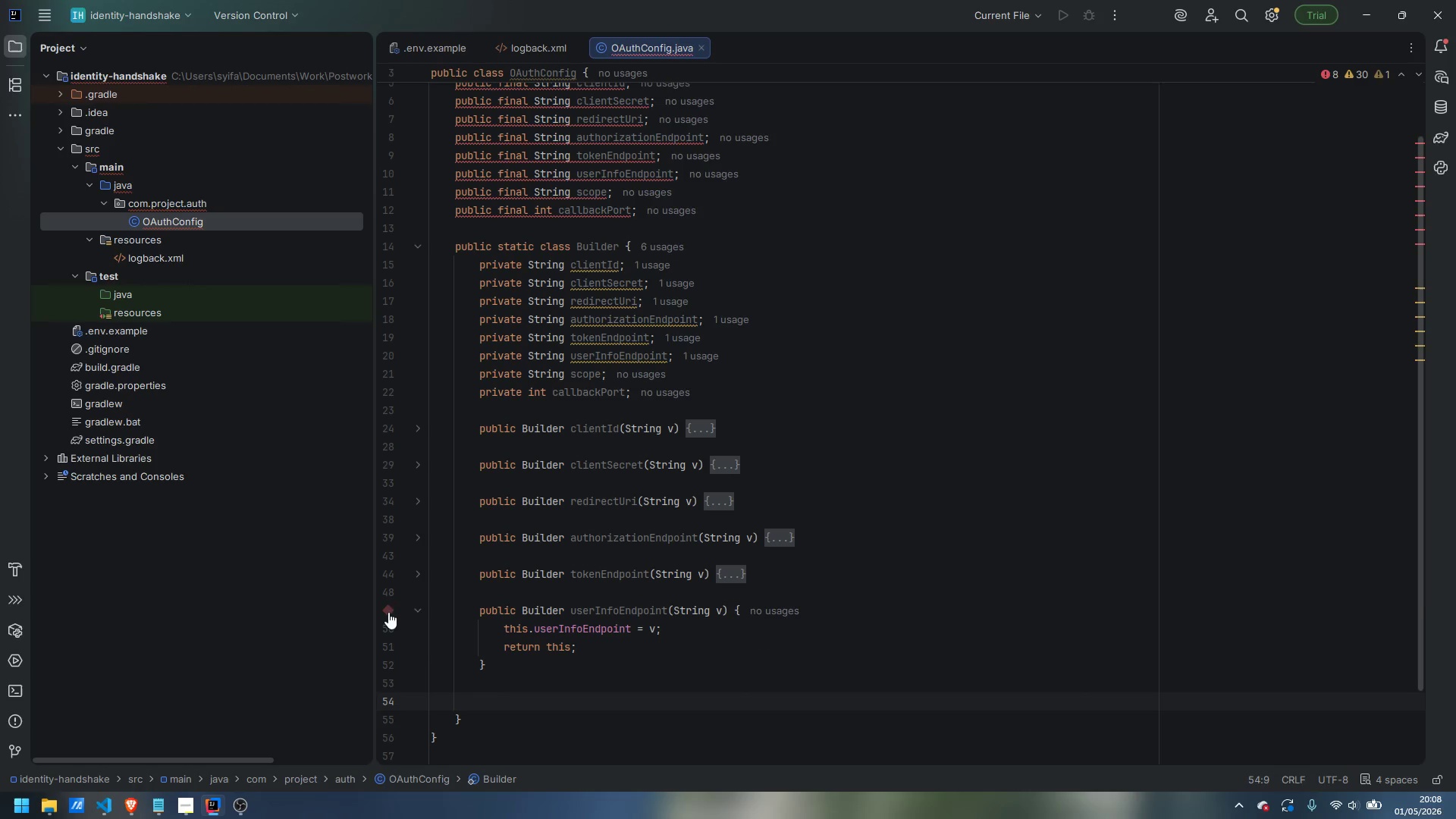 
left_click([417, 608])
 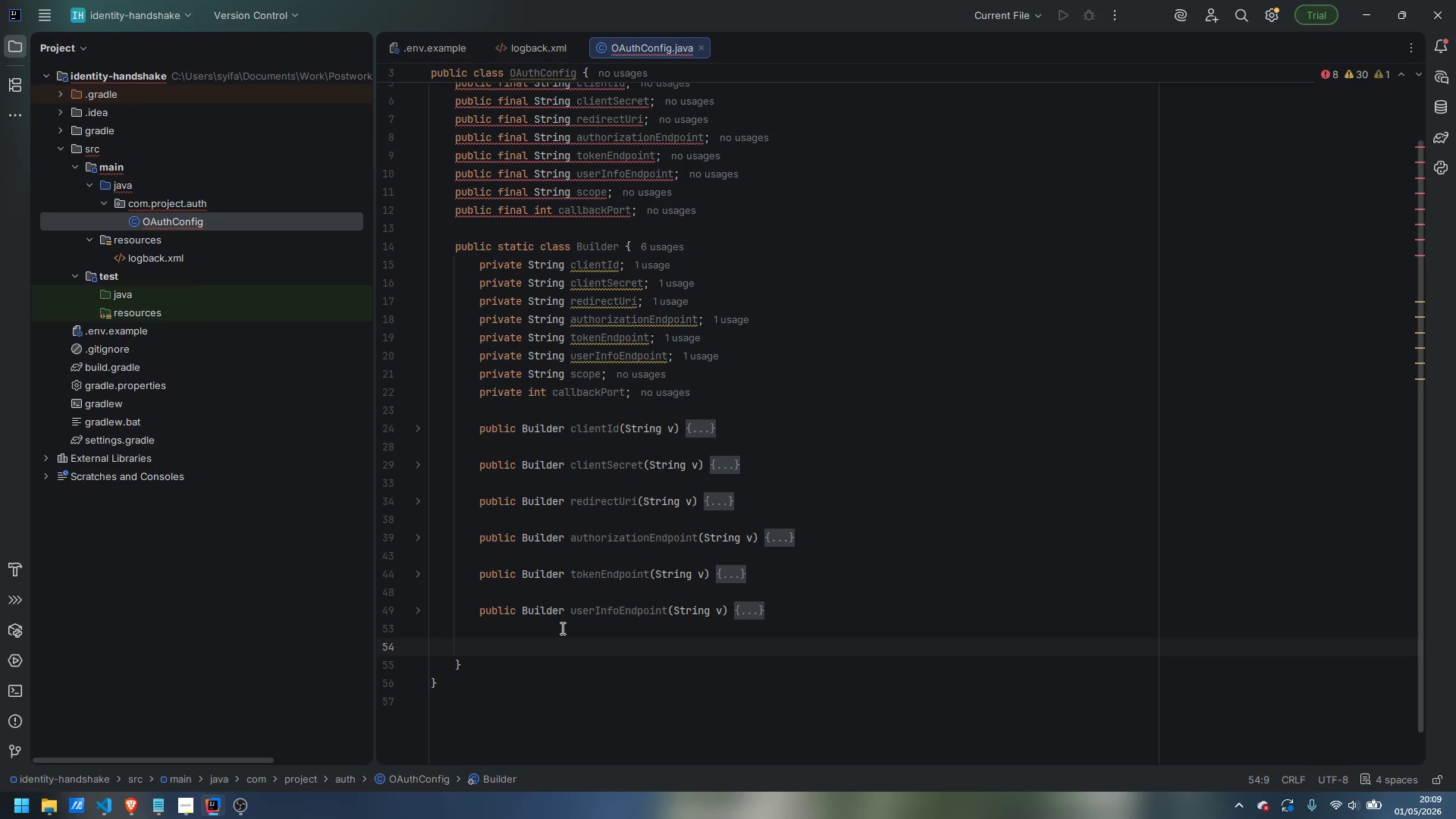 
type(public Builder scope(String v)
 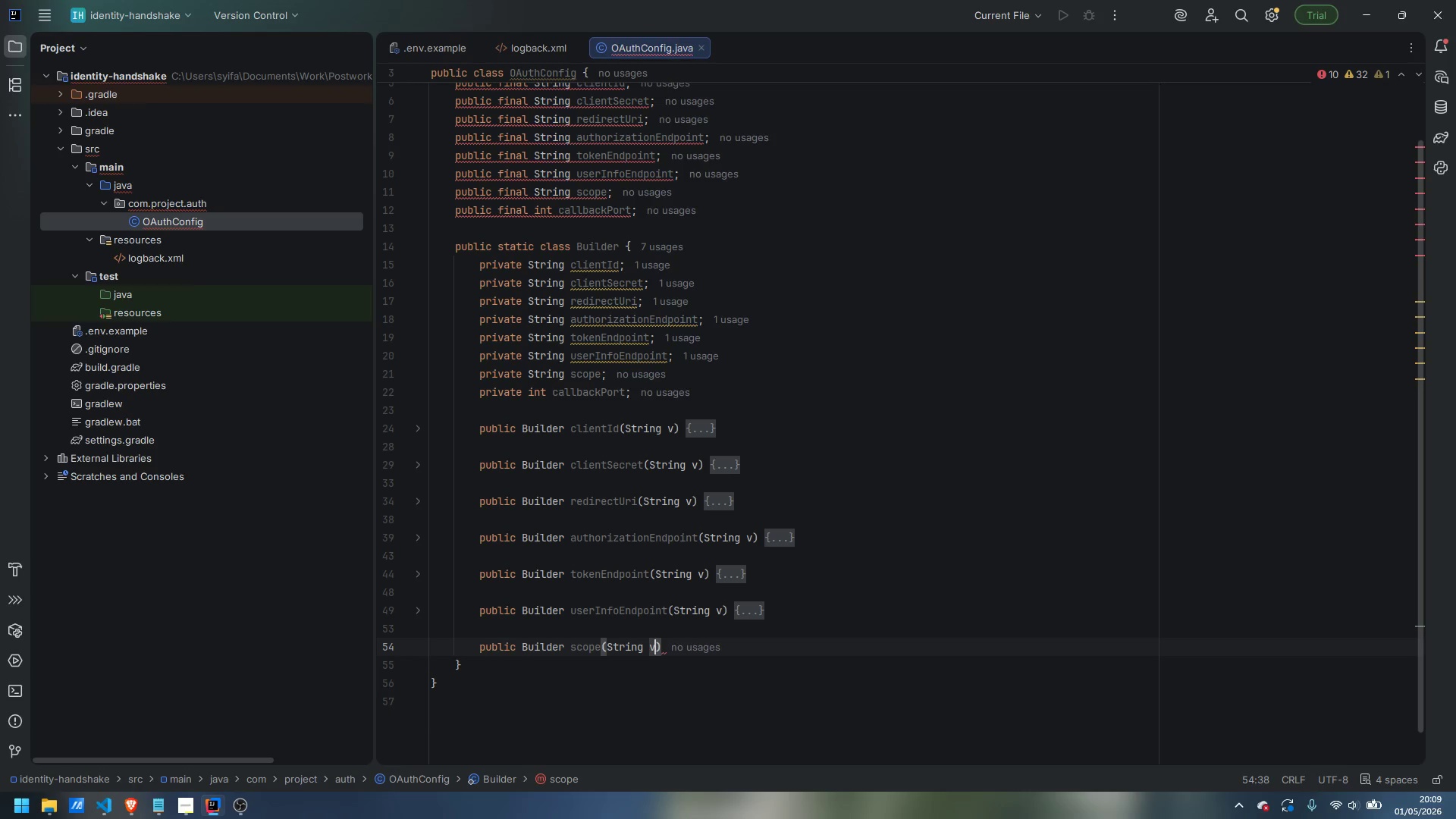 
 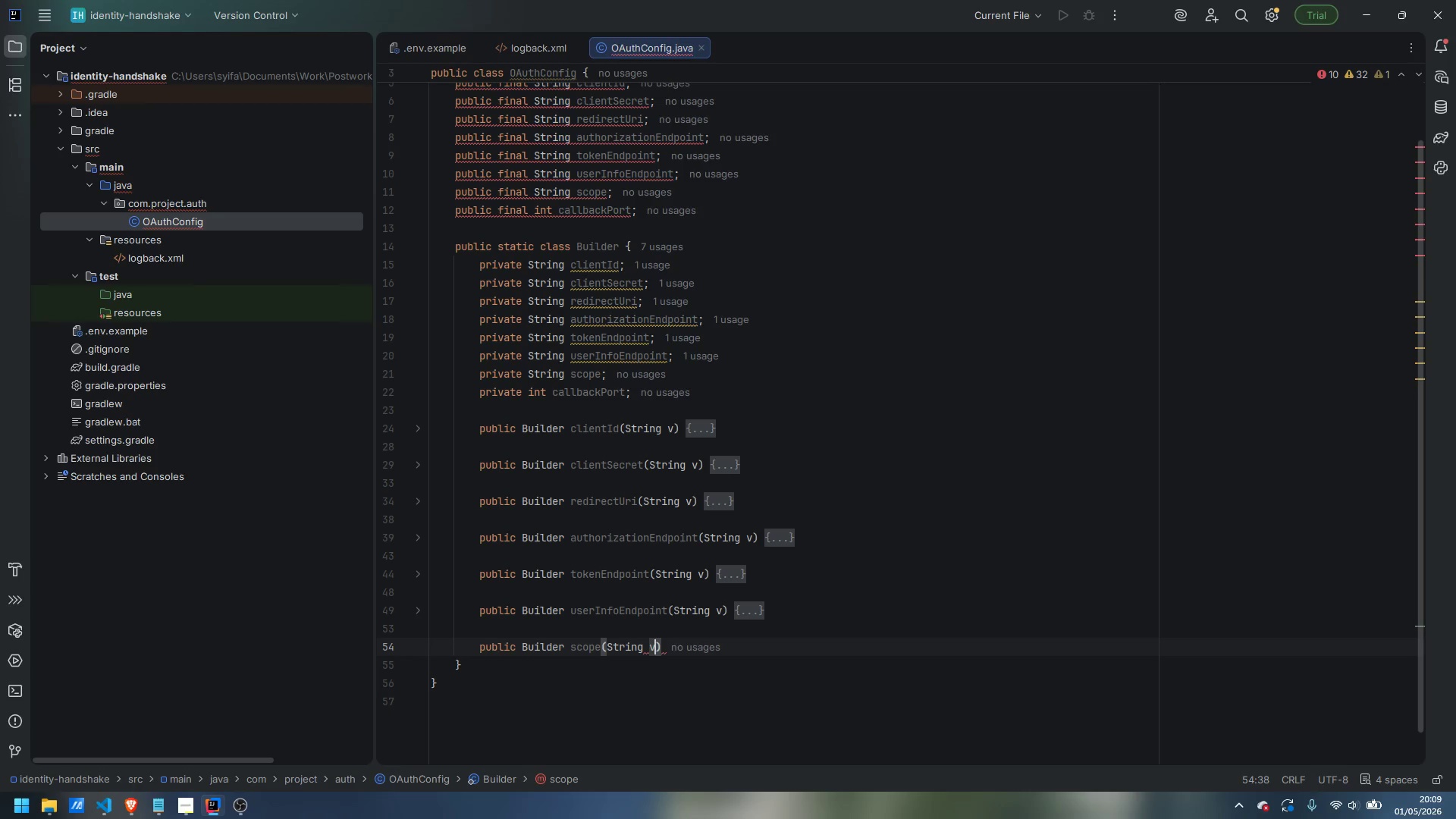 
key(ArrowRight)
 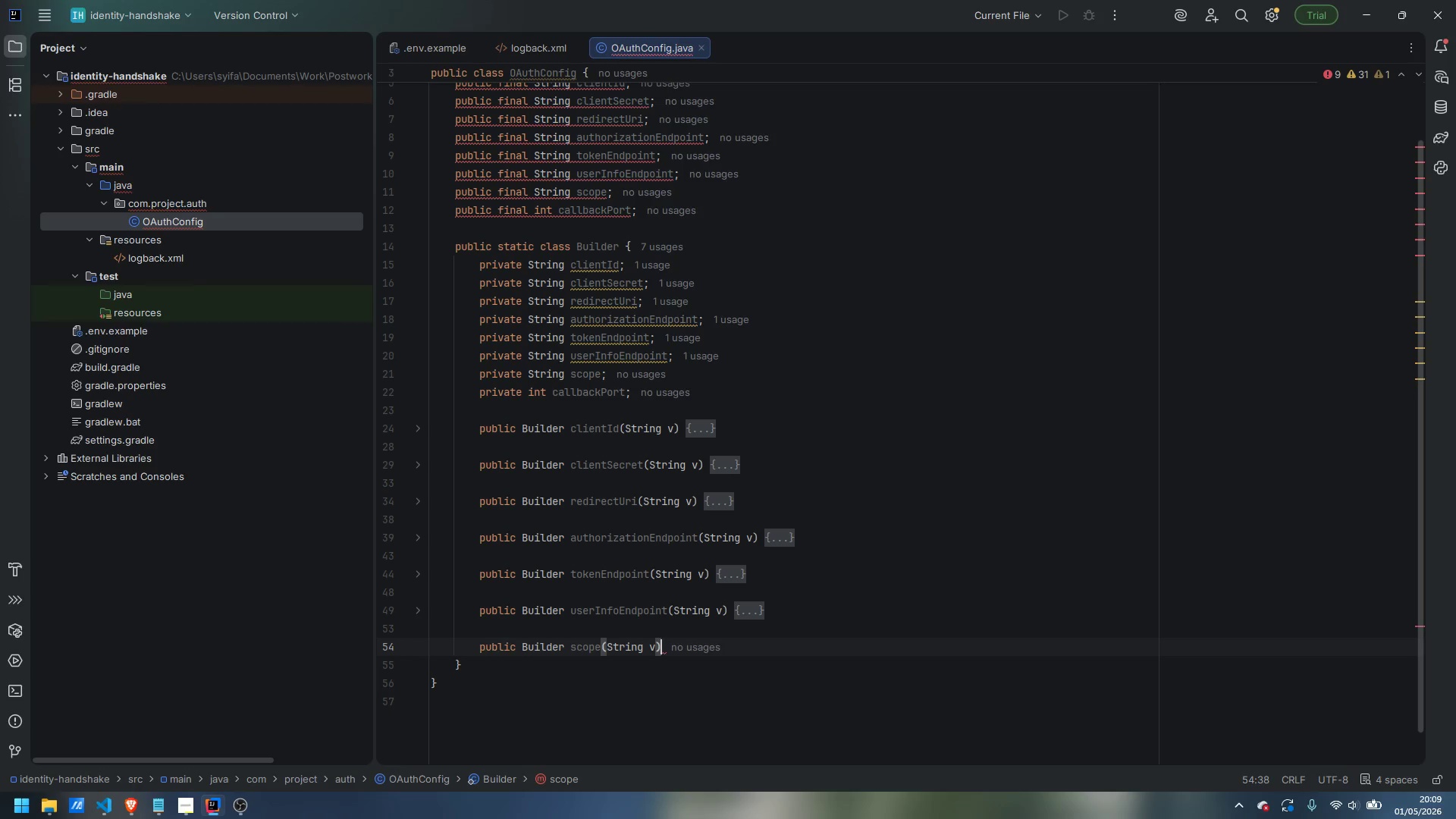 
key(Space)
 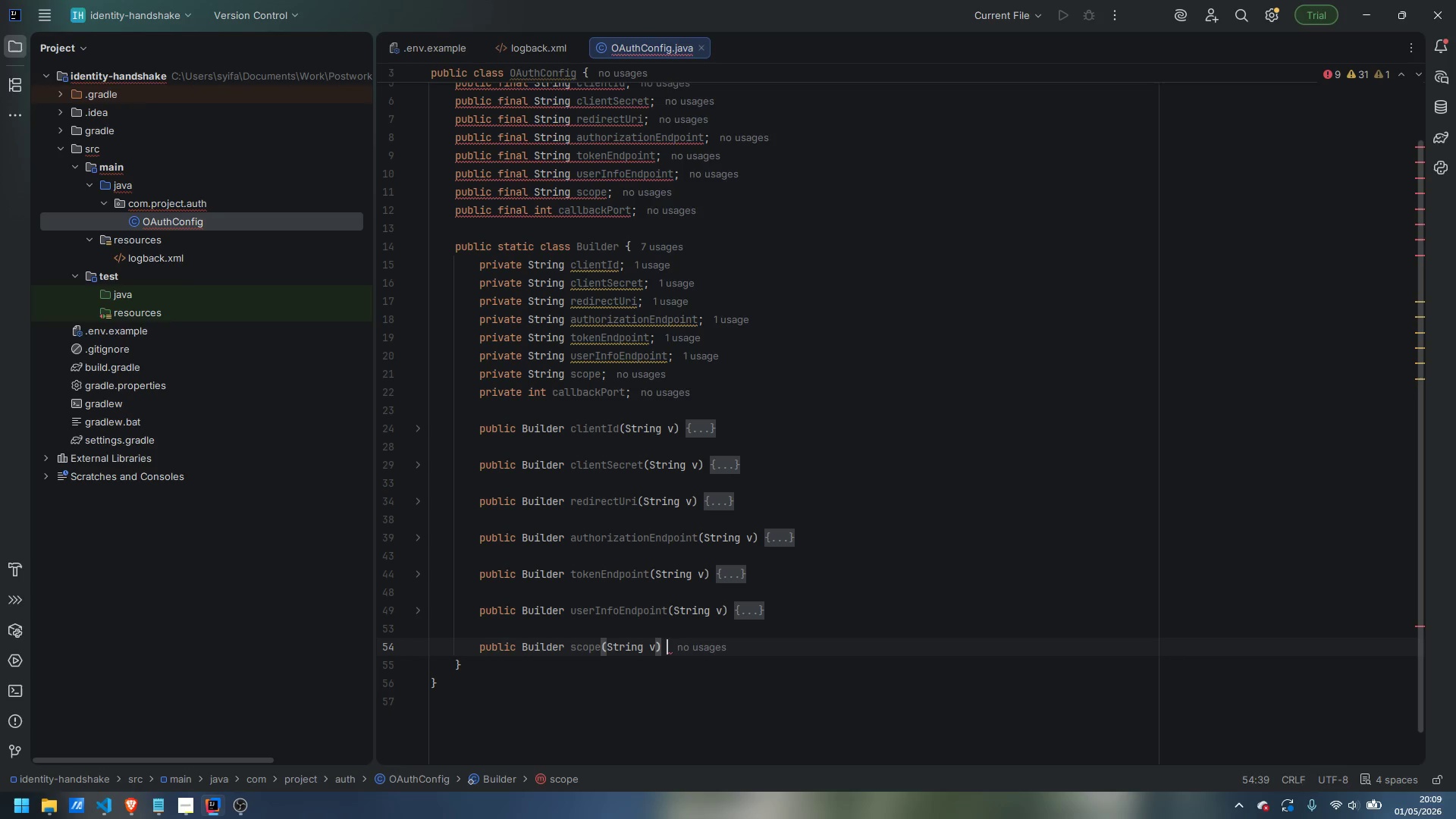 
key(Shift+ShiftLeft)
 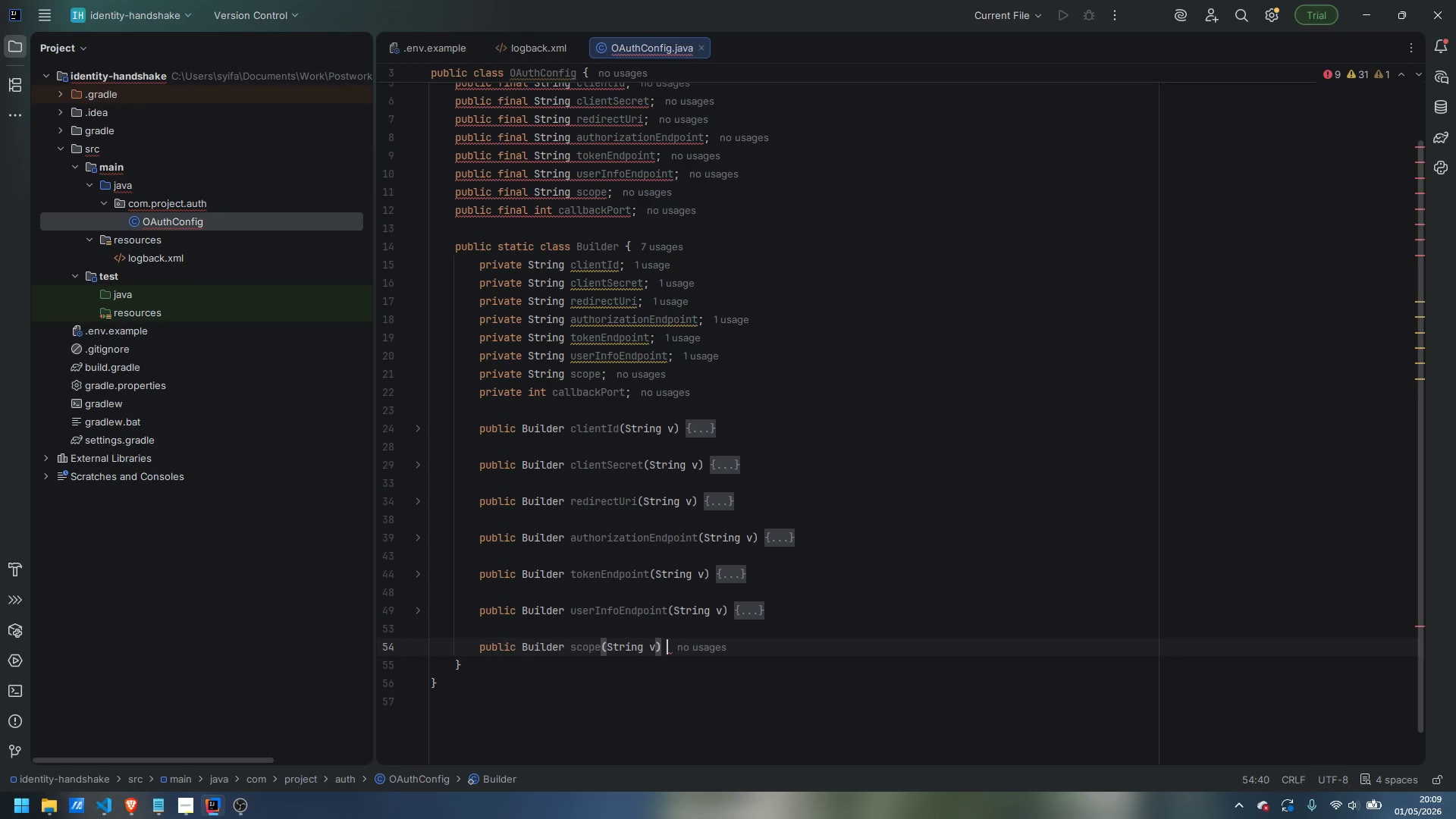 
key(Shift+BracketLeft)
 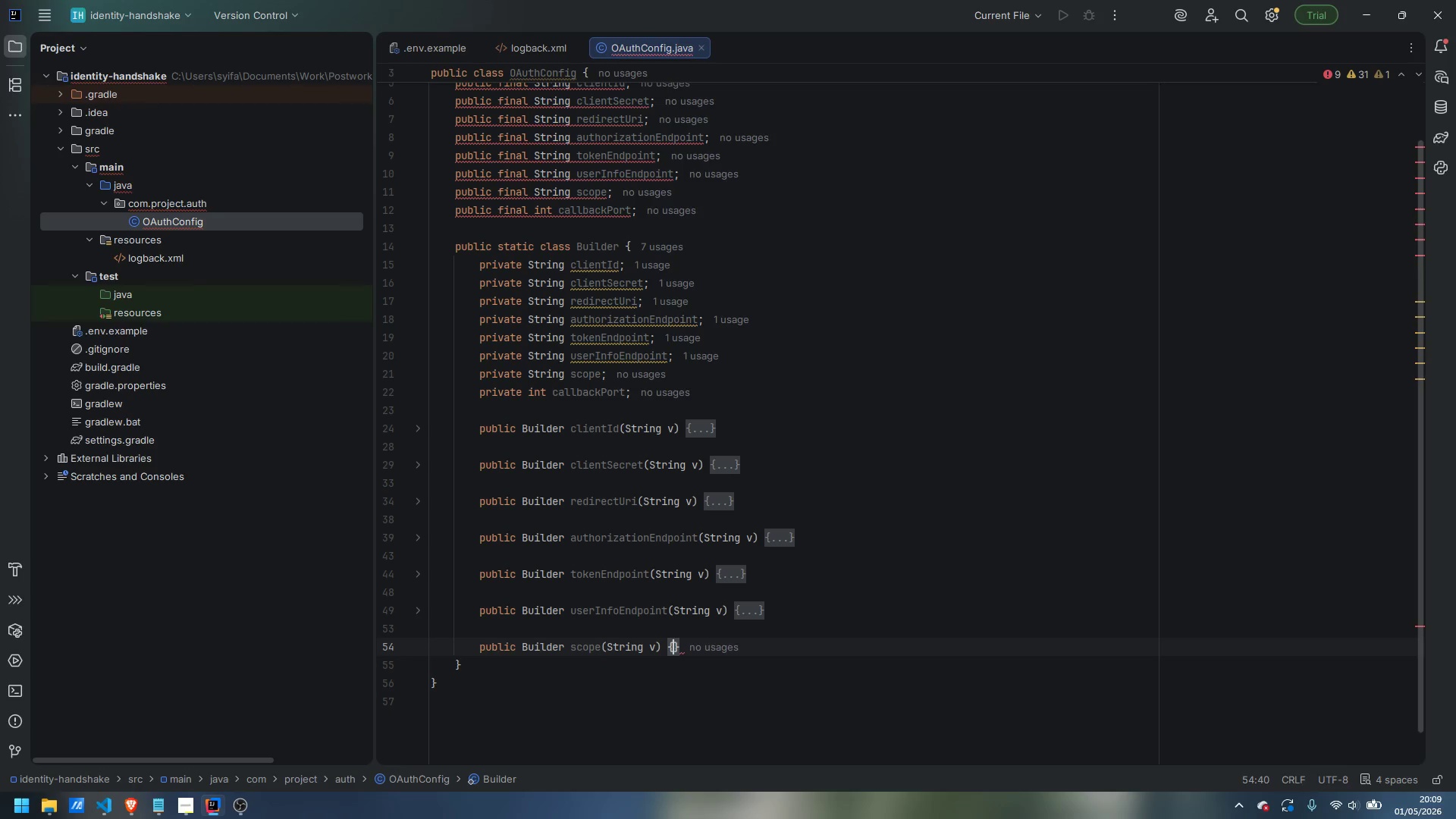 
key(Enter)
 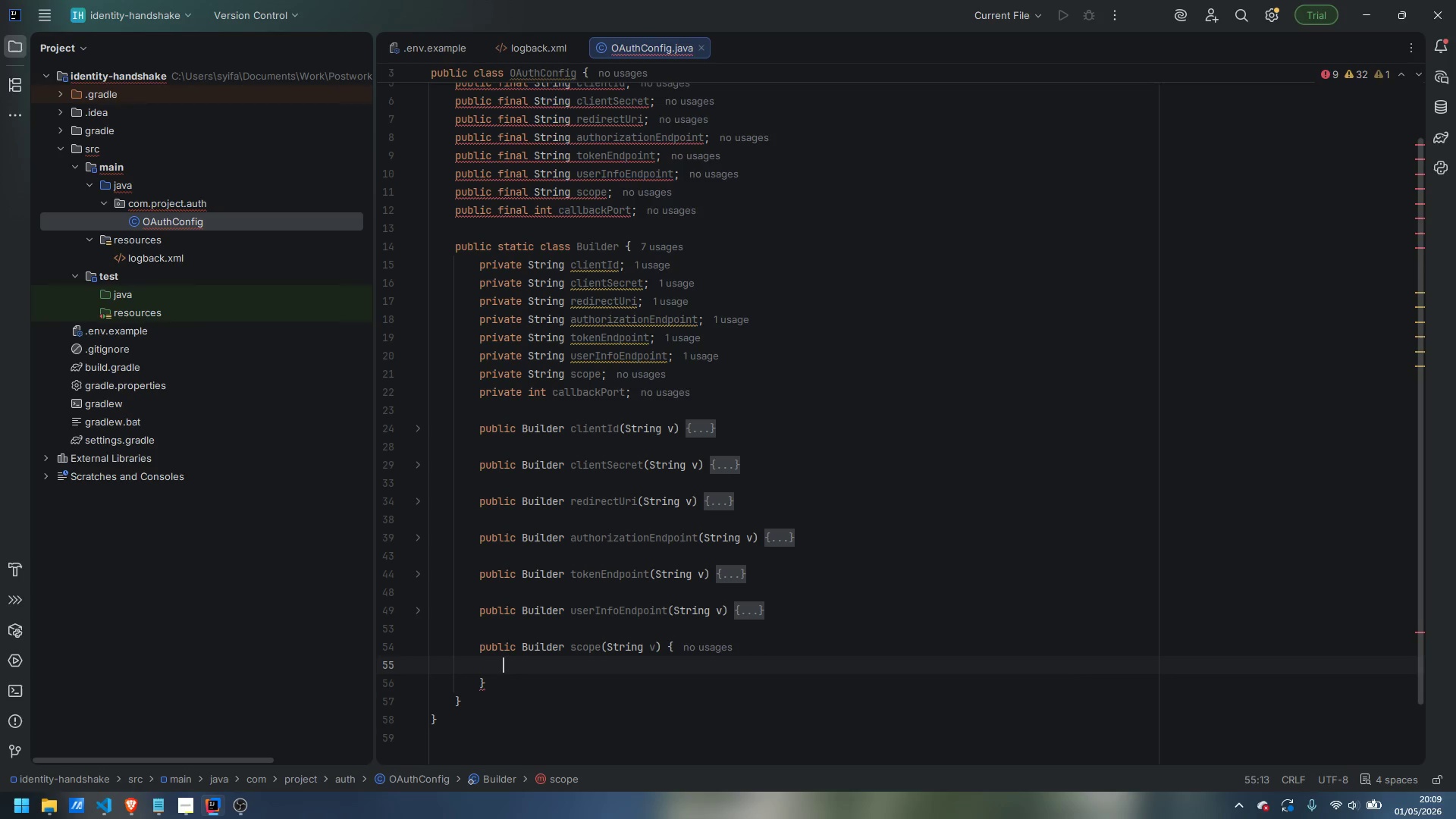 
type(this.)
 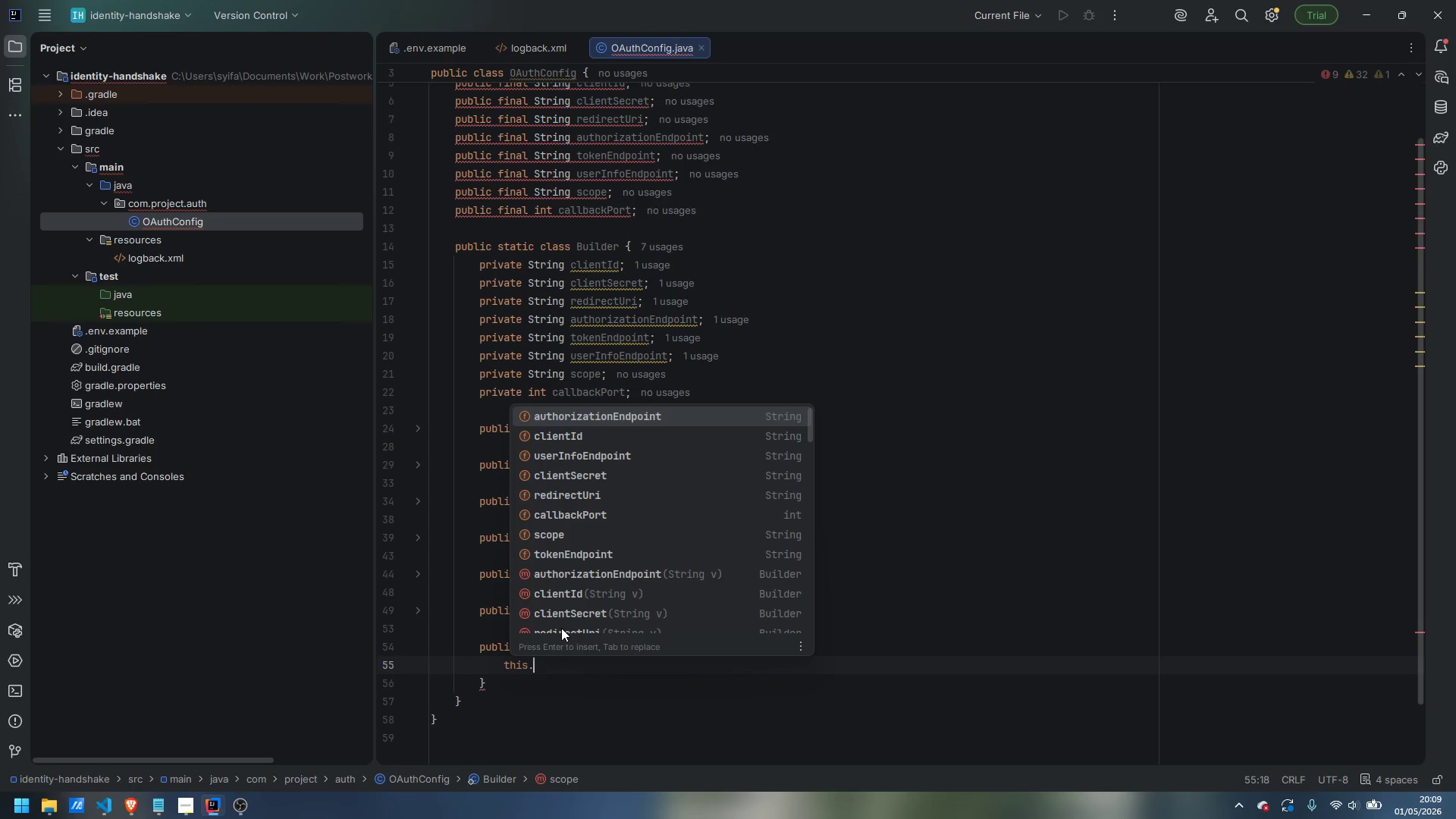 
type(scope = v;)
 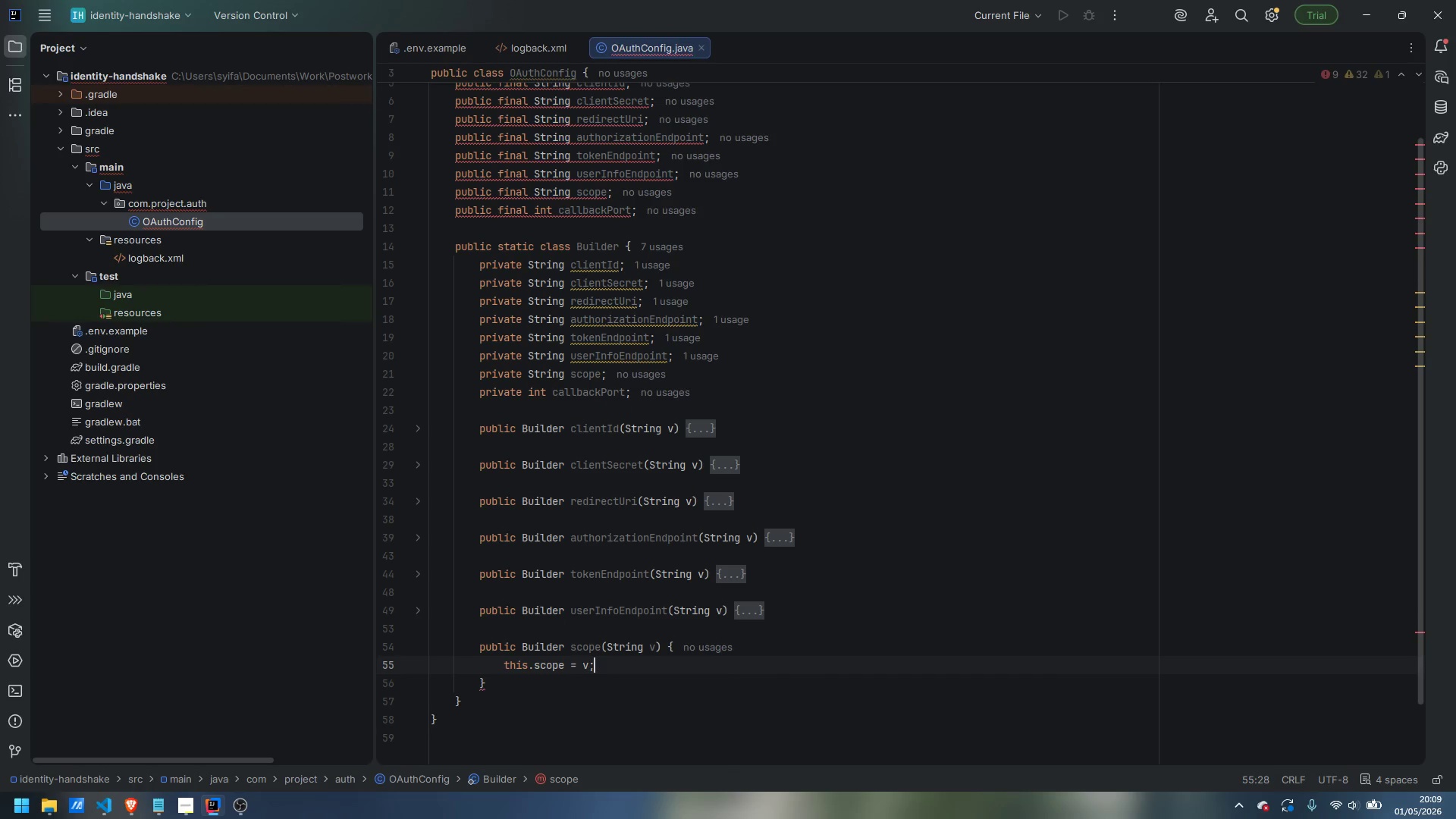 
key(Enter)
 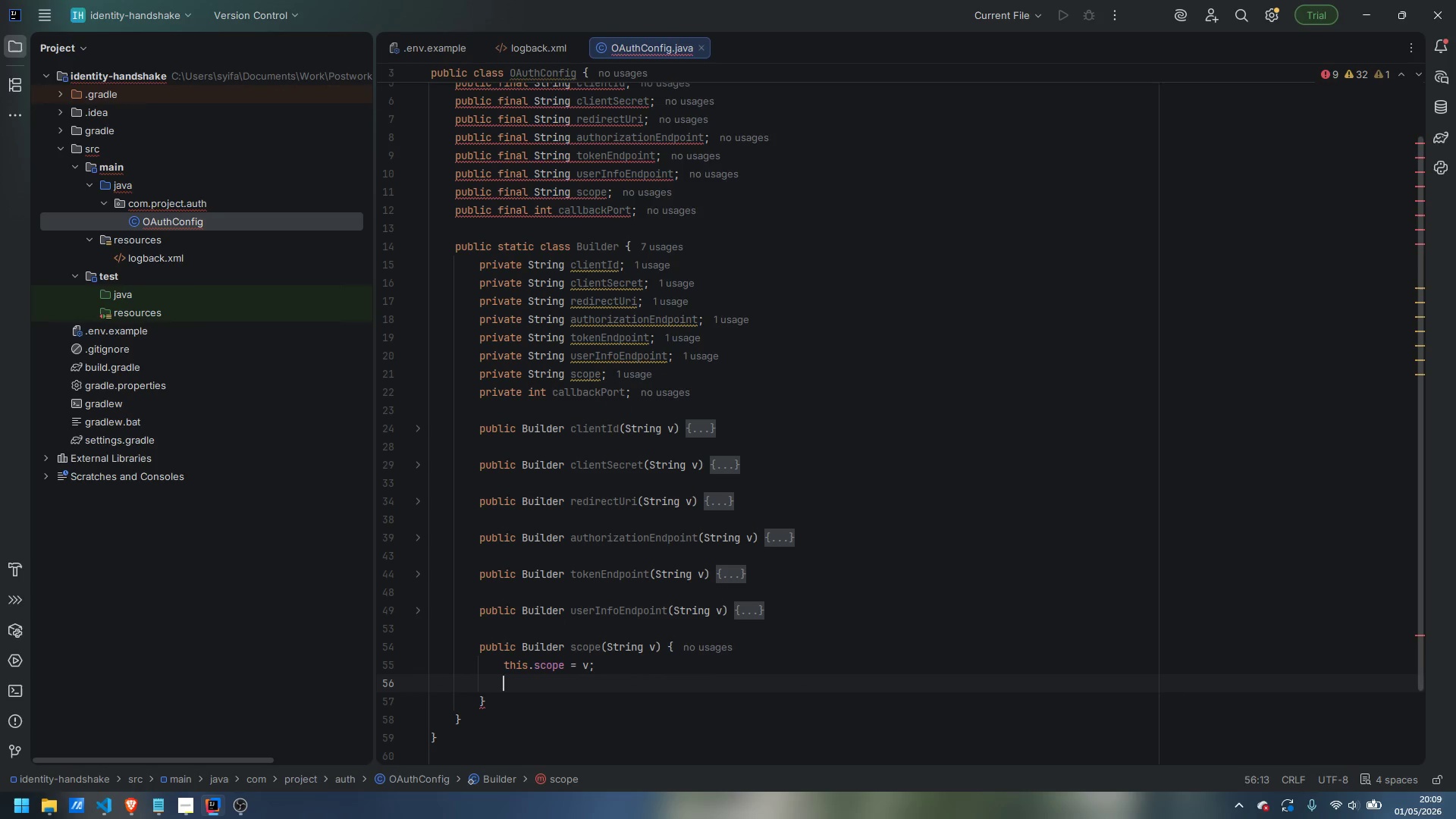 
type(return this;)
 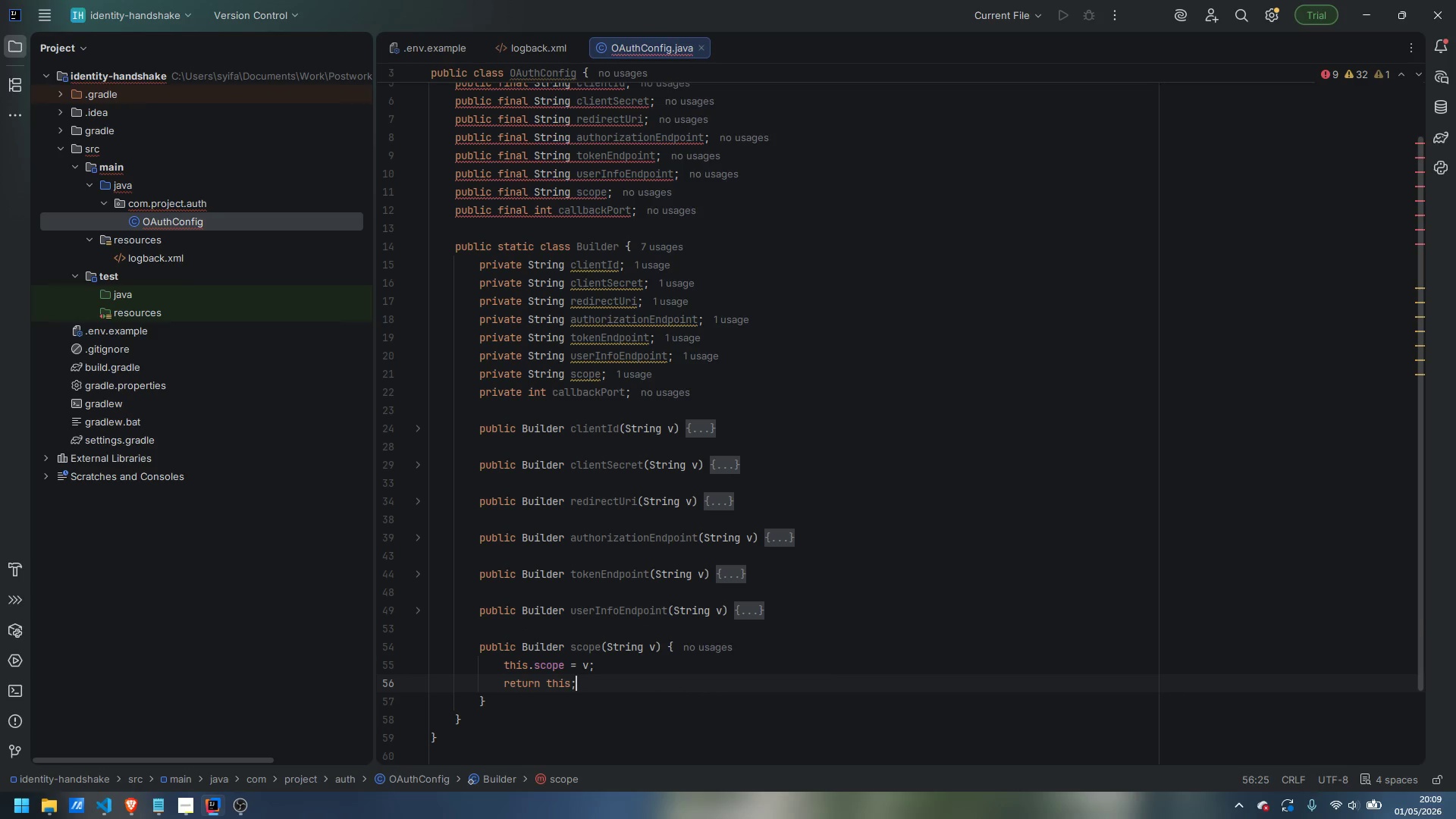 
key(ArrowDown)
 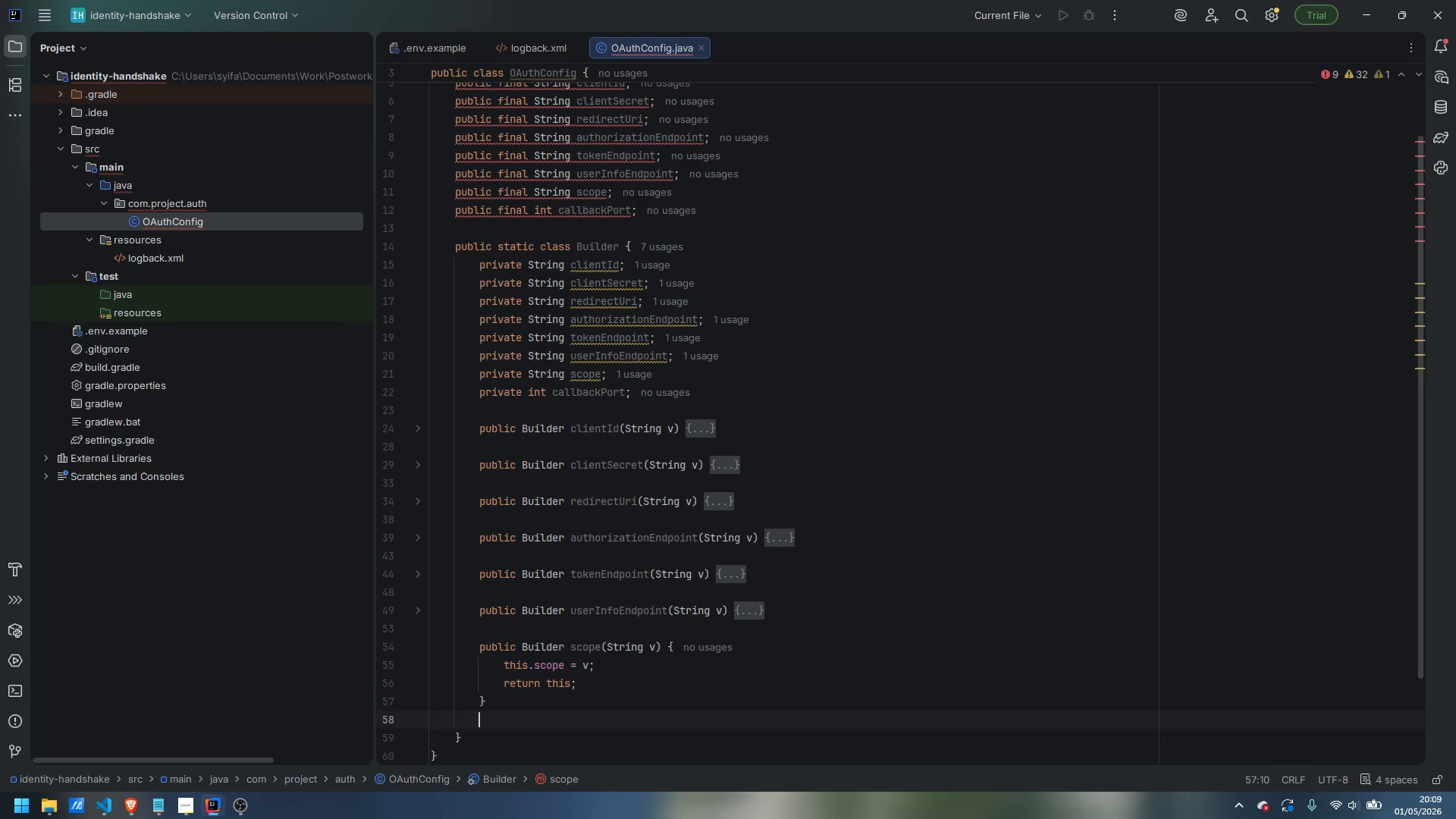 
key(Enter)
 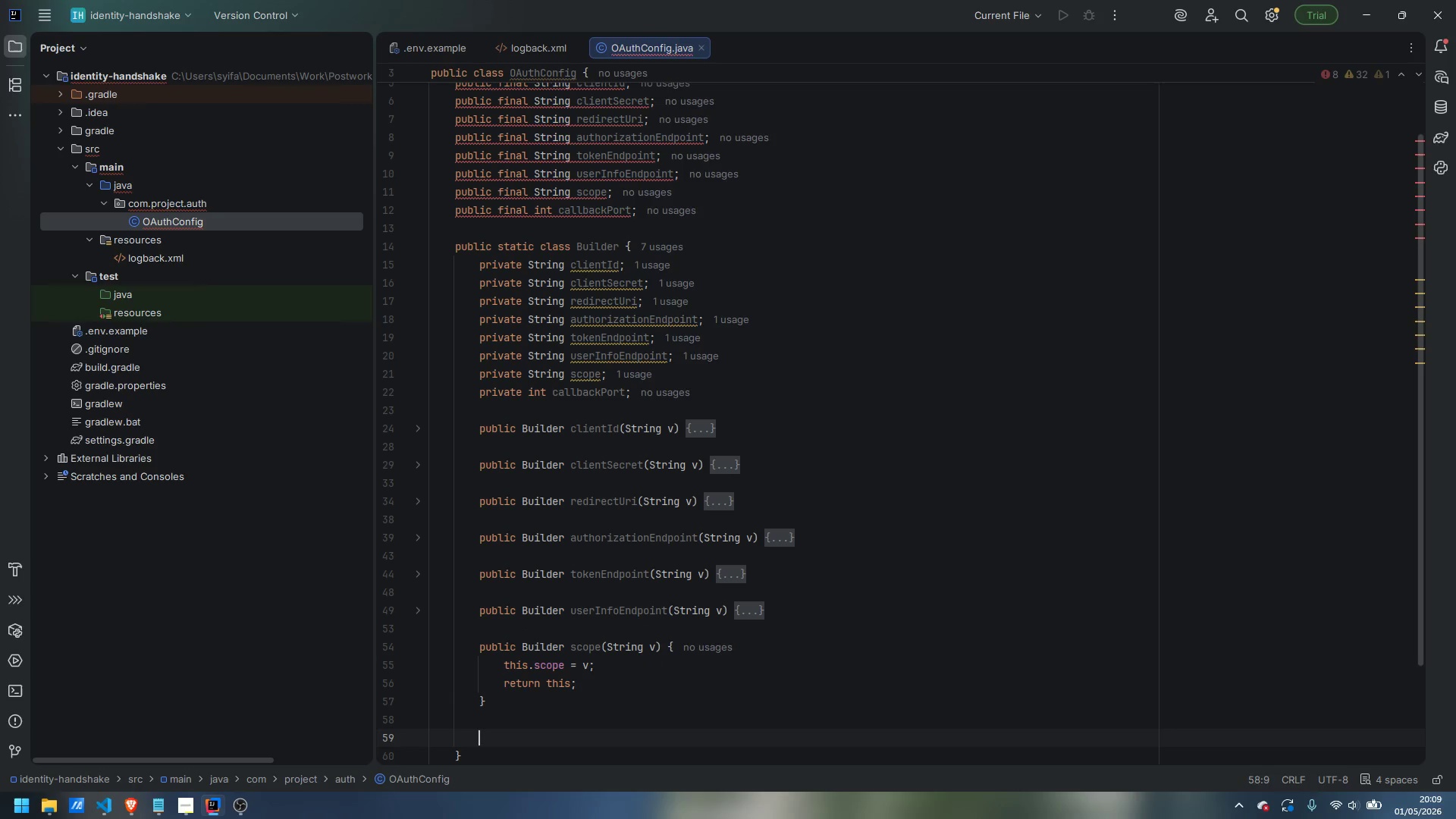 
key(Enter)
 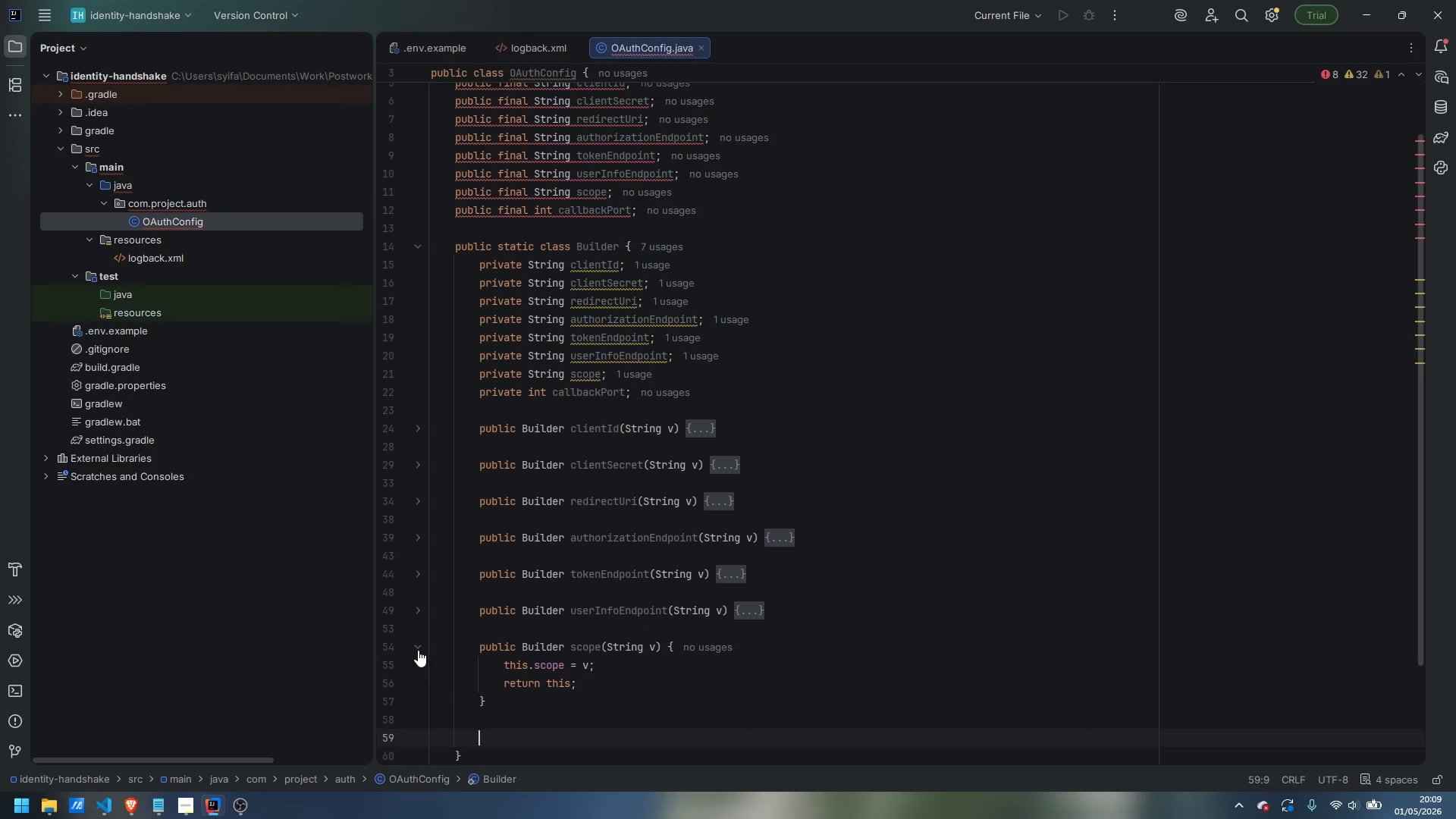 
left_click([417, 650])
 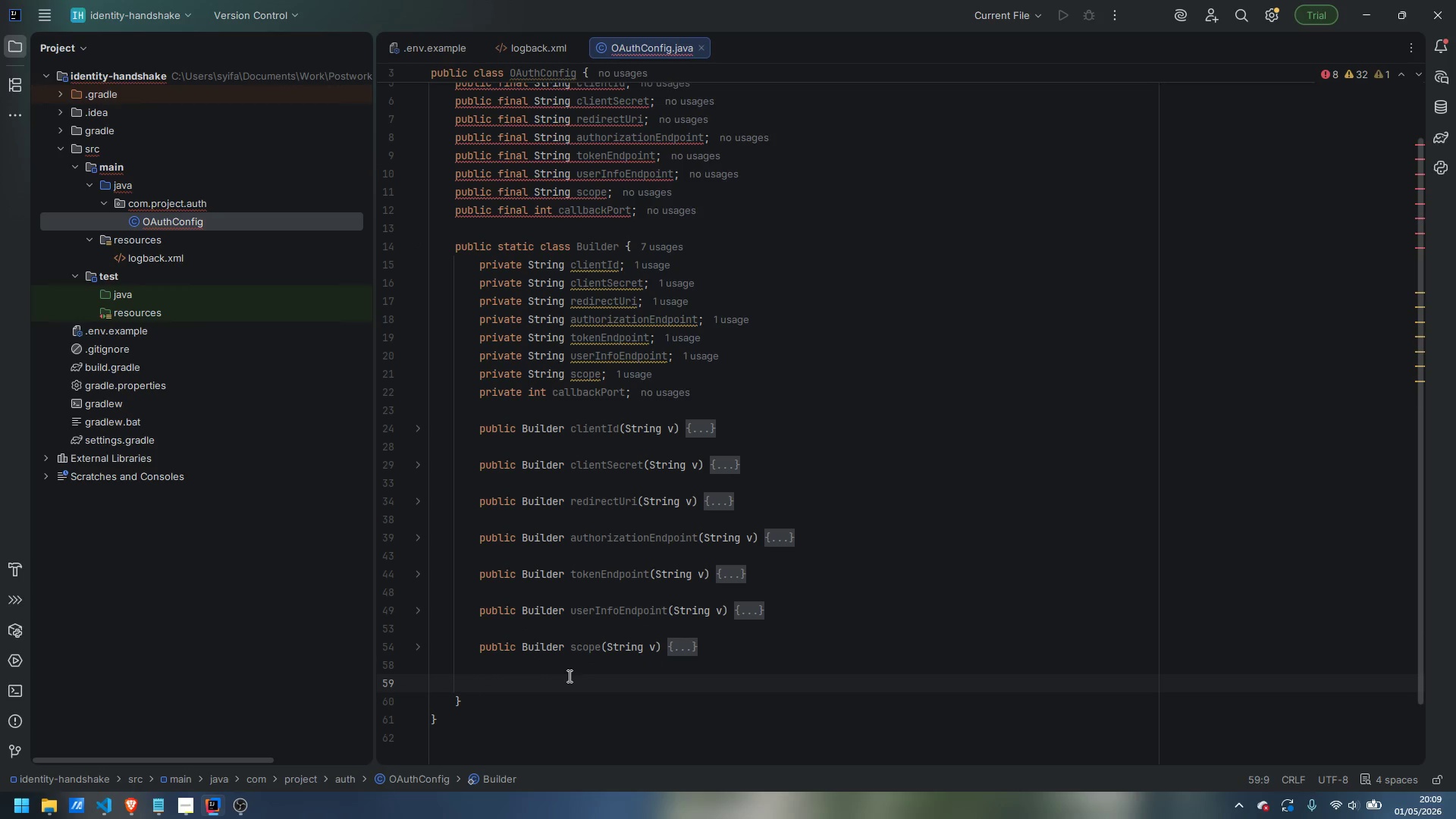 
type(public Builder callbackPort(int v)
 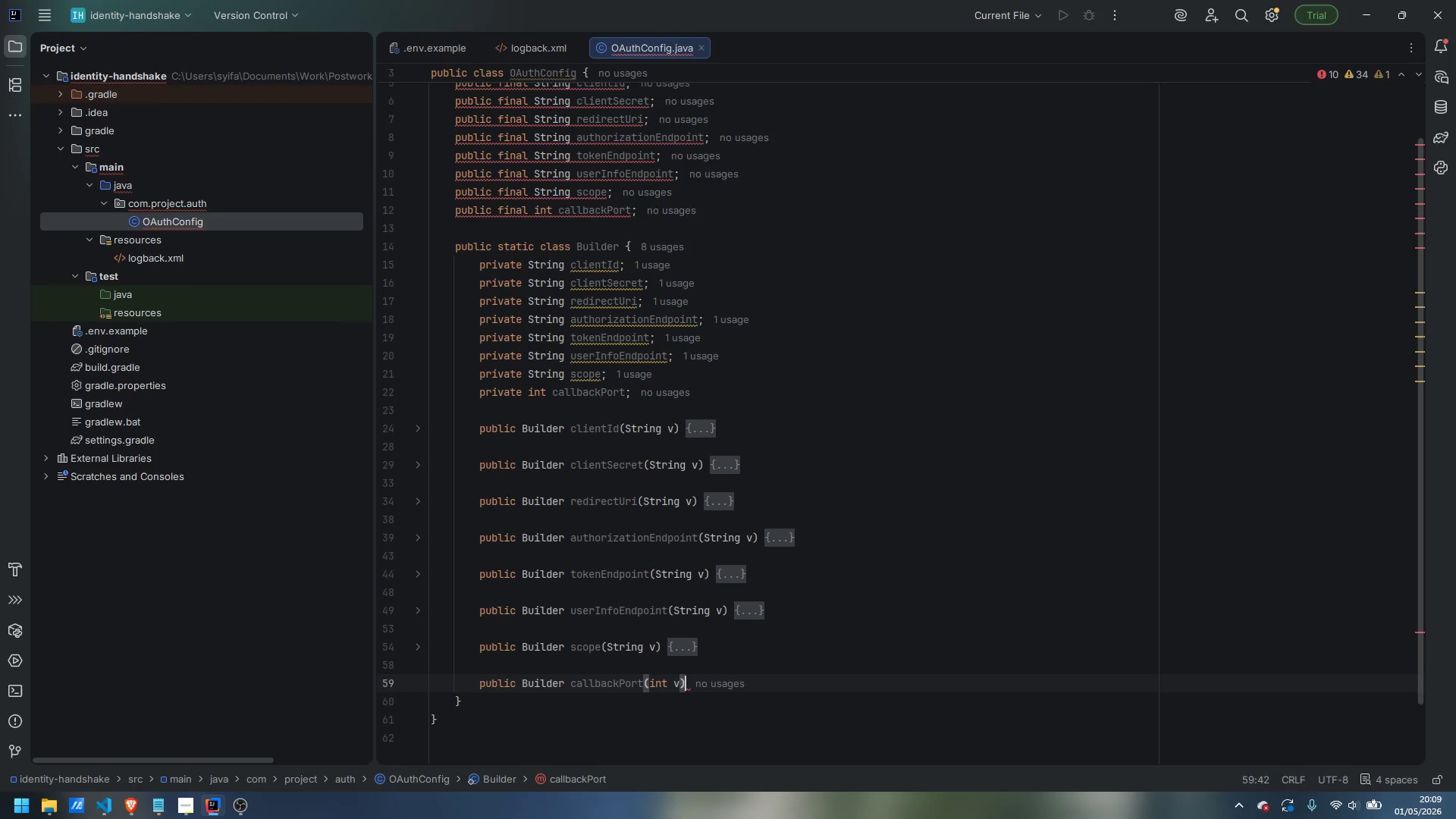 
 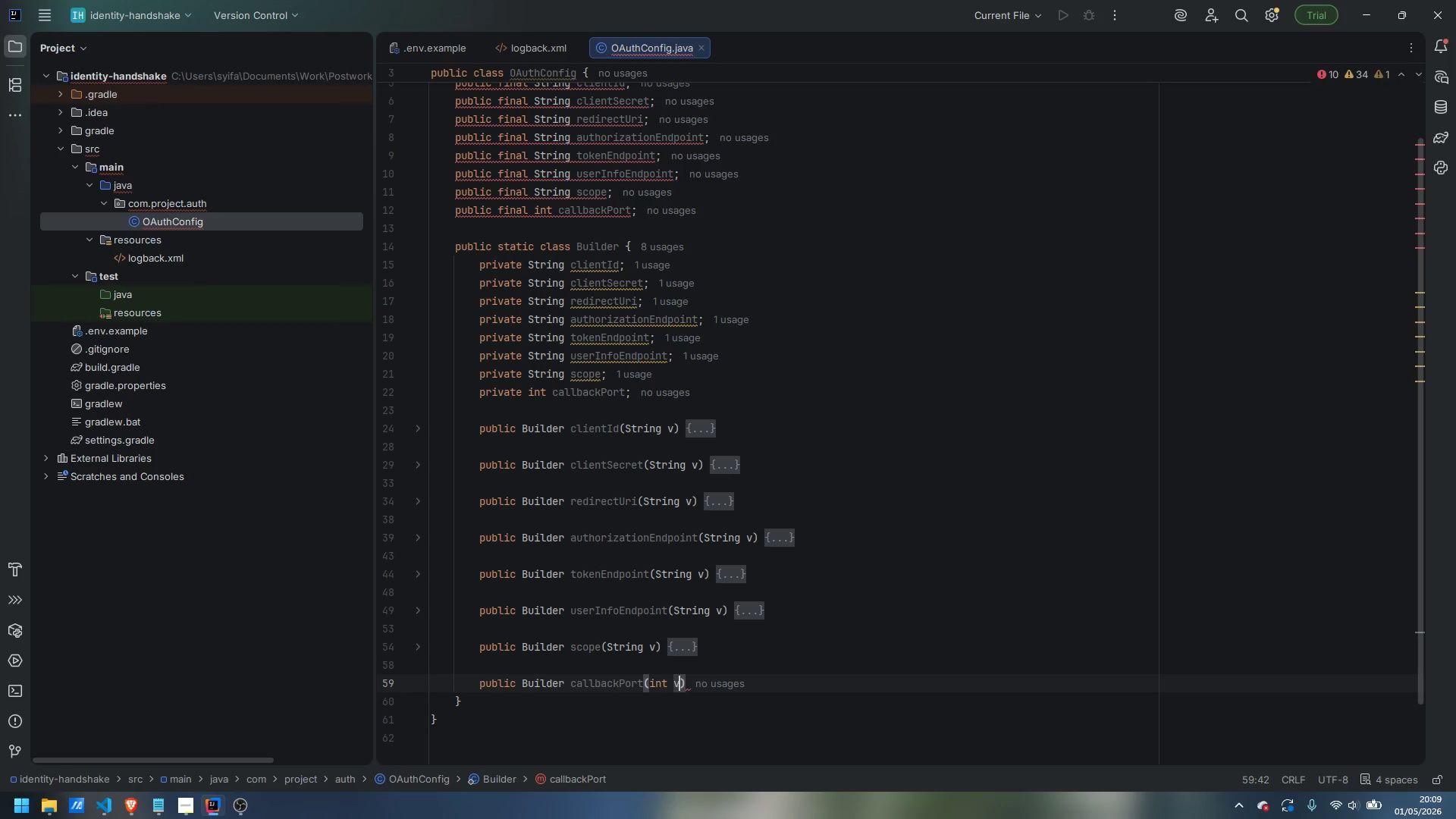 
key(ArrowRight)
 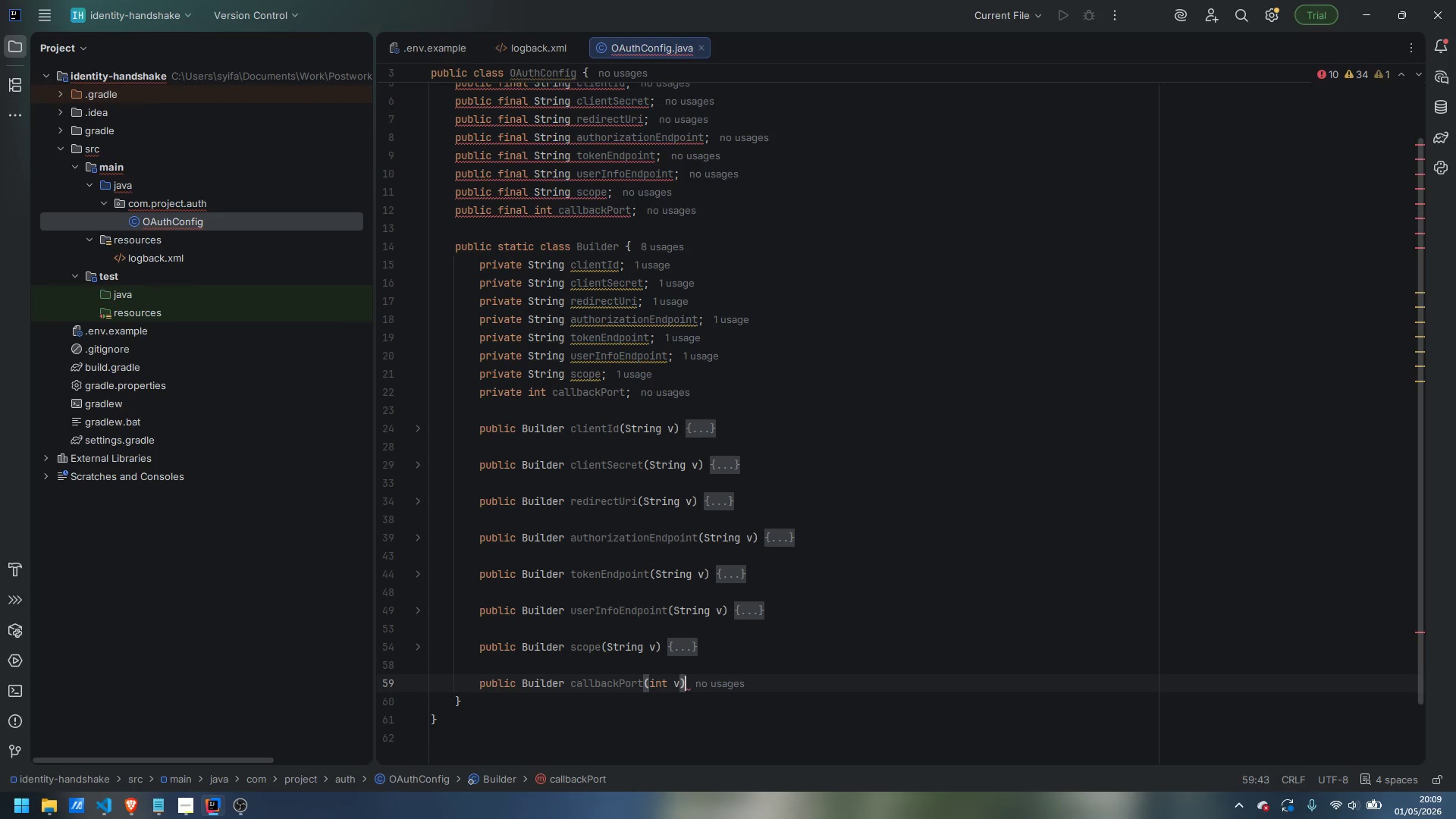 
key(Space)
 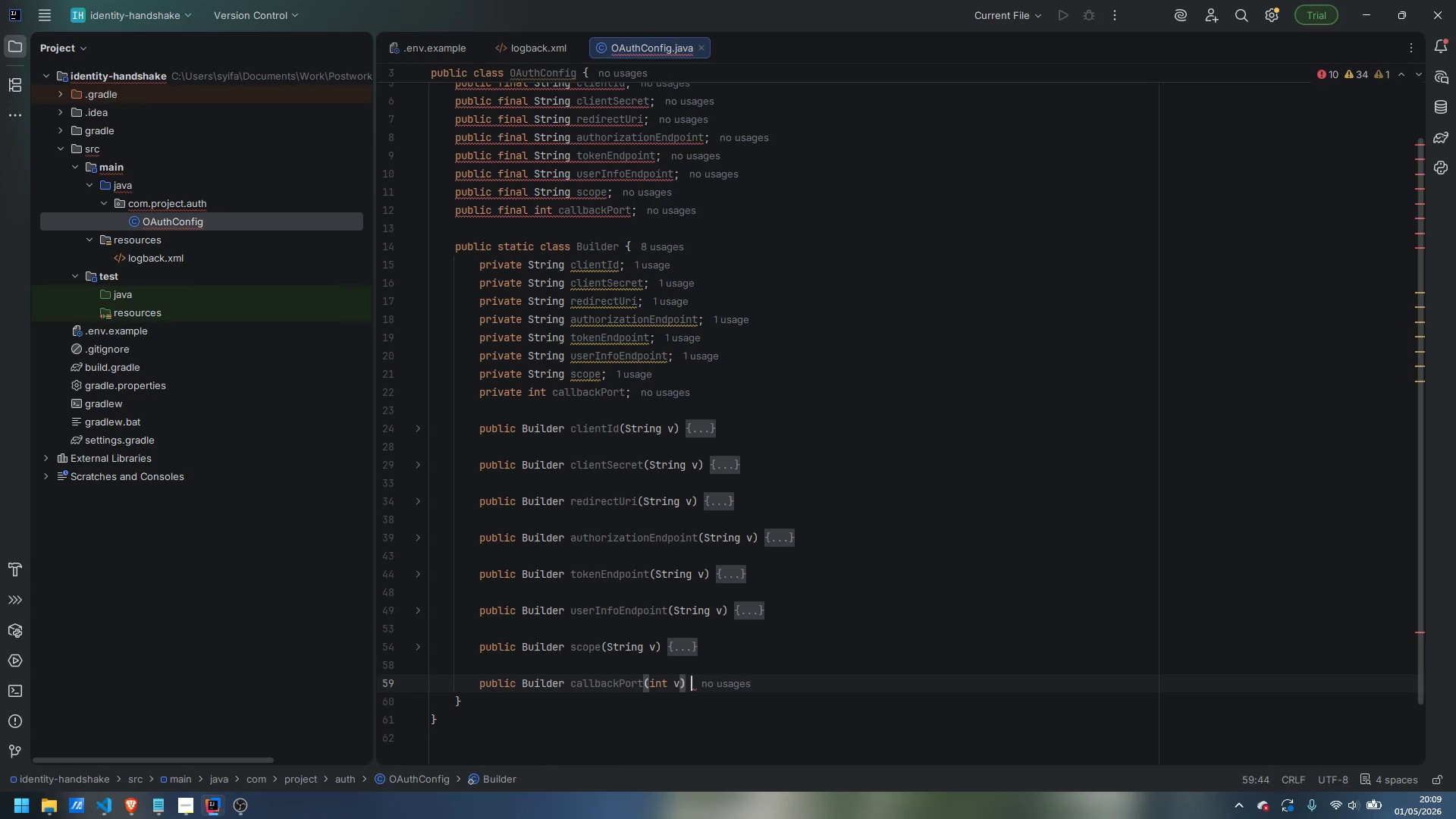 
key(Shift+ShiftLeft)
 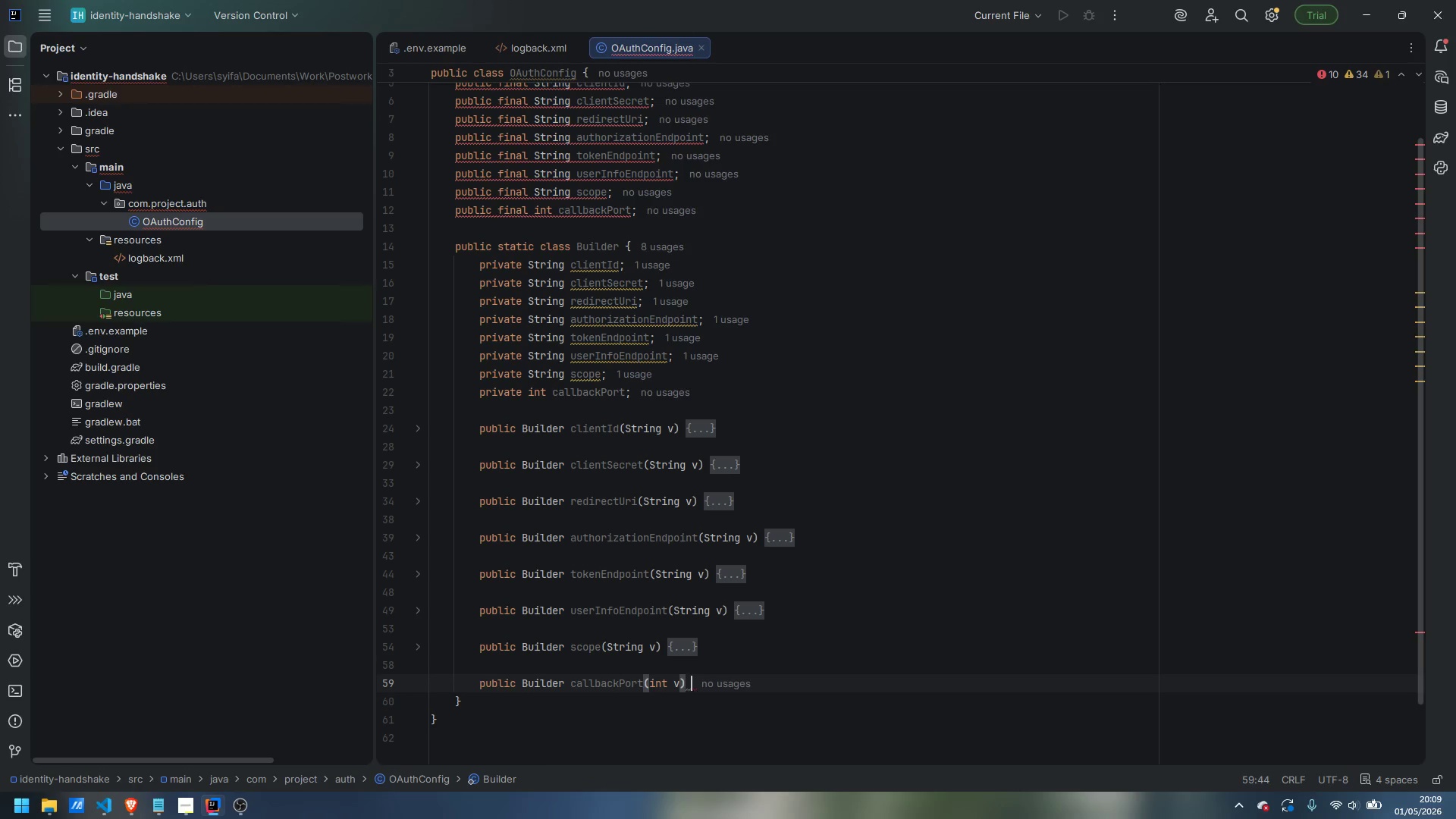 
key(Shift+BracketLeft)
 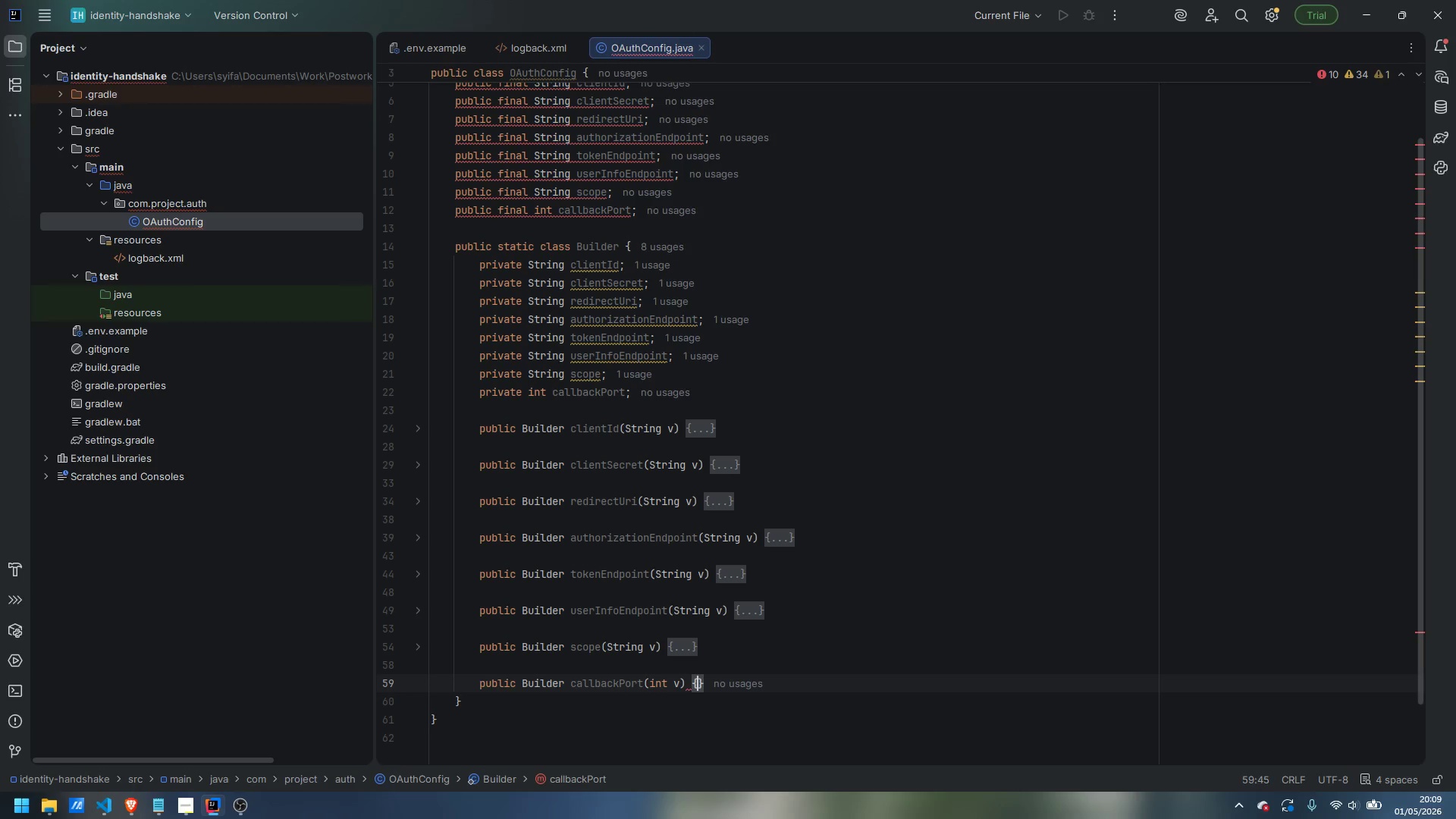 
key(Enter)
 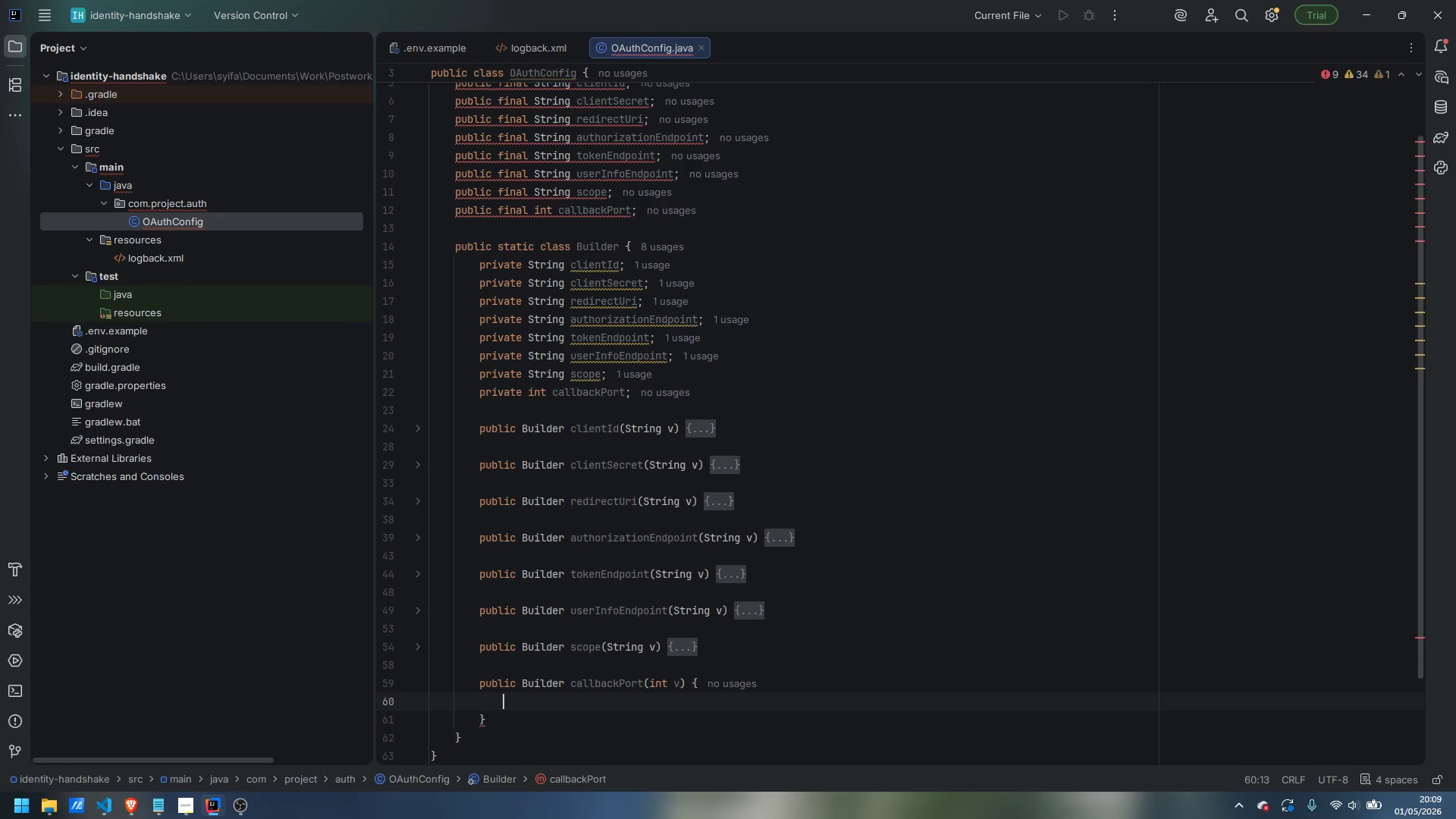 
type(this.callbackPort = v;)
 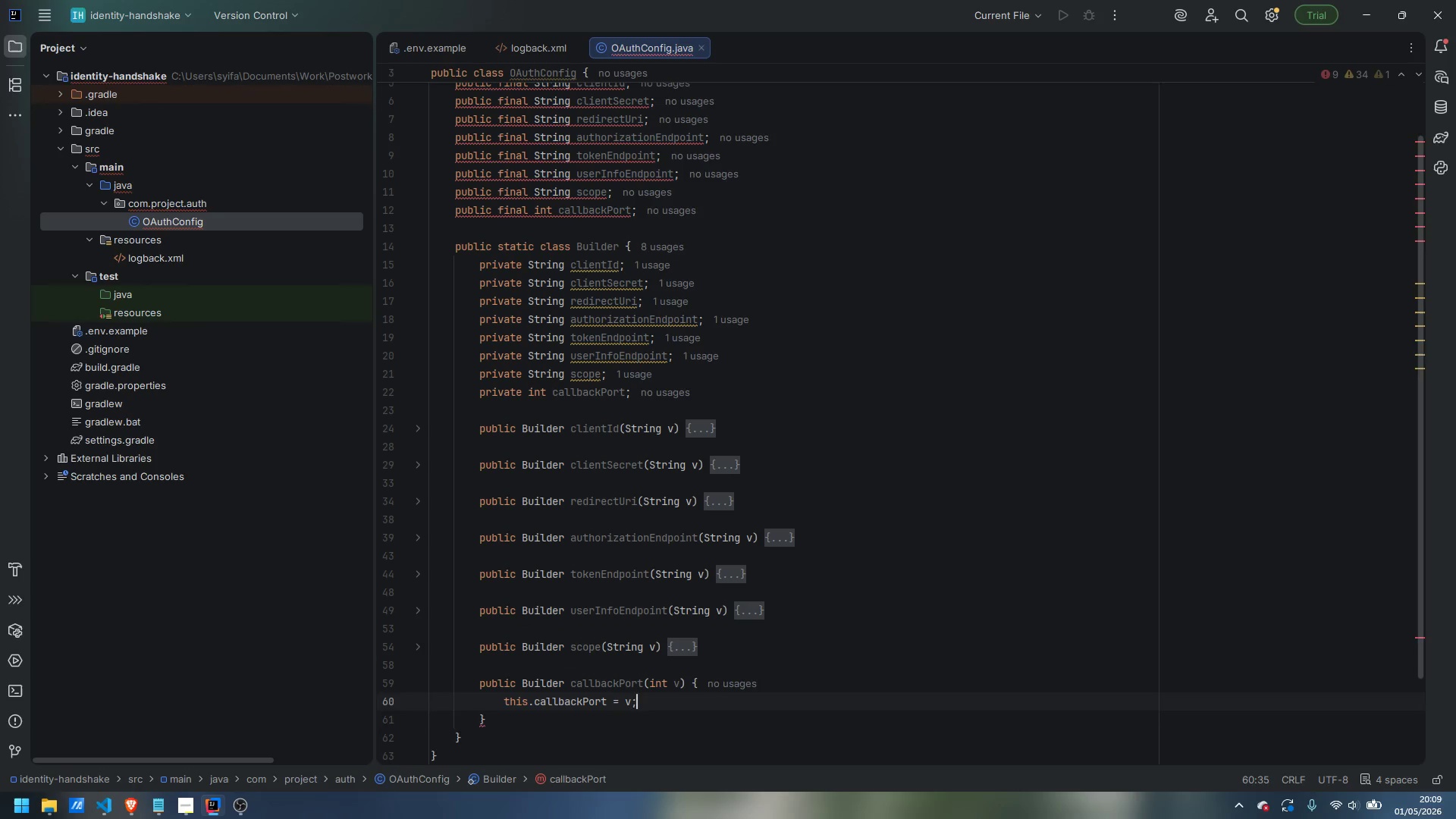 
key(Enter)
 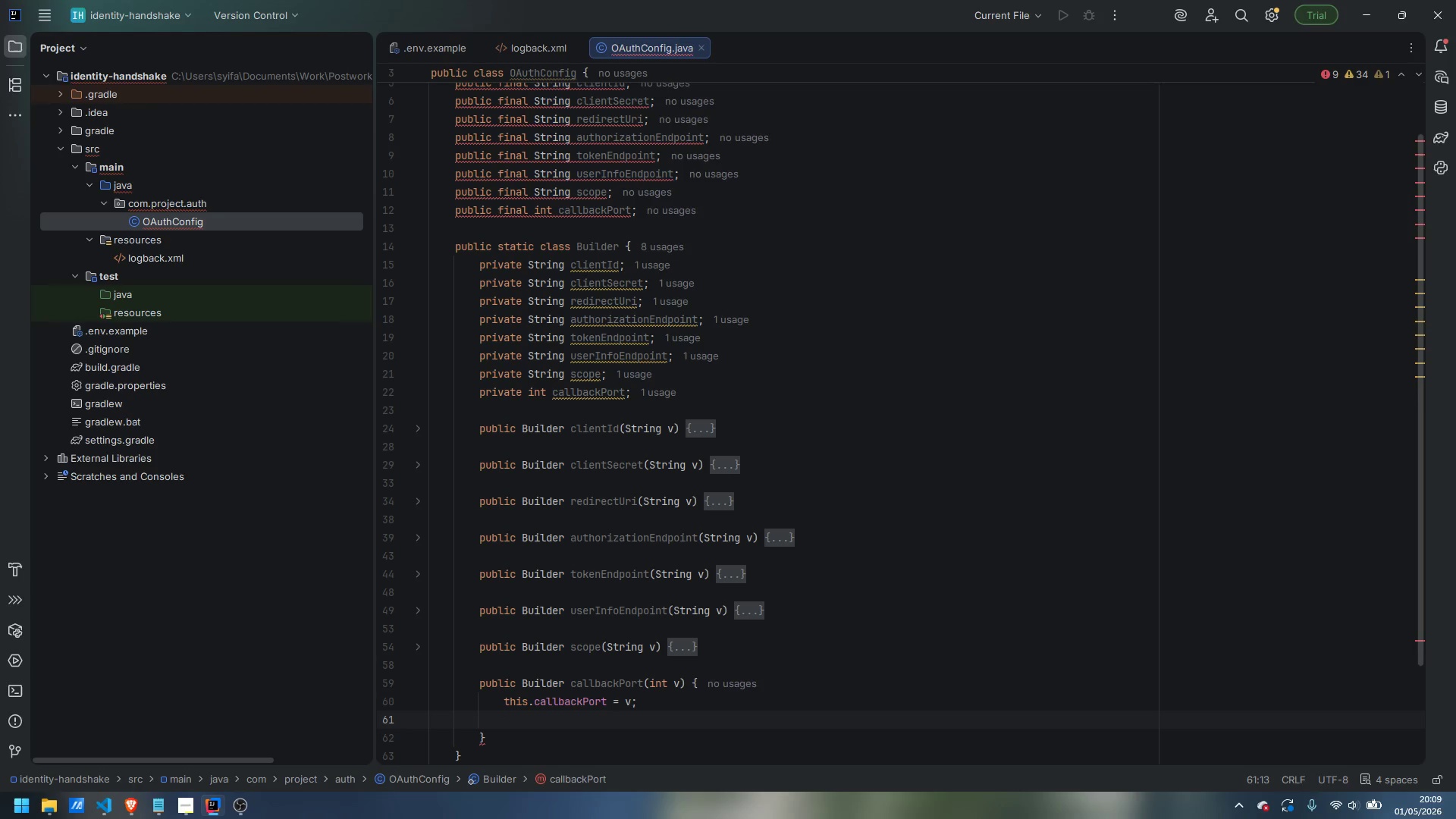 
type(return this;)
 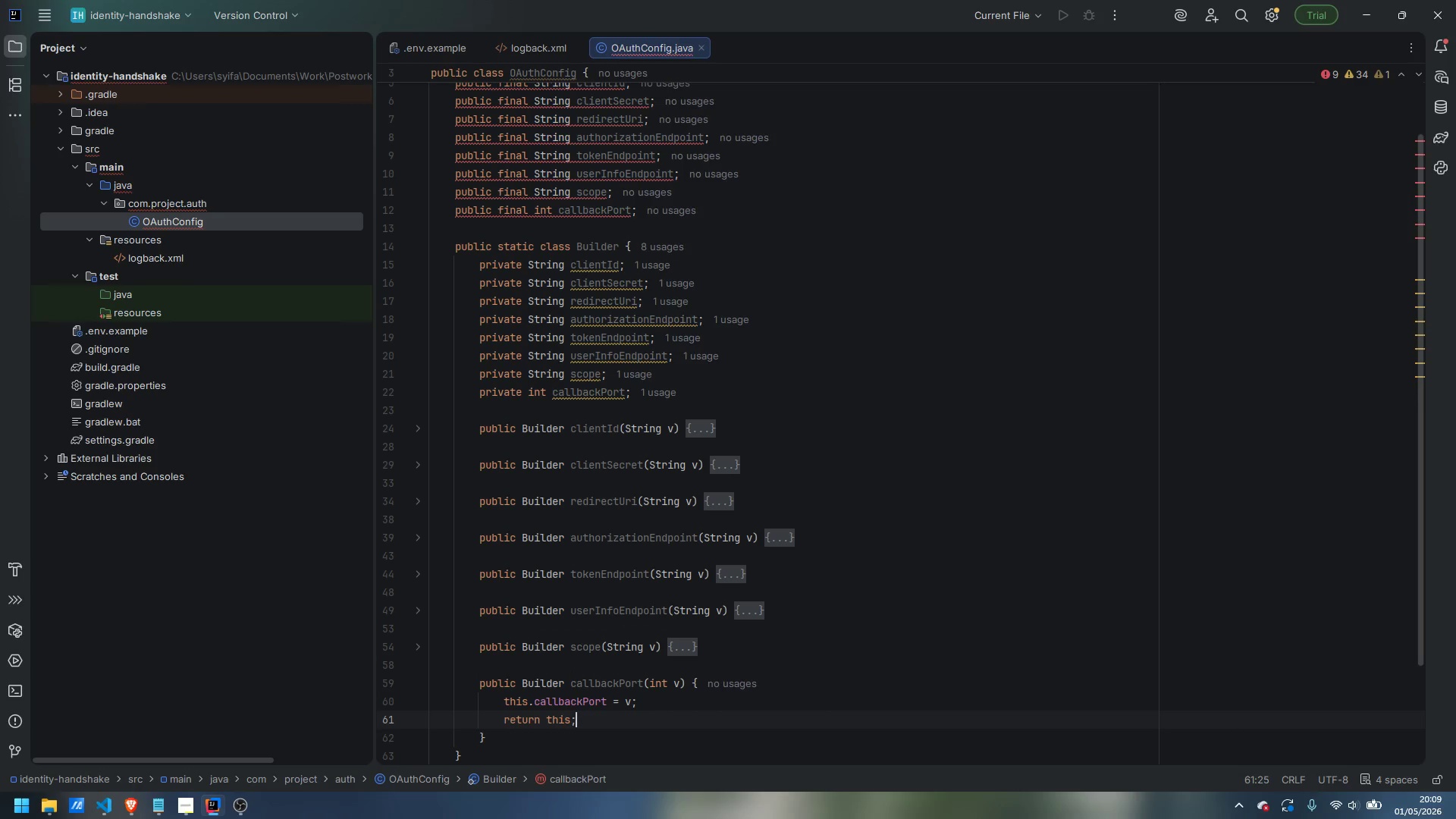 
key(ArrowDown)
 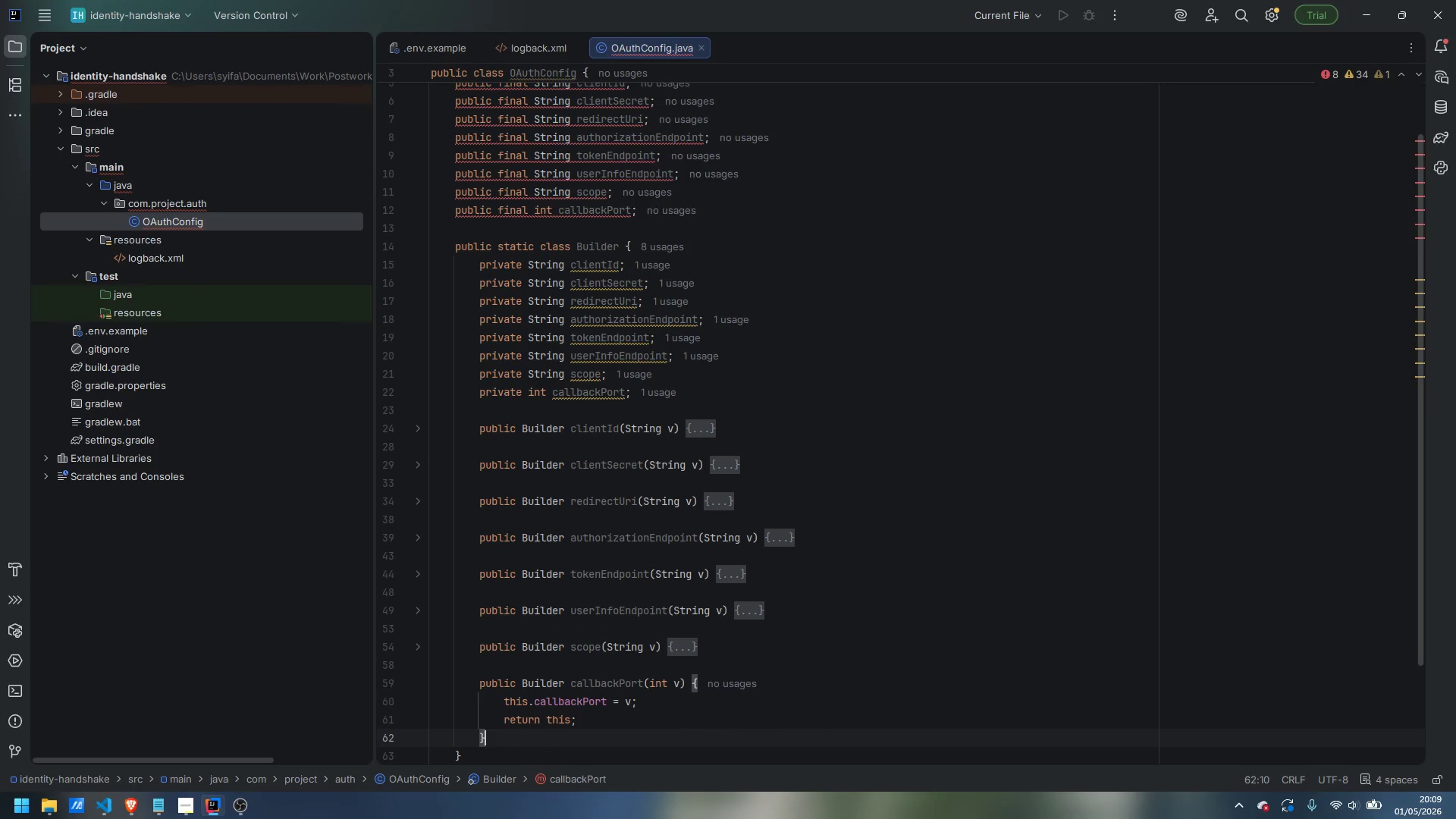 
key(Enter)
 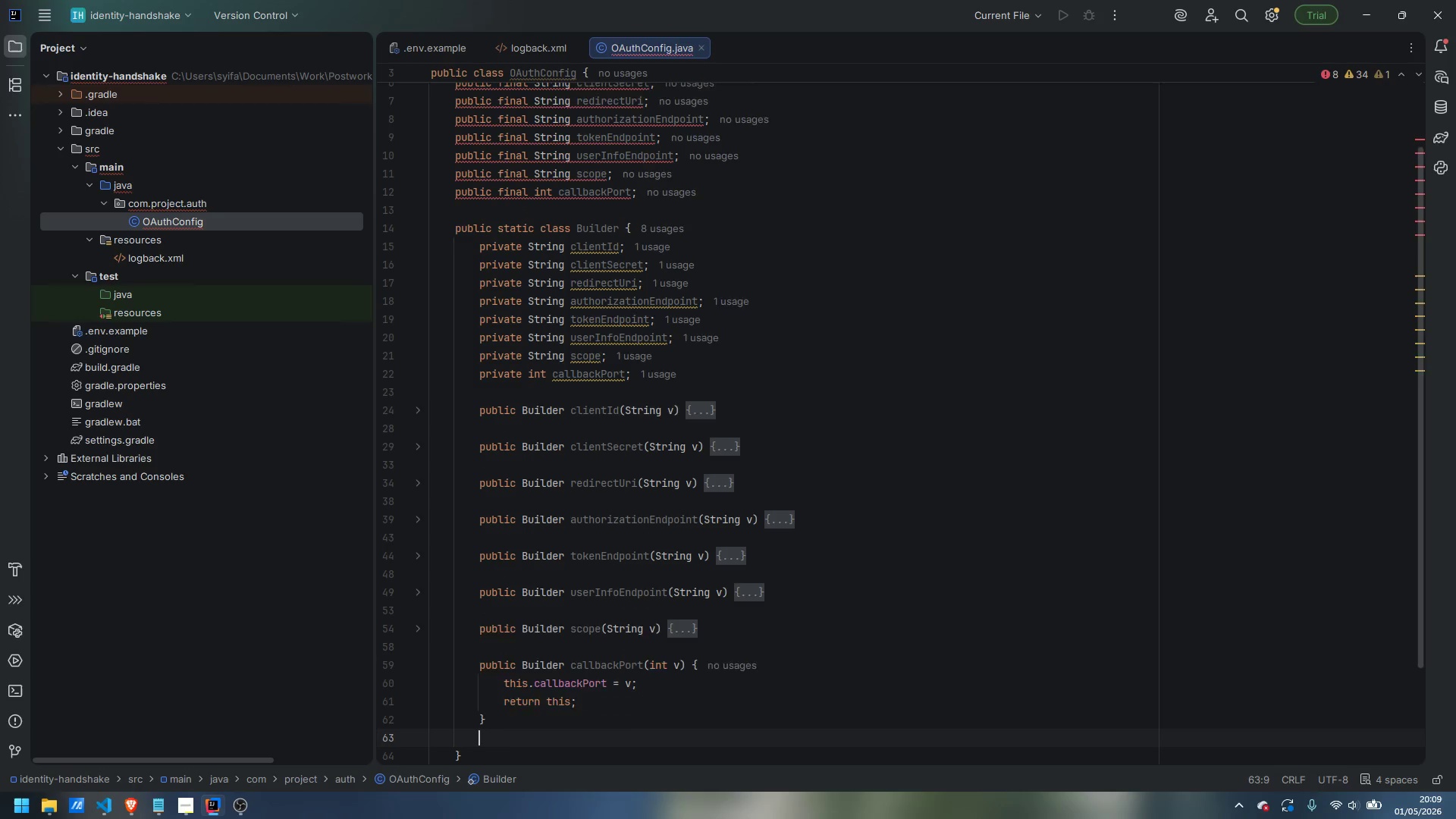 
key(Enter)
 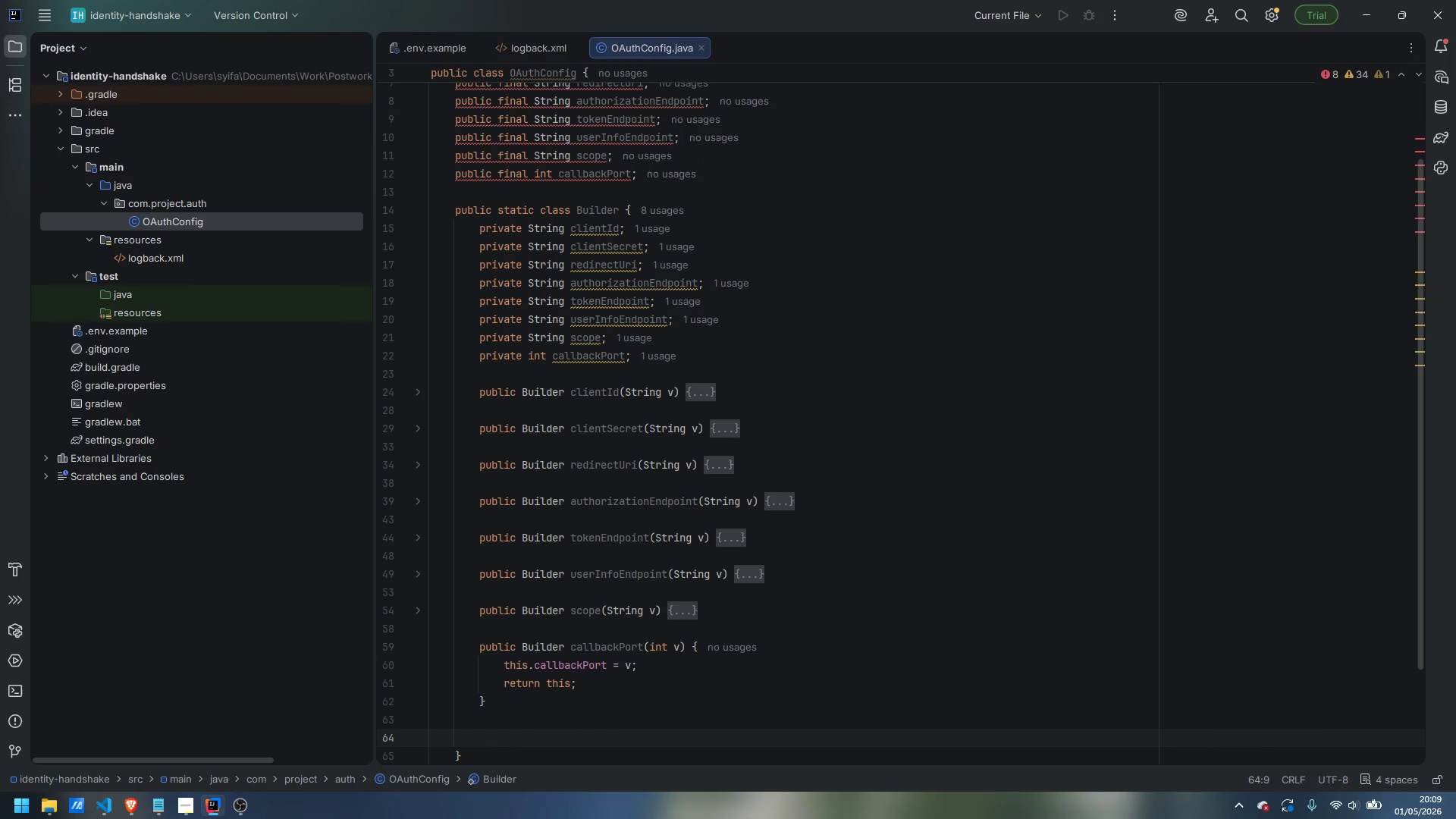 
type(public OAuthConfig bui;d)
key(Backspace)
key(Backspace)
type(ld() {)
 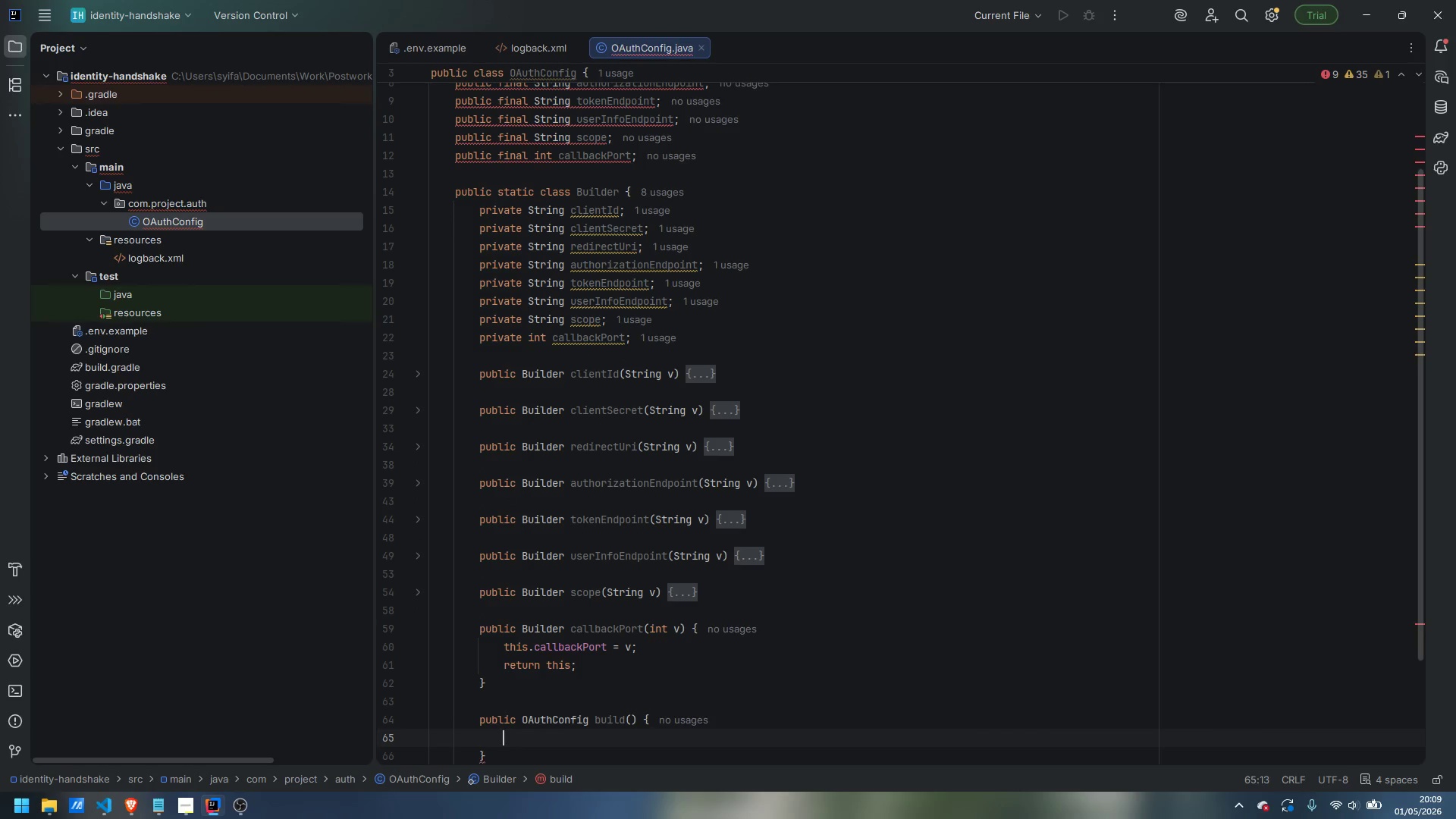 
 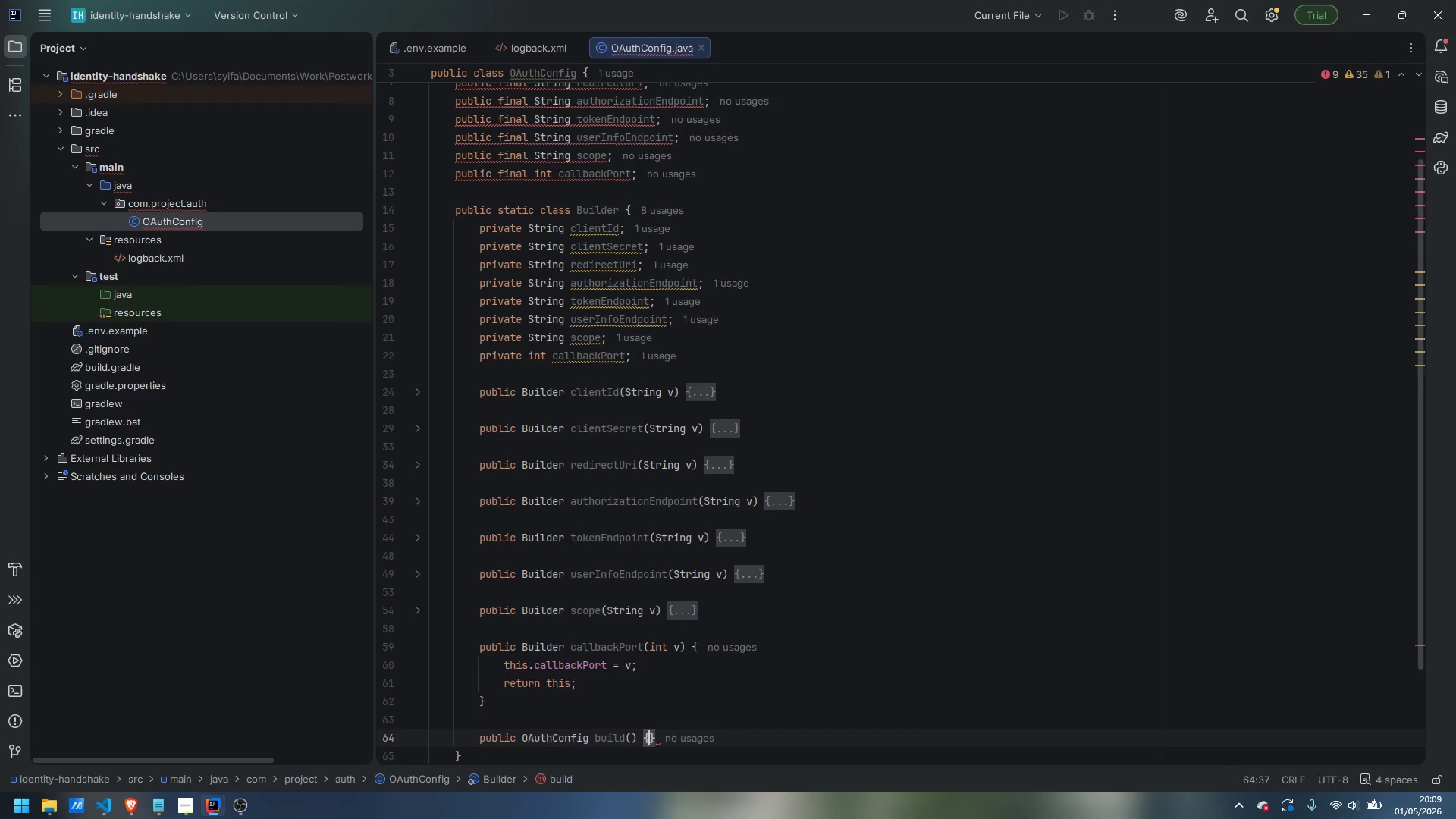 
key(Enter)
 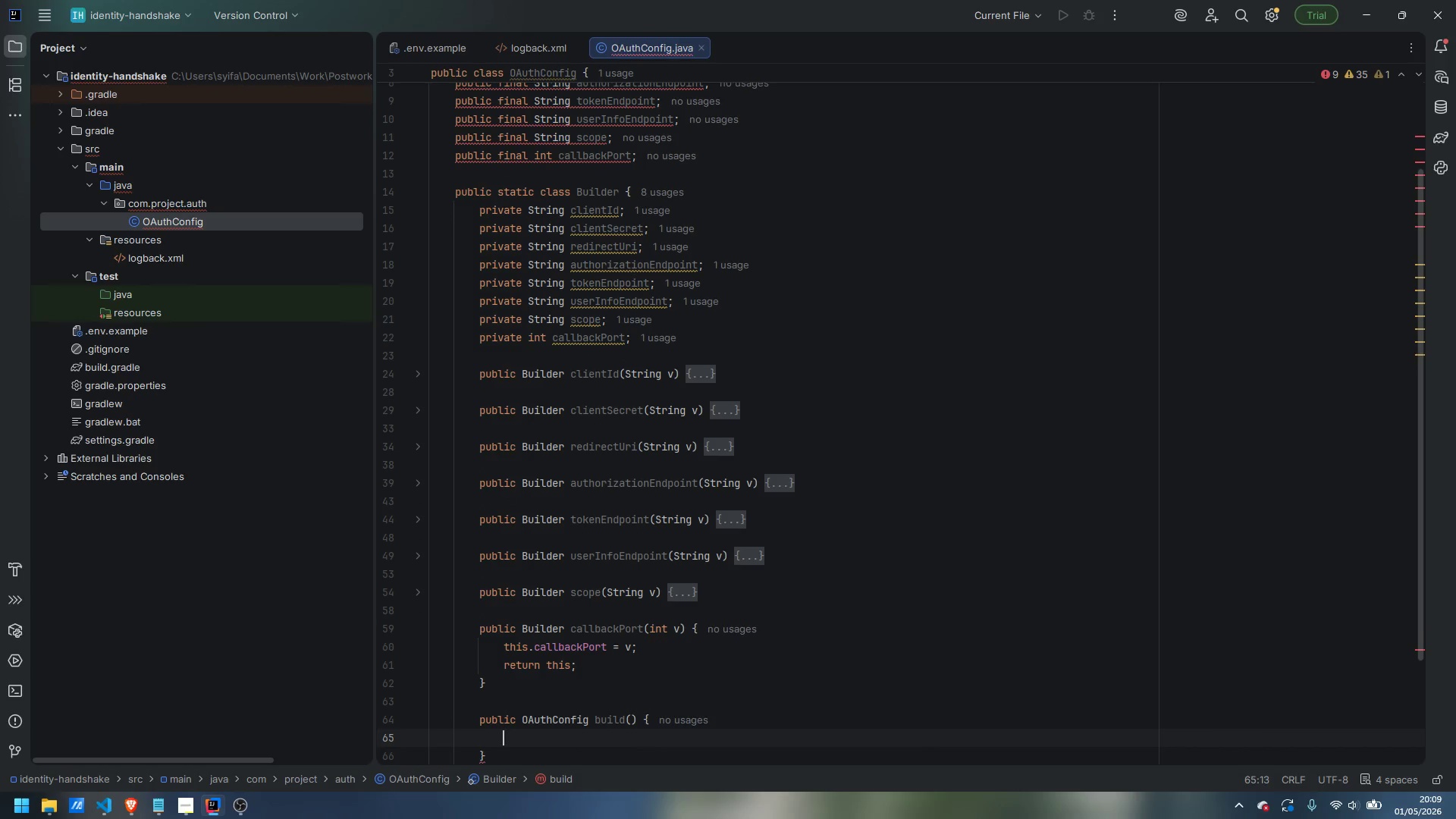 
type(return new OAuthCOnfig(this)
 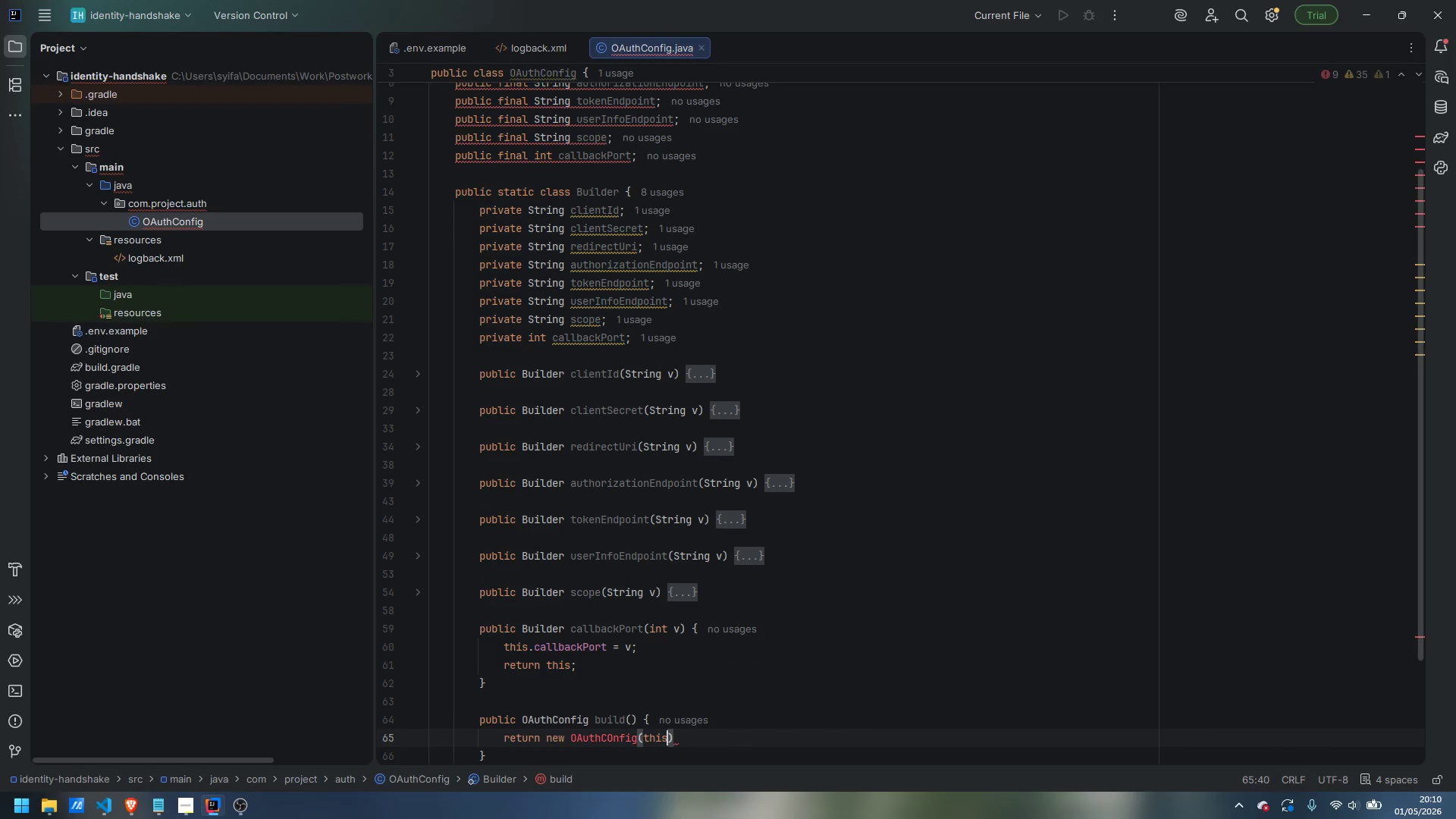 
key(ArrowRight)
 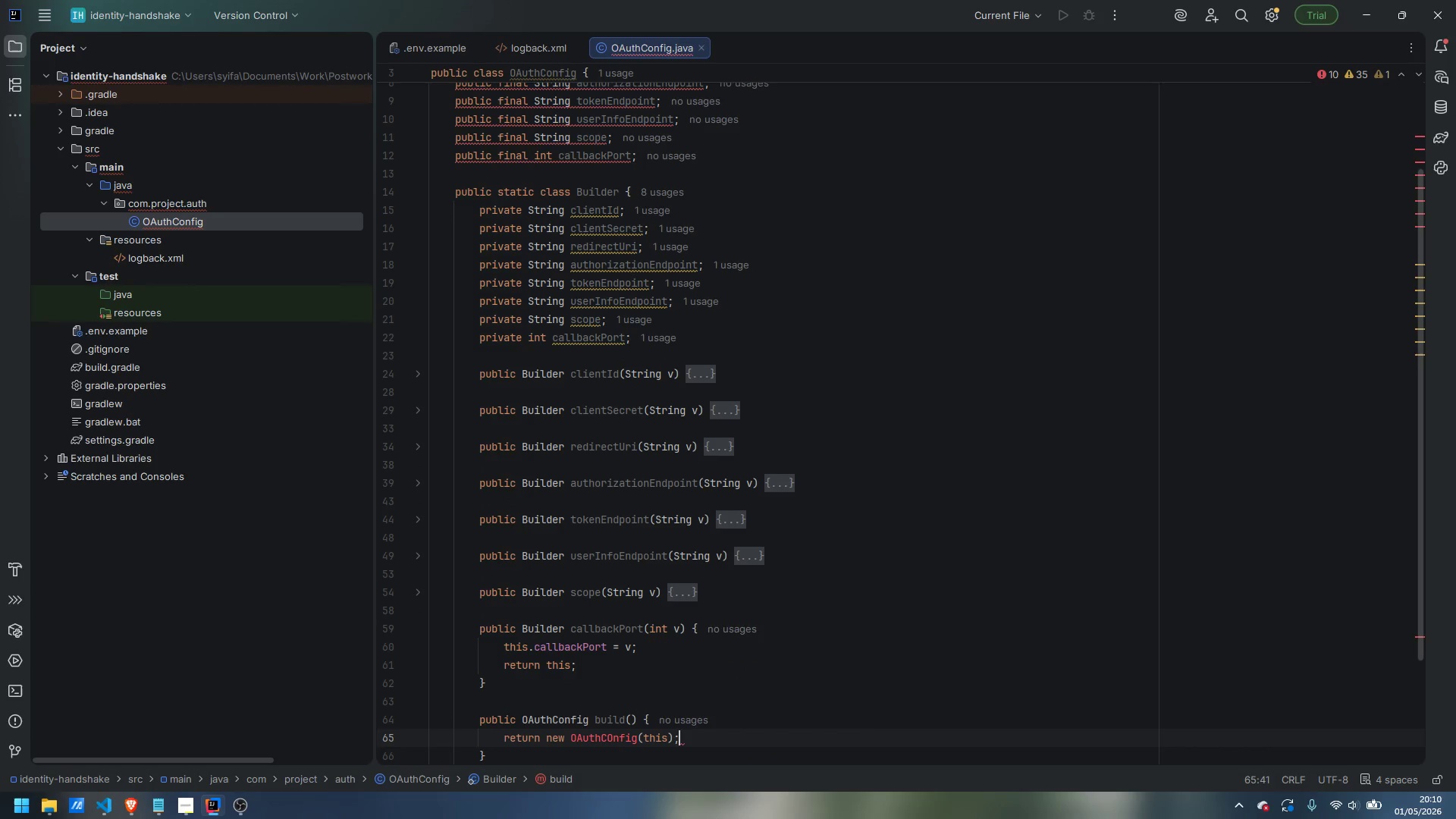 
key(Semicolon)
 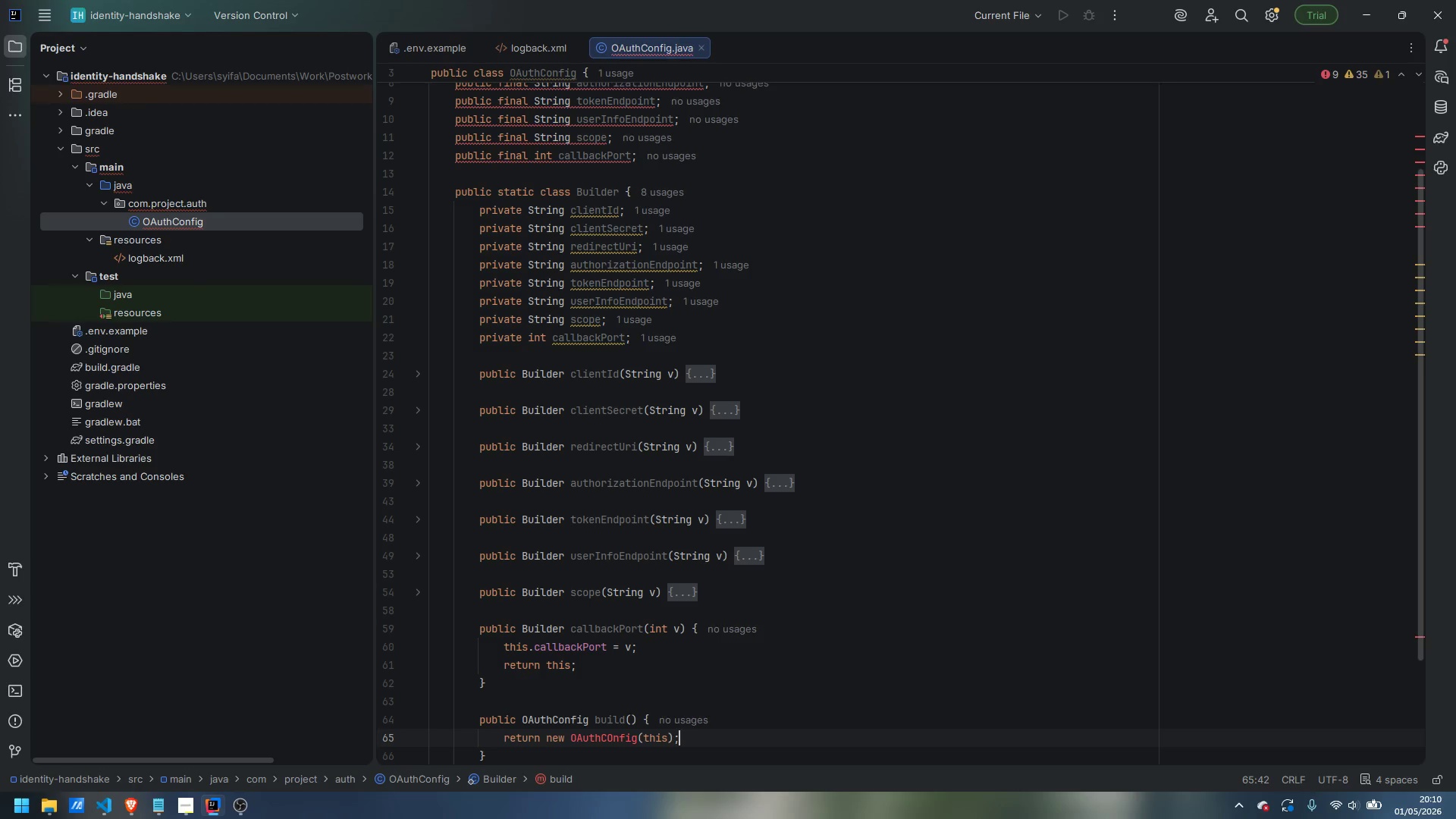 
key(ArrowLeft)
 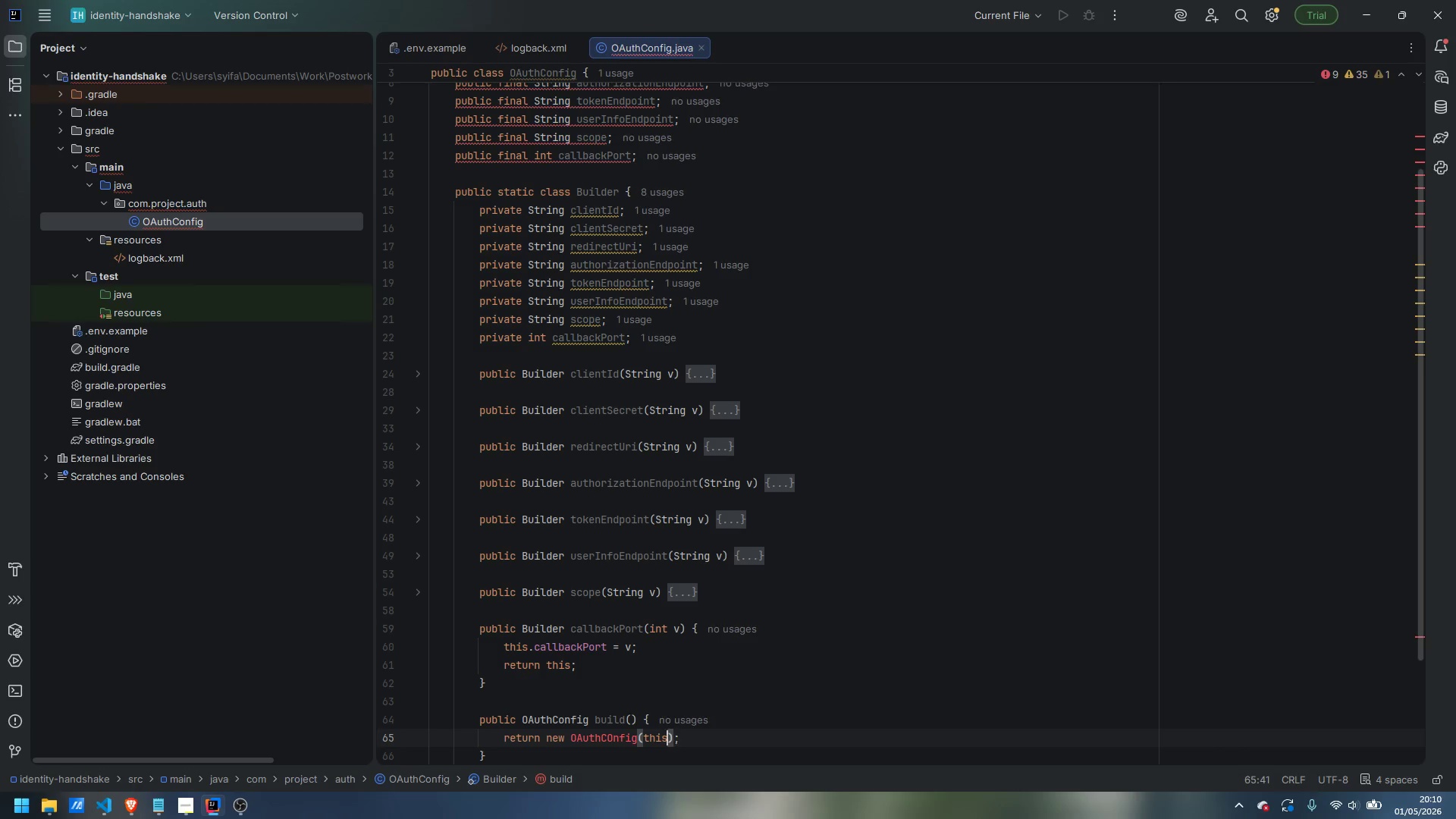 
key(ArrowLeft)
 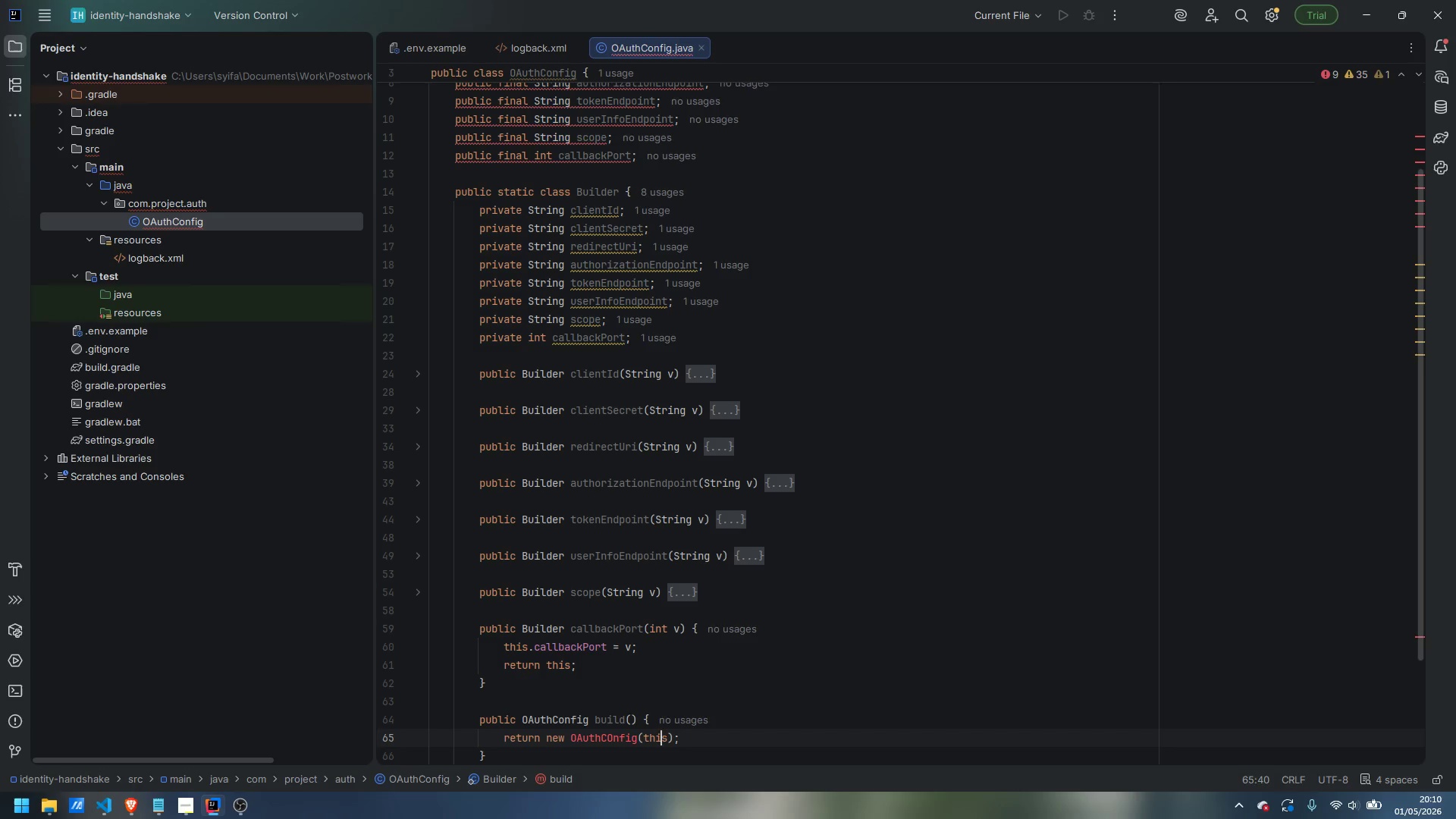 
key(ArrowLeft)
 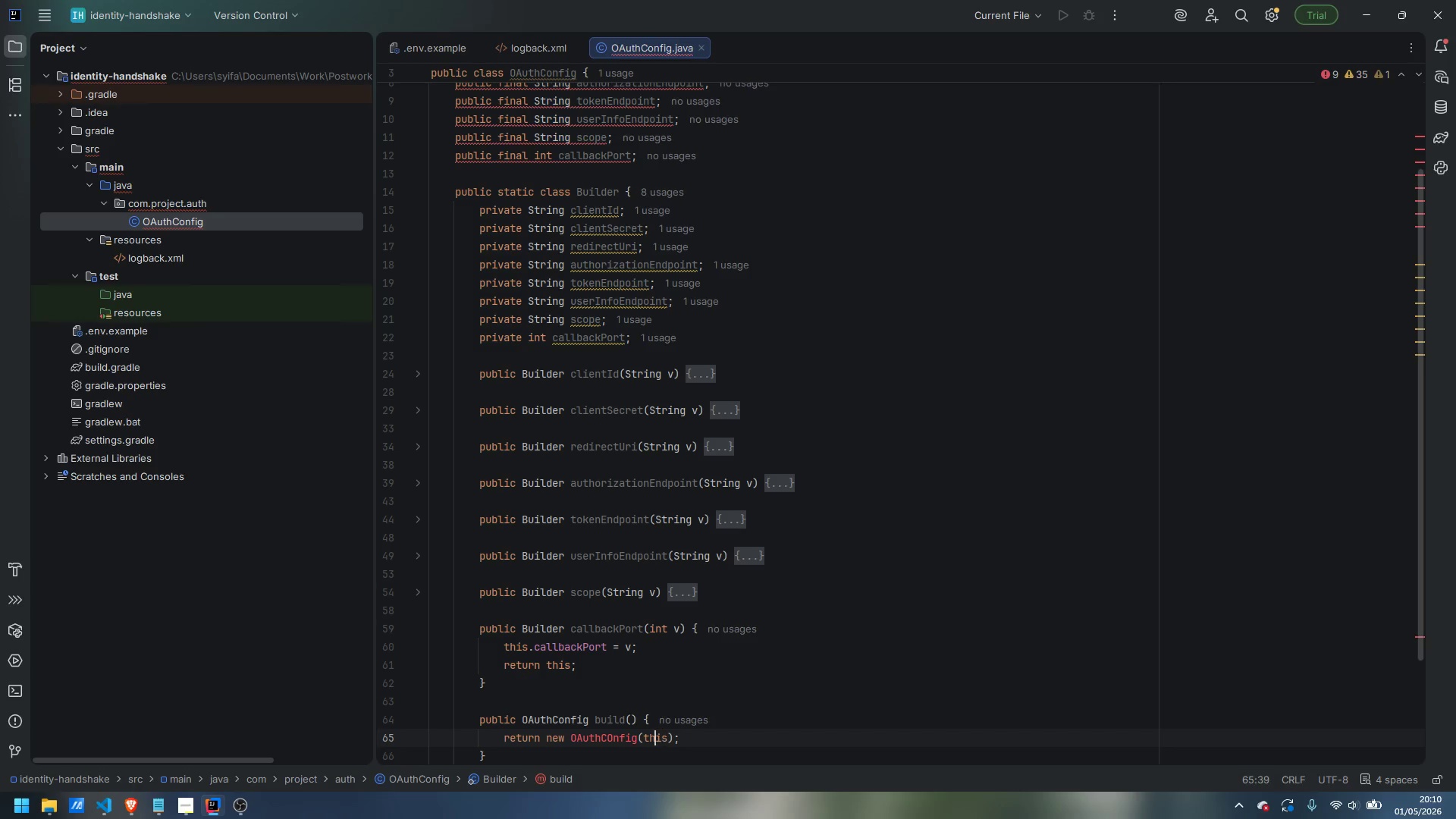 
key(ArrowLeft)
 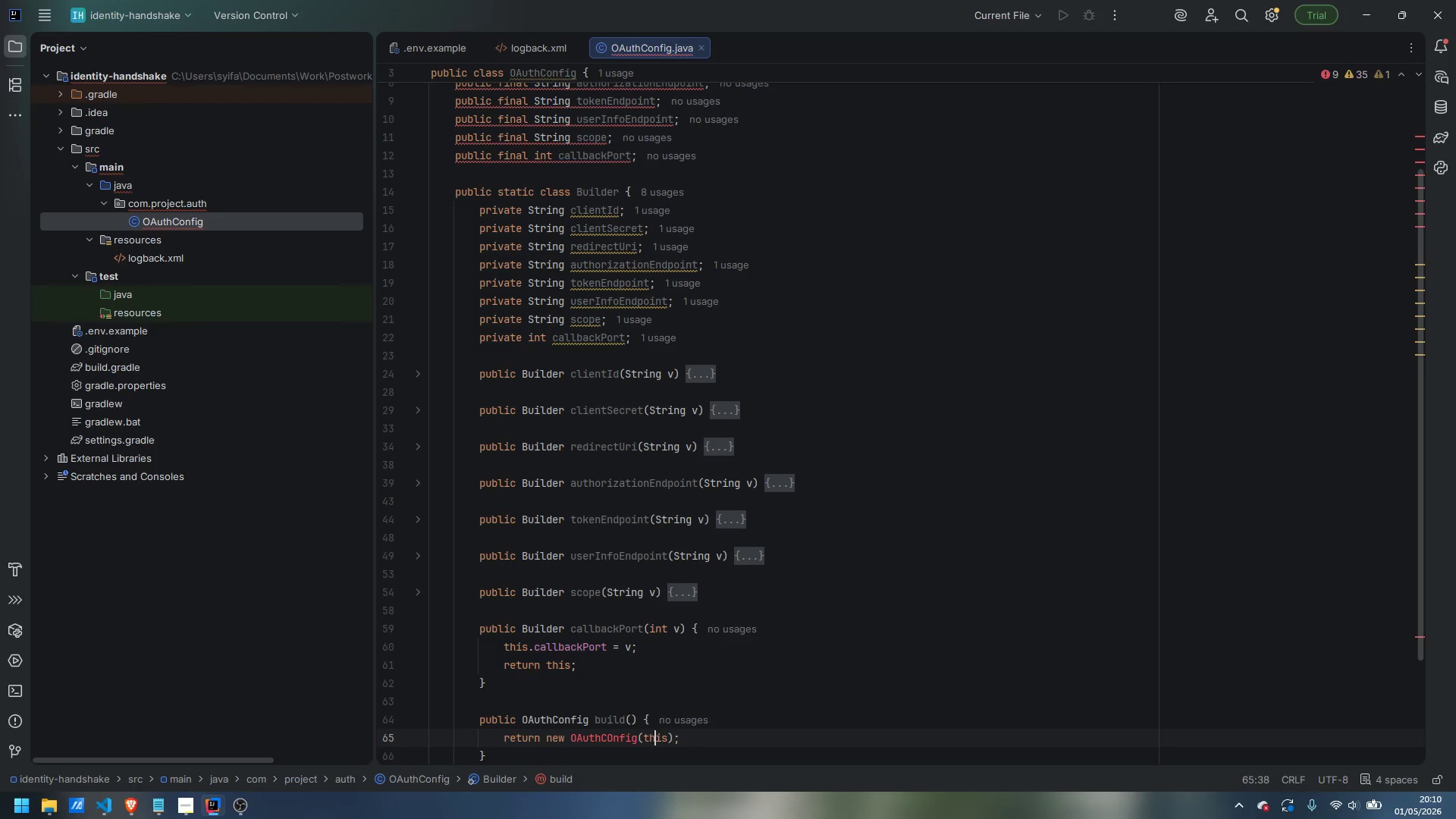 
key(ArrowLeft)
 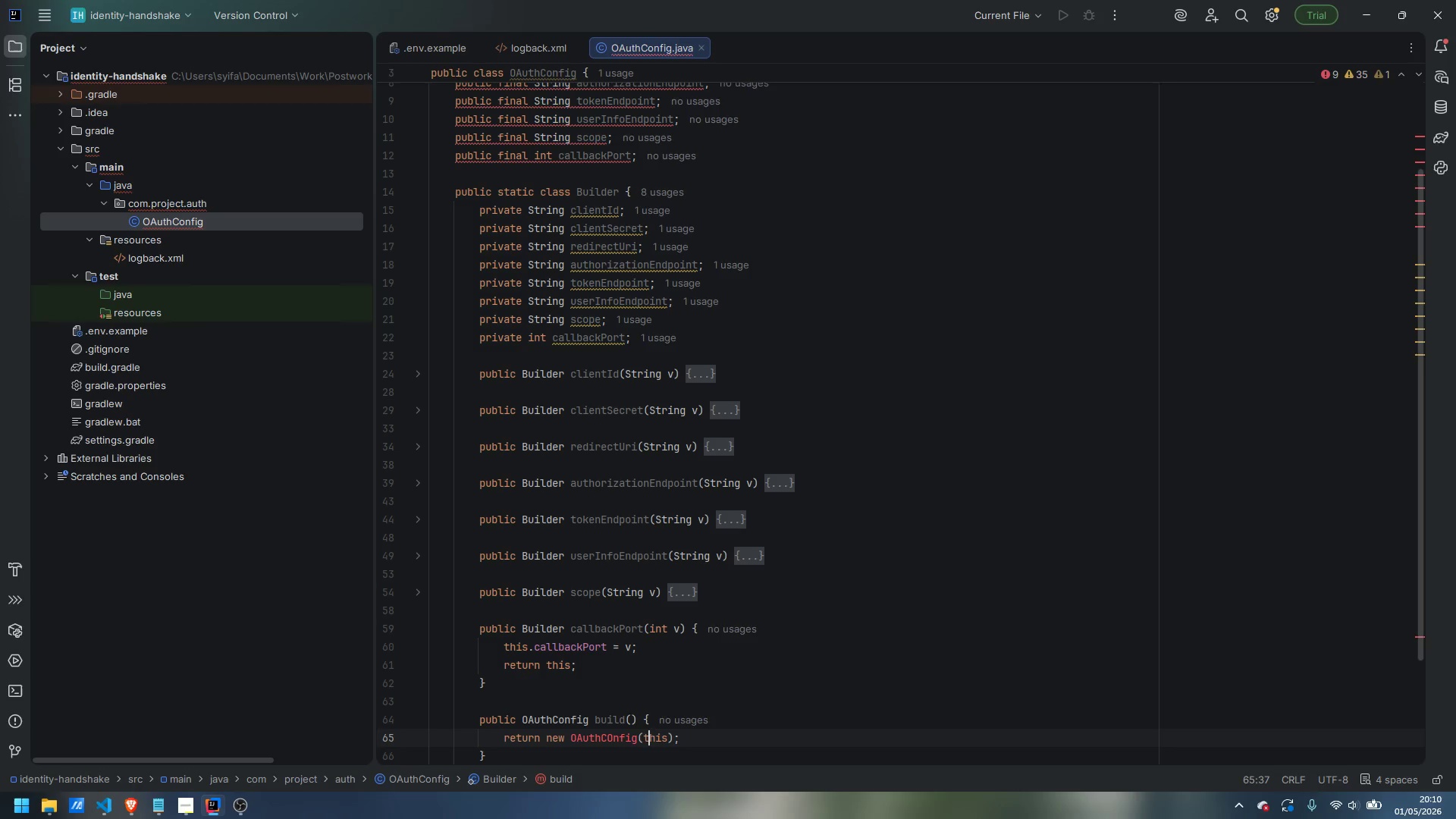 
key(ArrowLeft)
 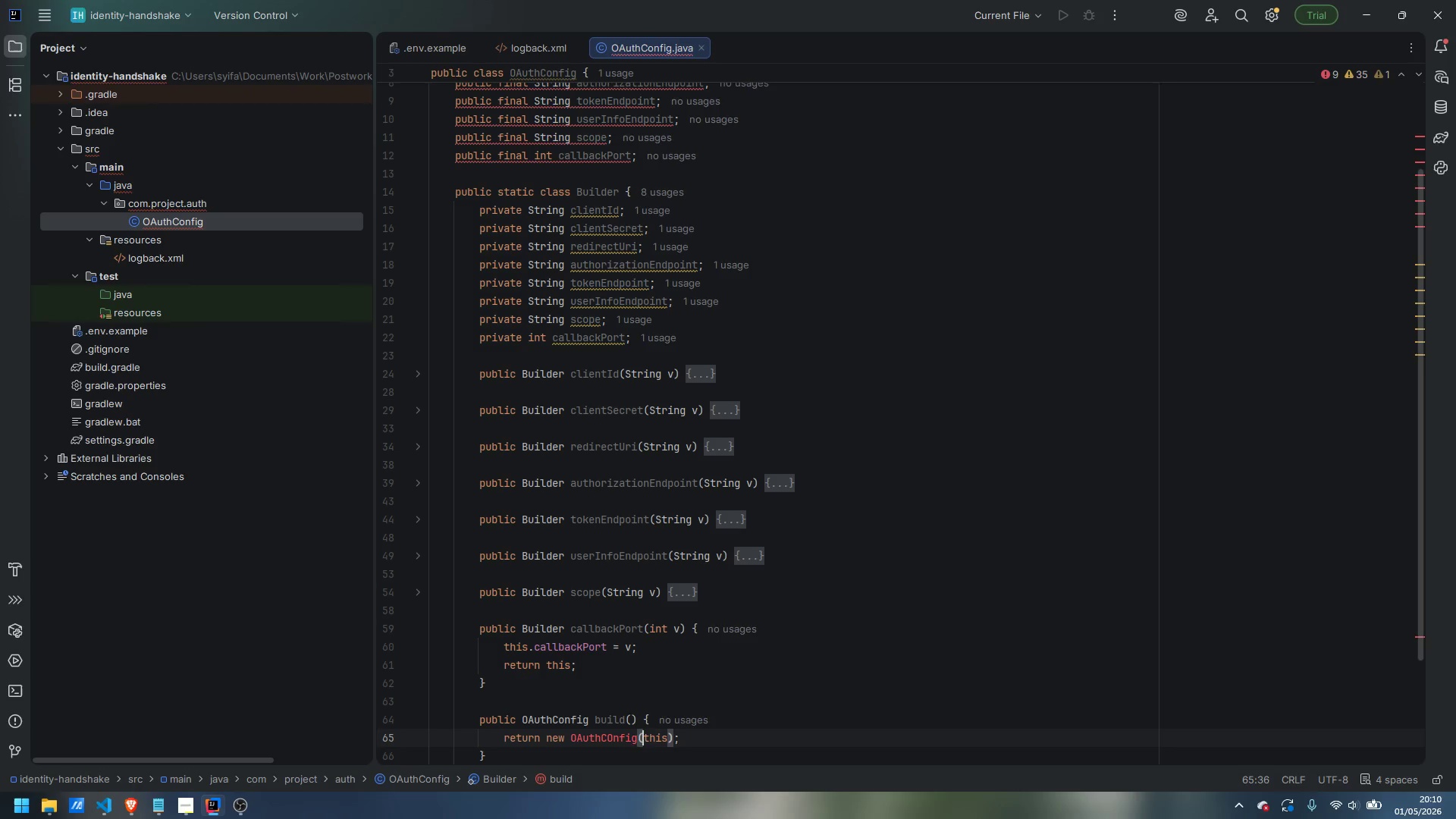 
key(ArrowLeft)
 